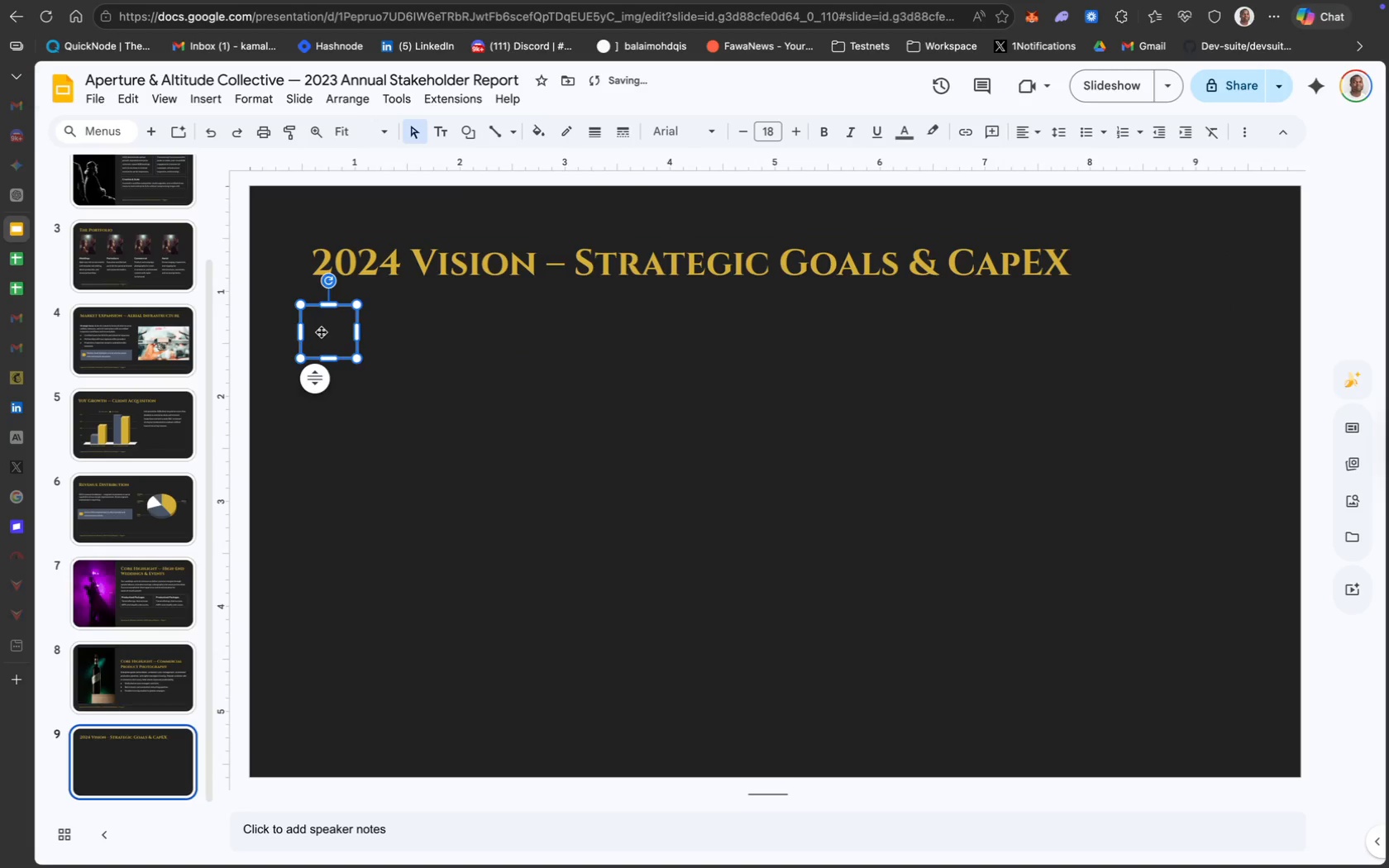 
double_click([321, 331])
 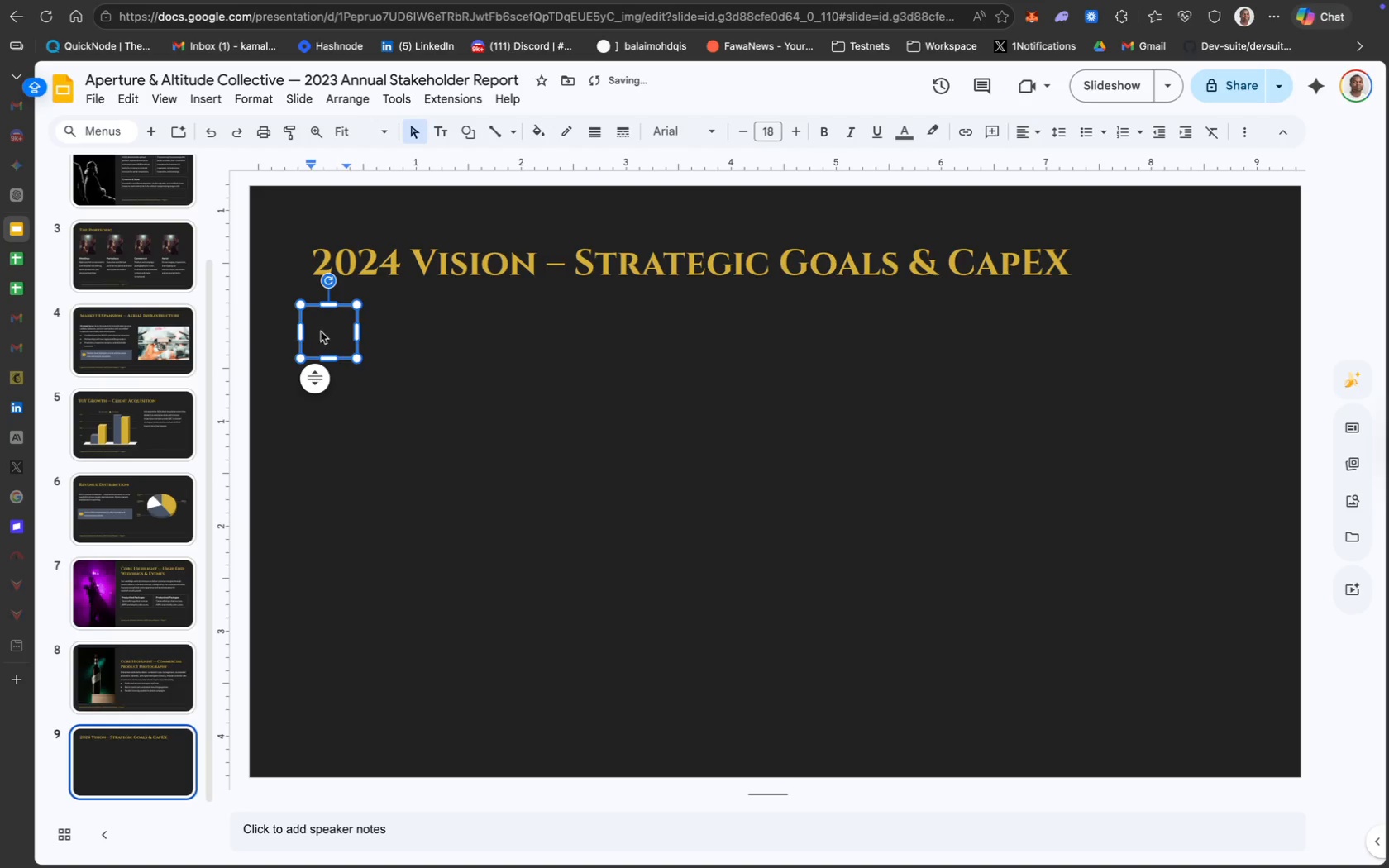 
type(01)
 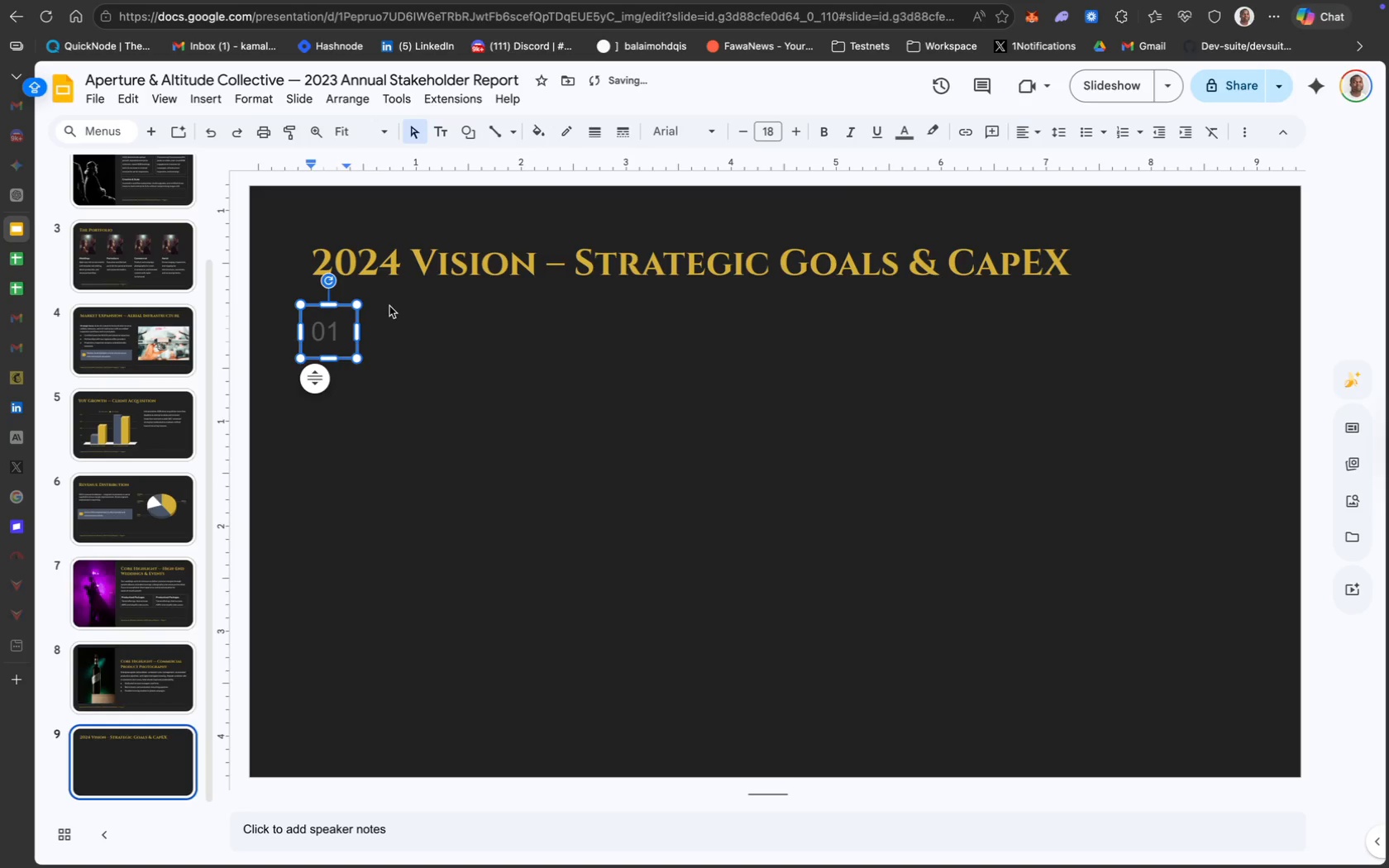 
key(Meta+A)
 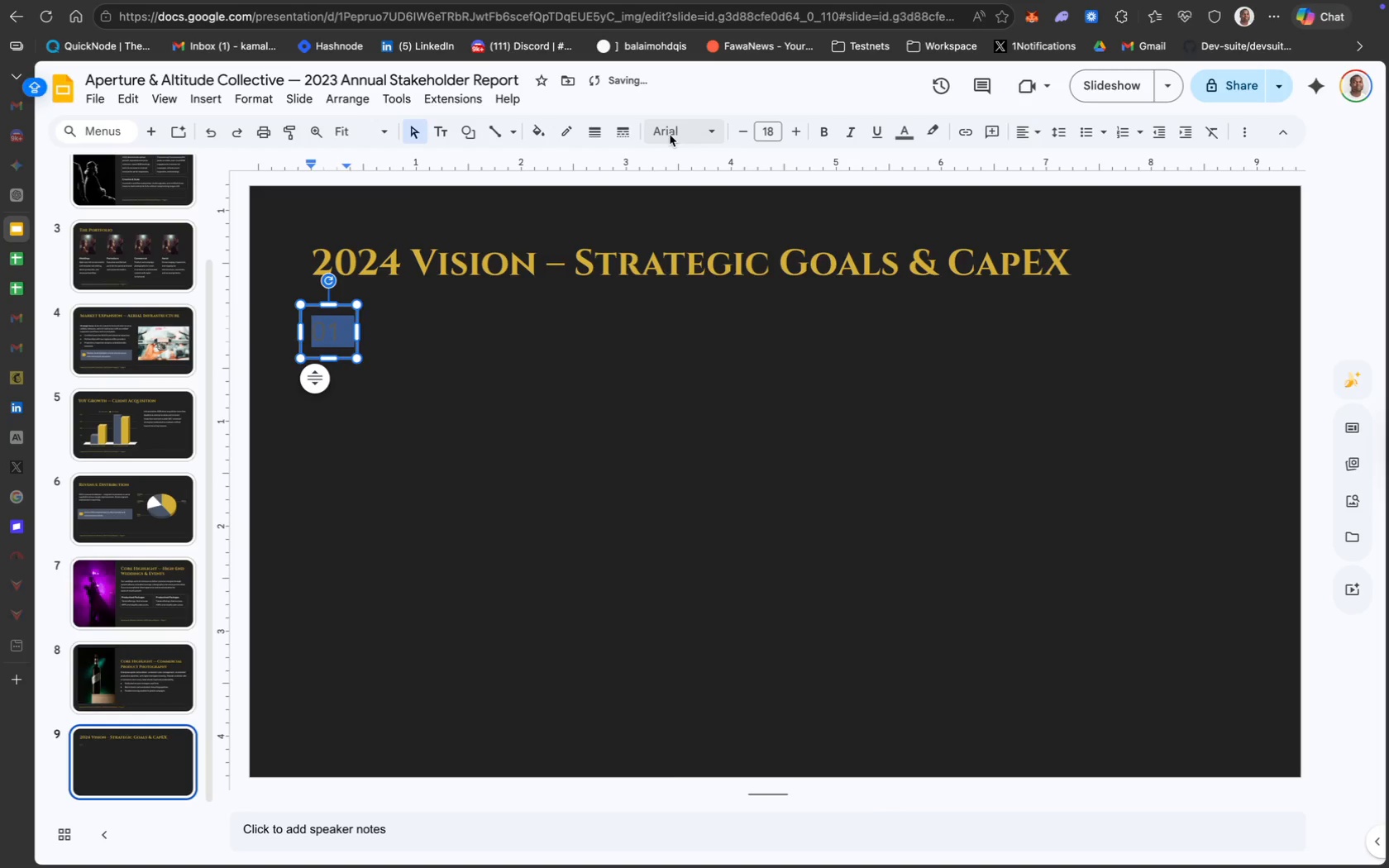 
left_click([671, 135])
 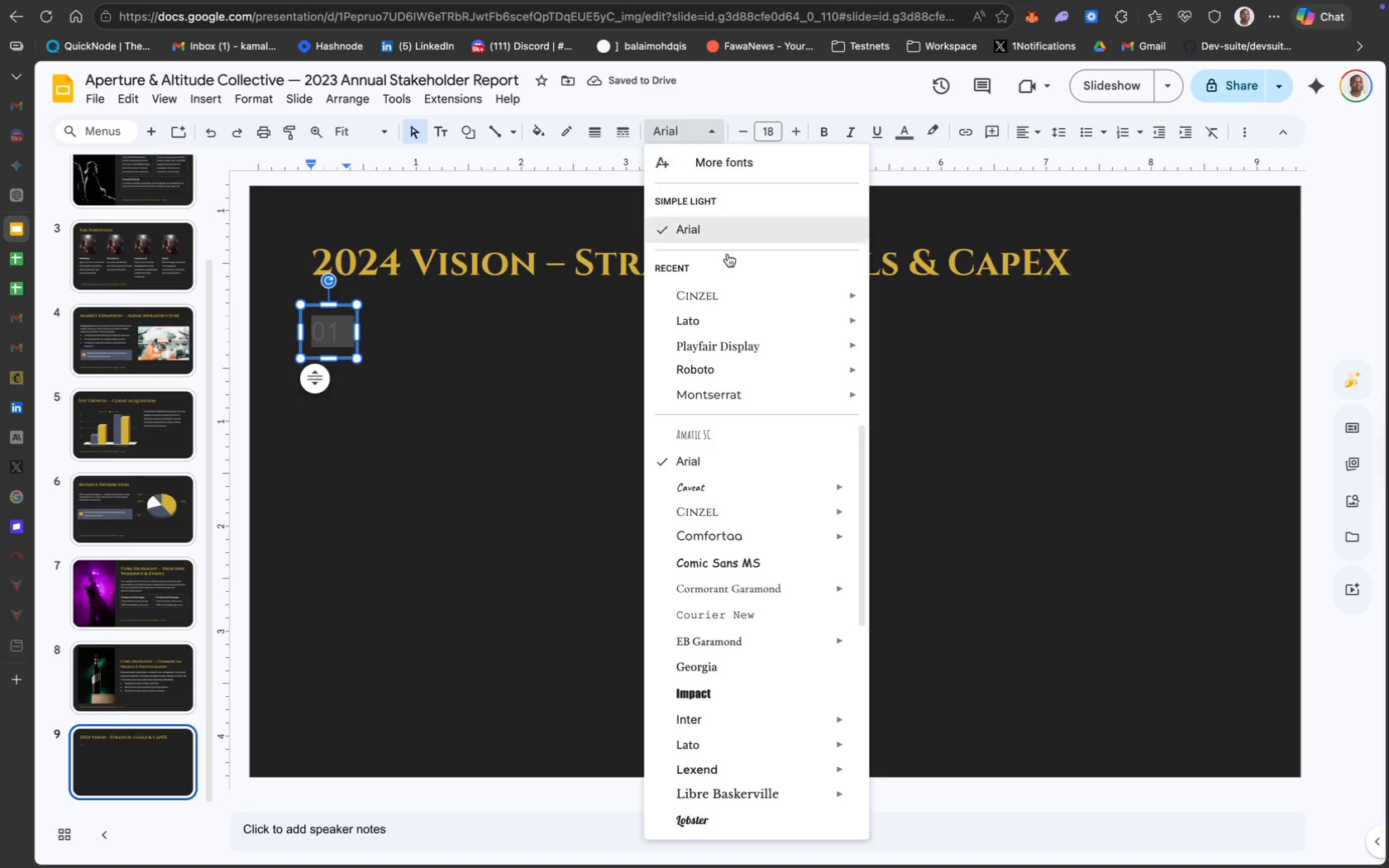 
mouse_move([755, 295])
 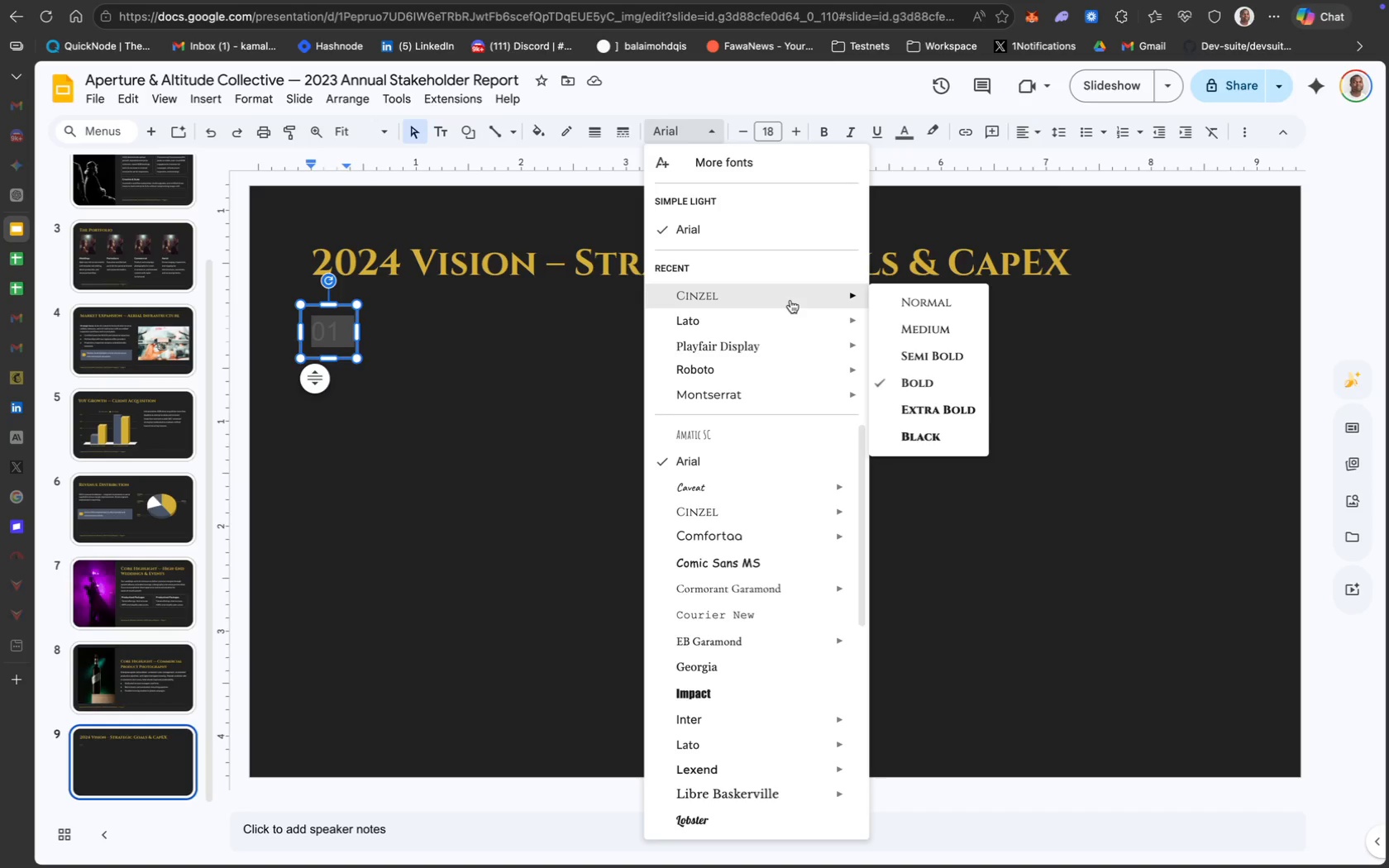 
wait(12.81)
 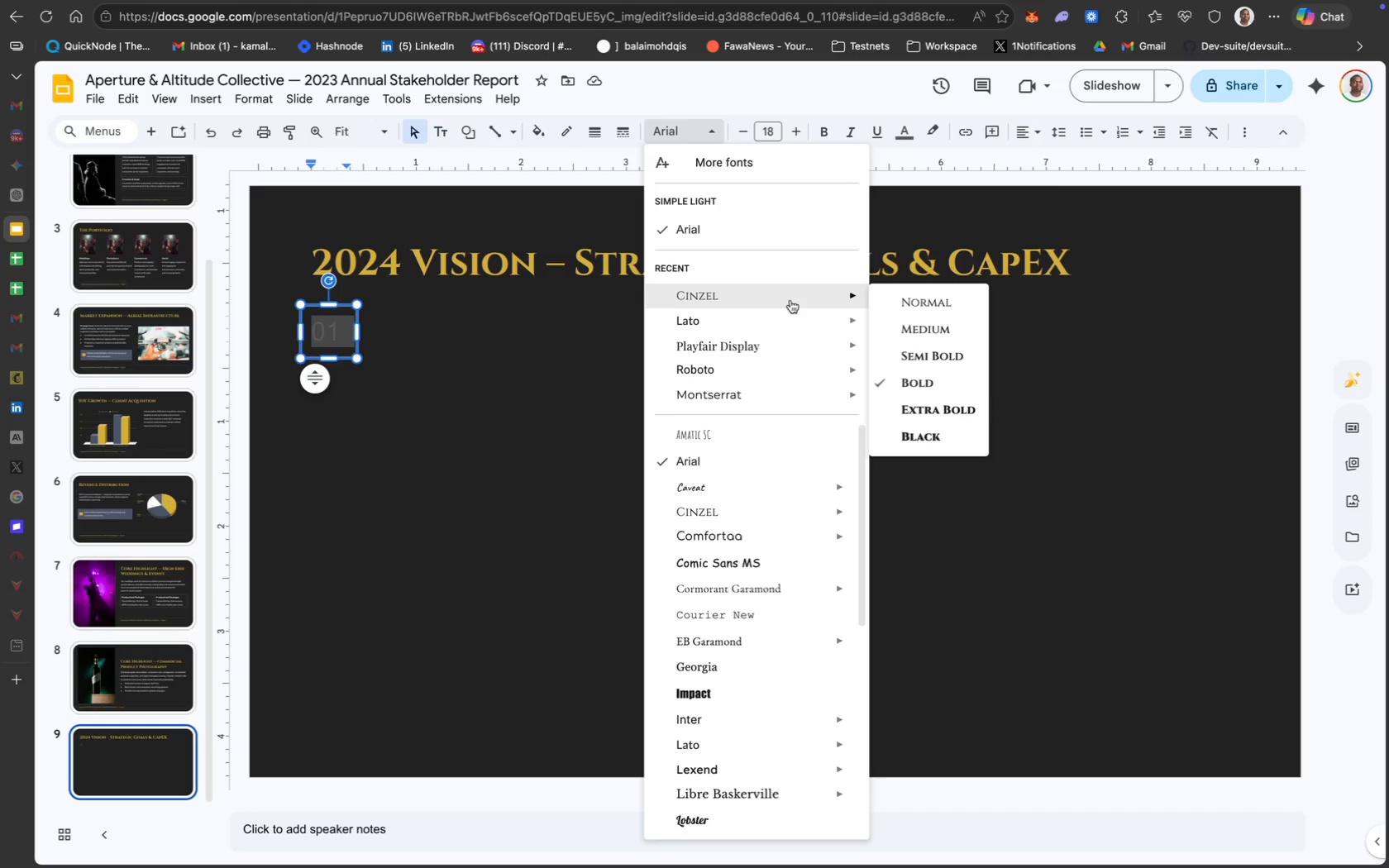 
mouse_move([845, 317])
 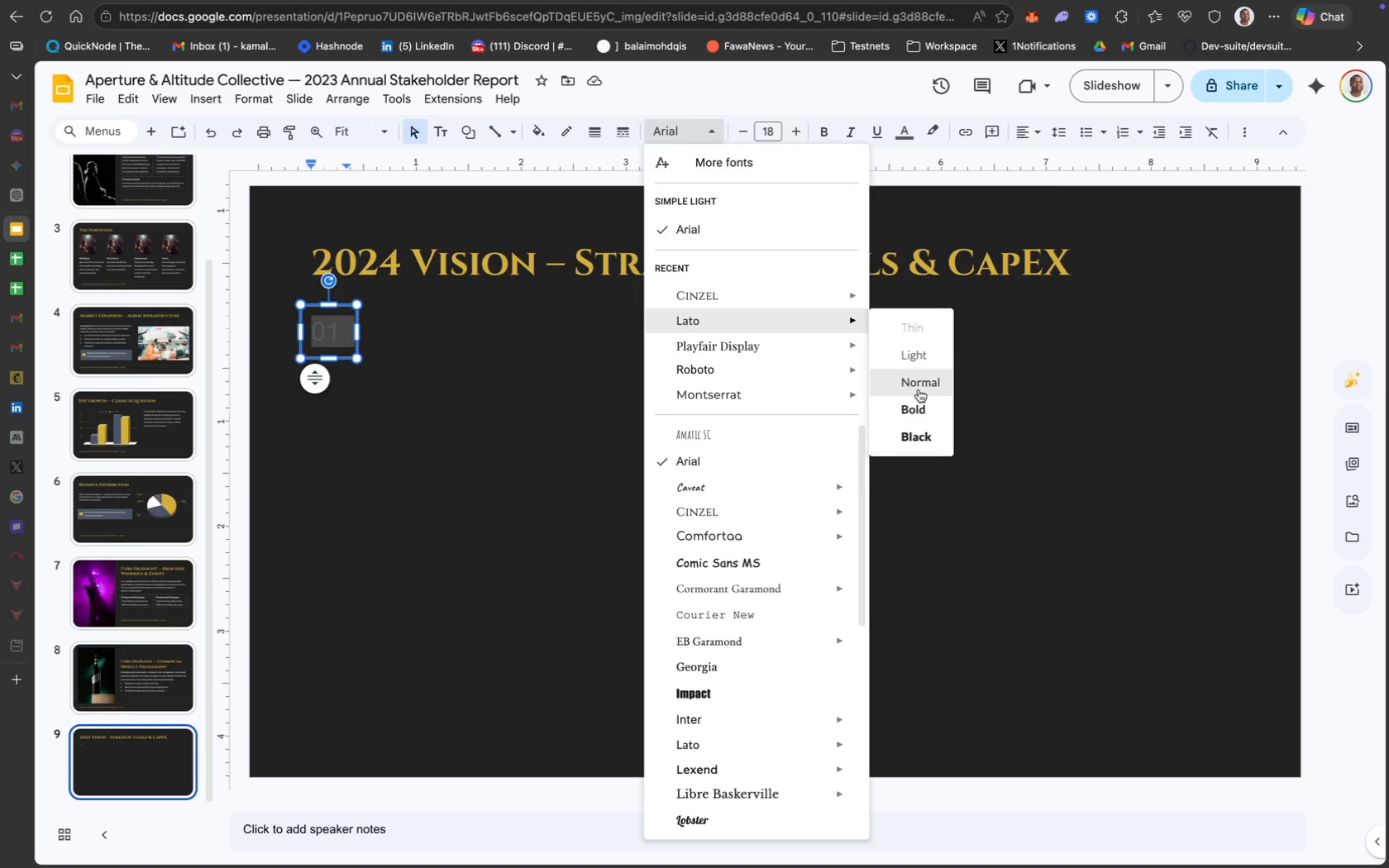 
left_click([924, 388])
 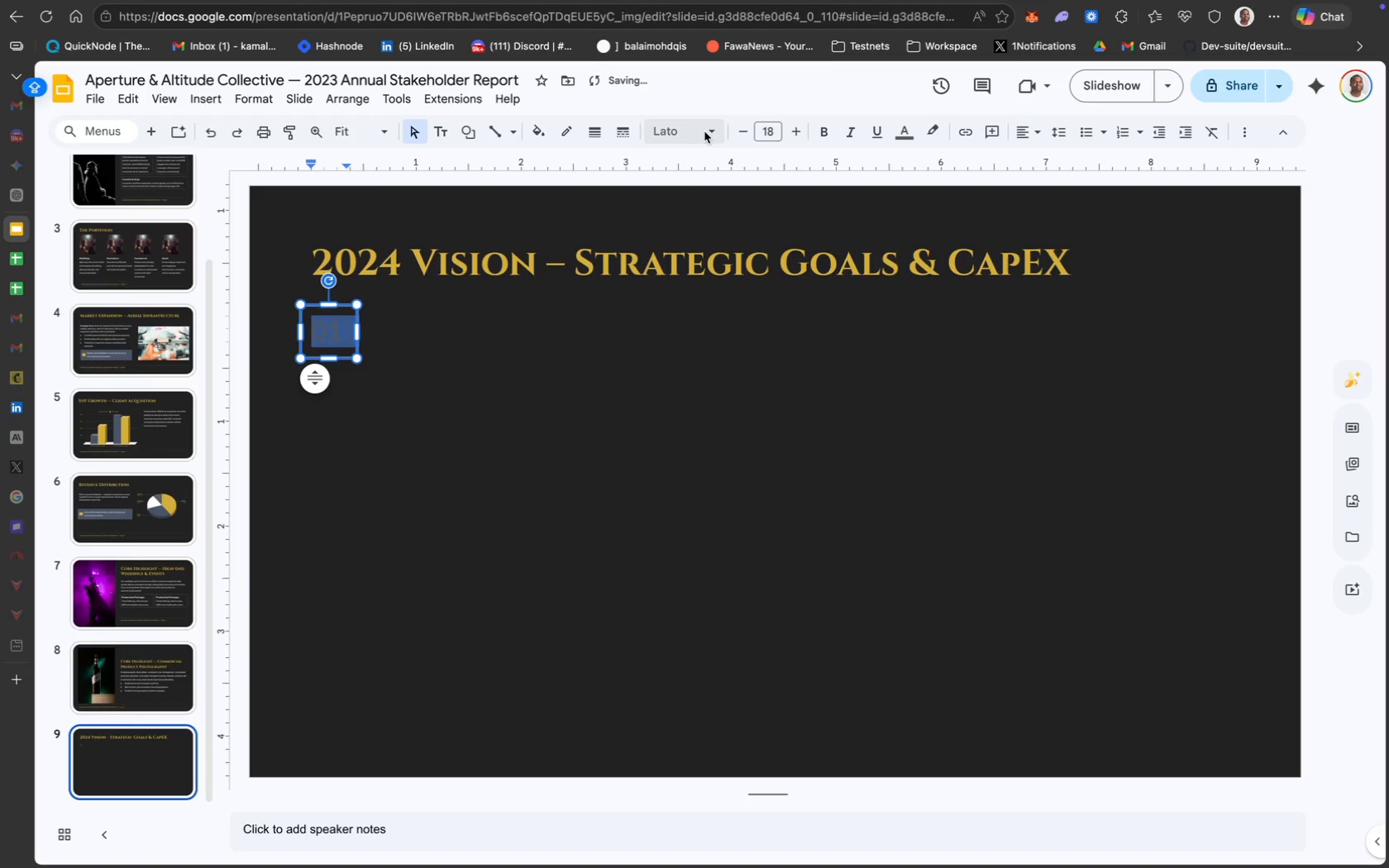 
left_click([762, 136])
 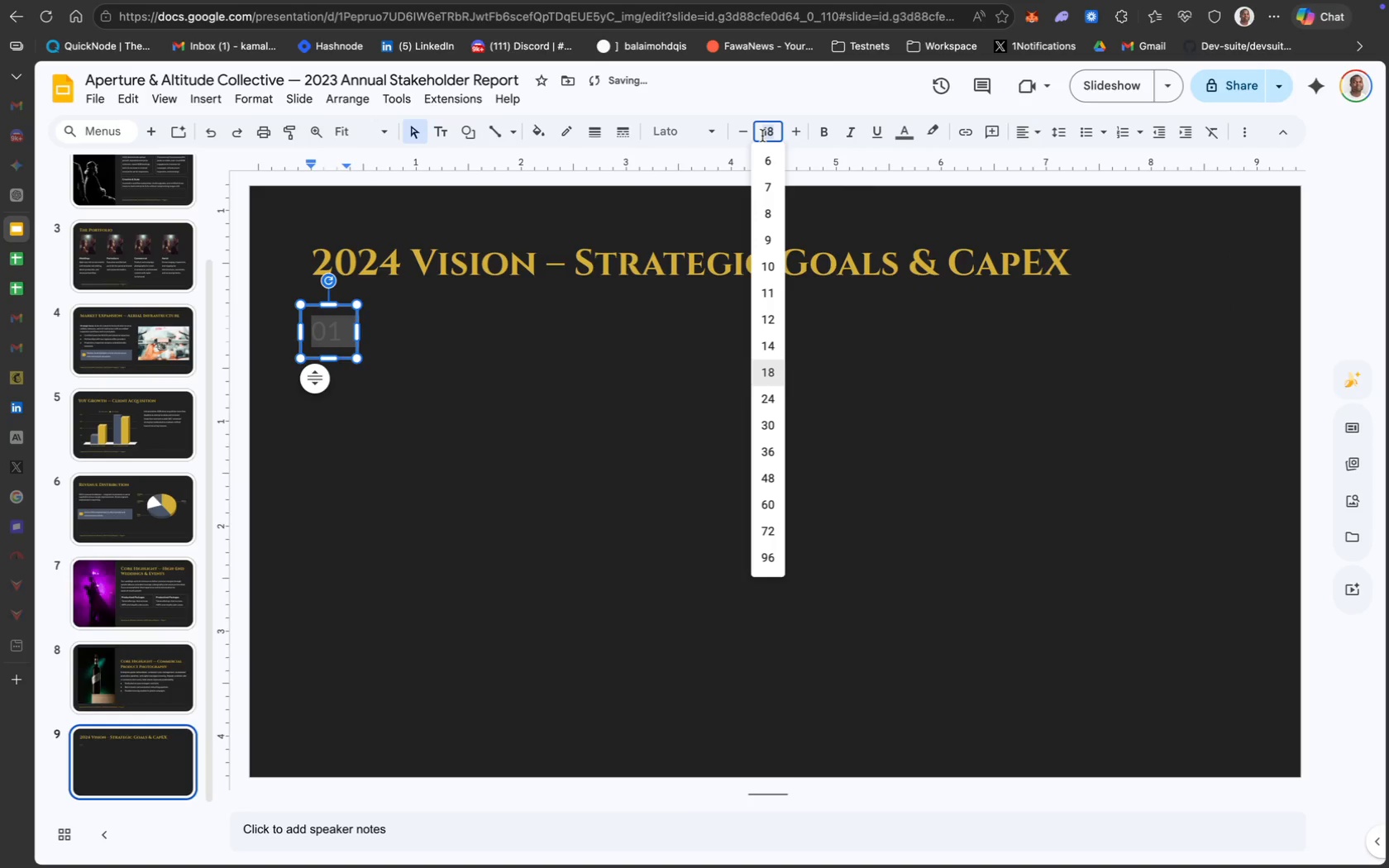 
type(12)
 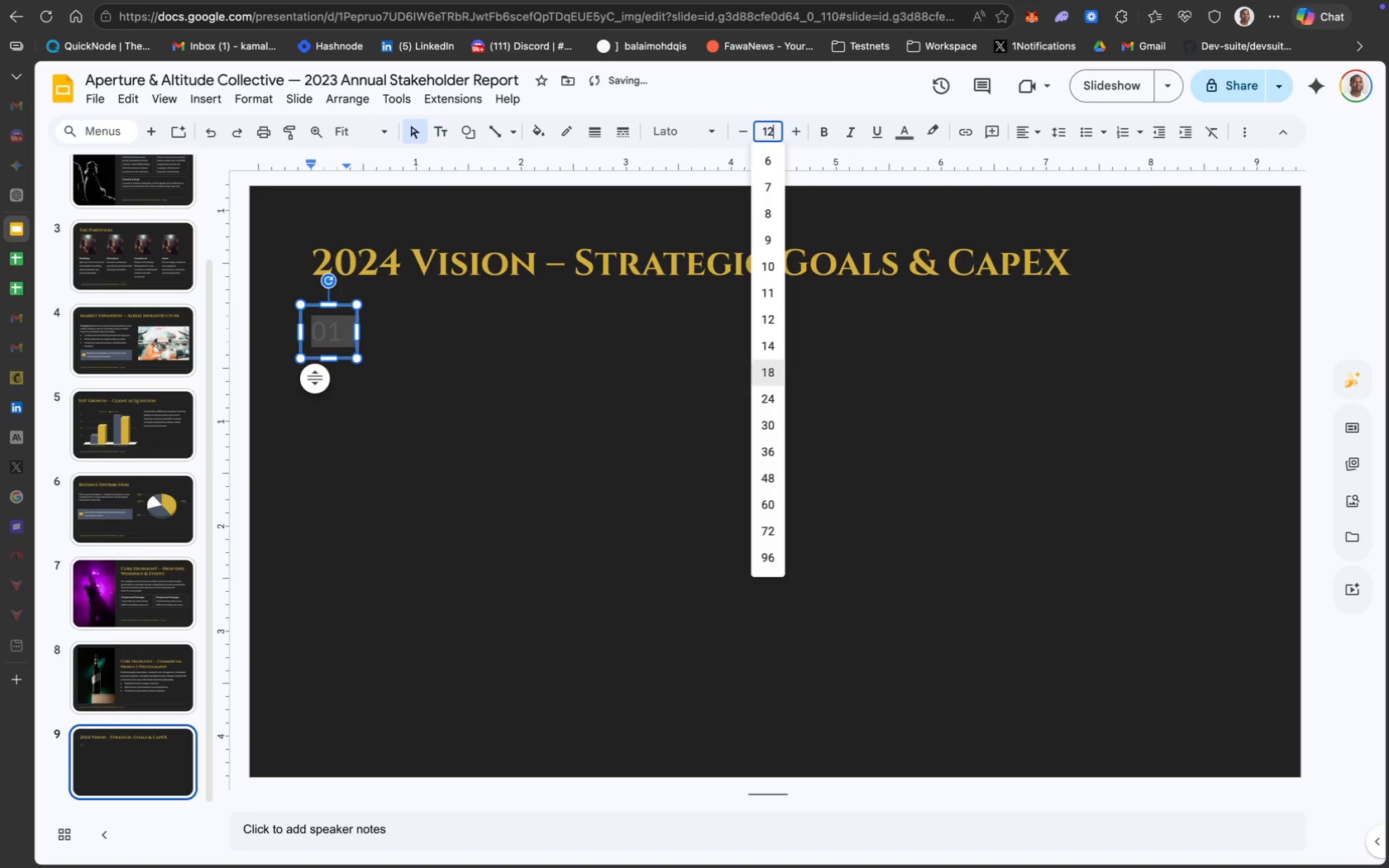 
key(Enter)
 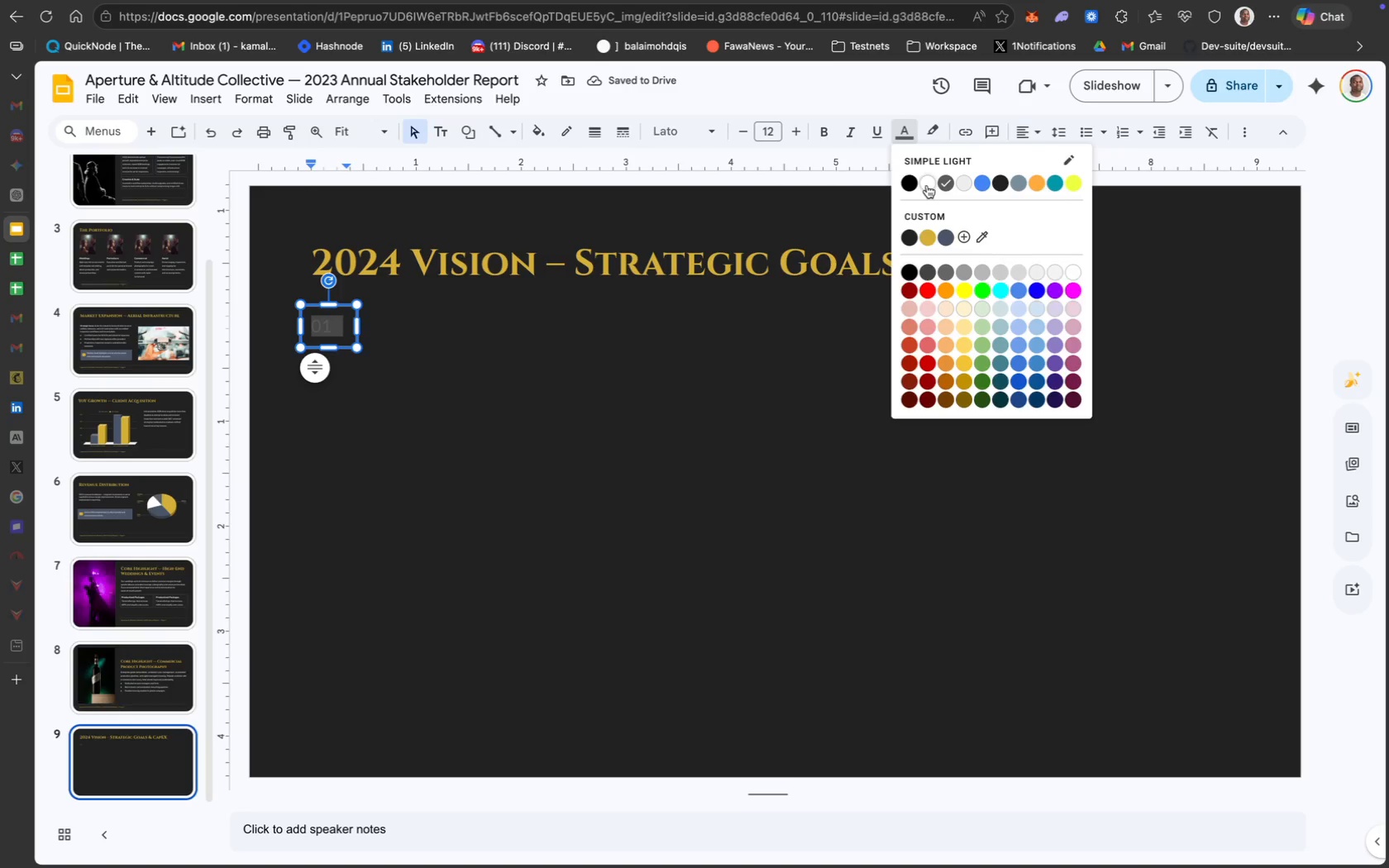 
left_click([925, 184])
 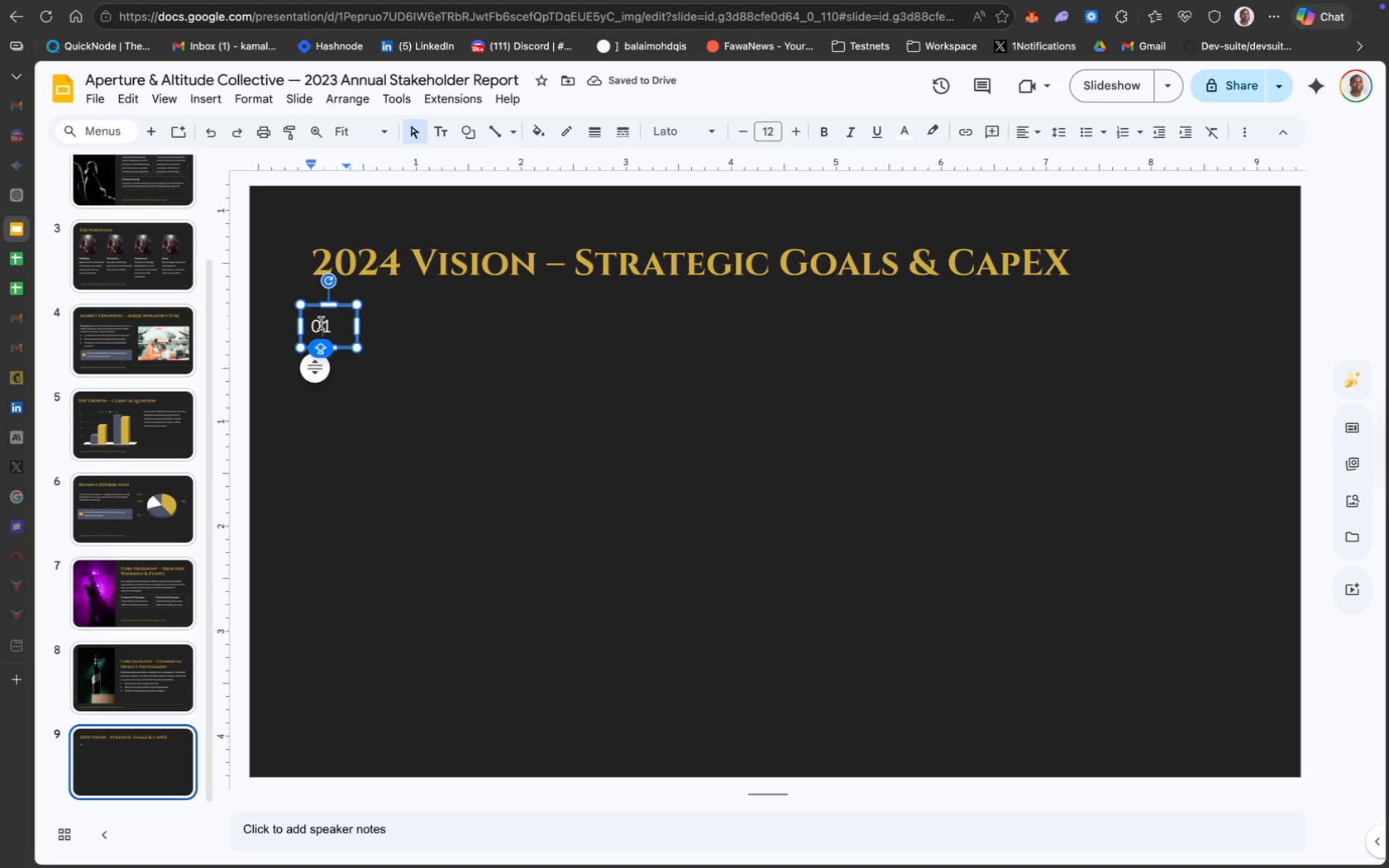 
wait(9.92)
 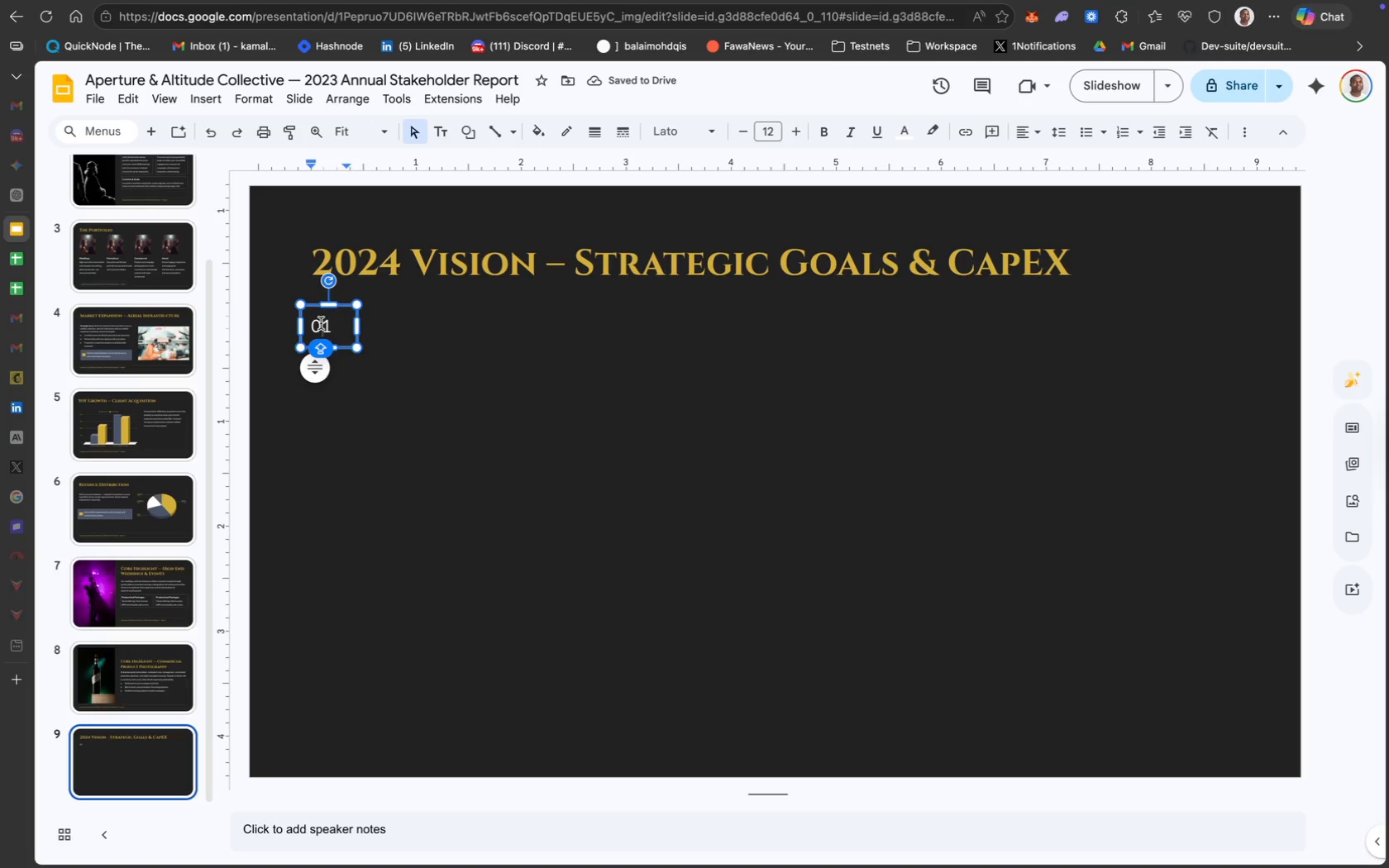 
left_click_drag(start_coordinate=[358, 327], to_coordinate=[346, 325])
 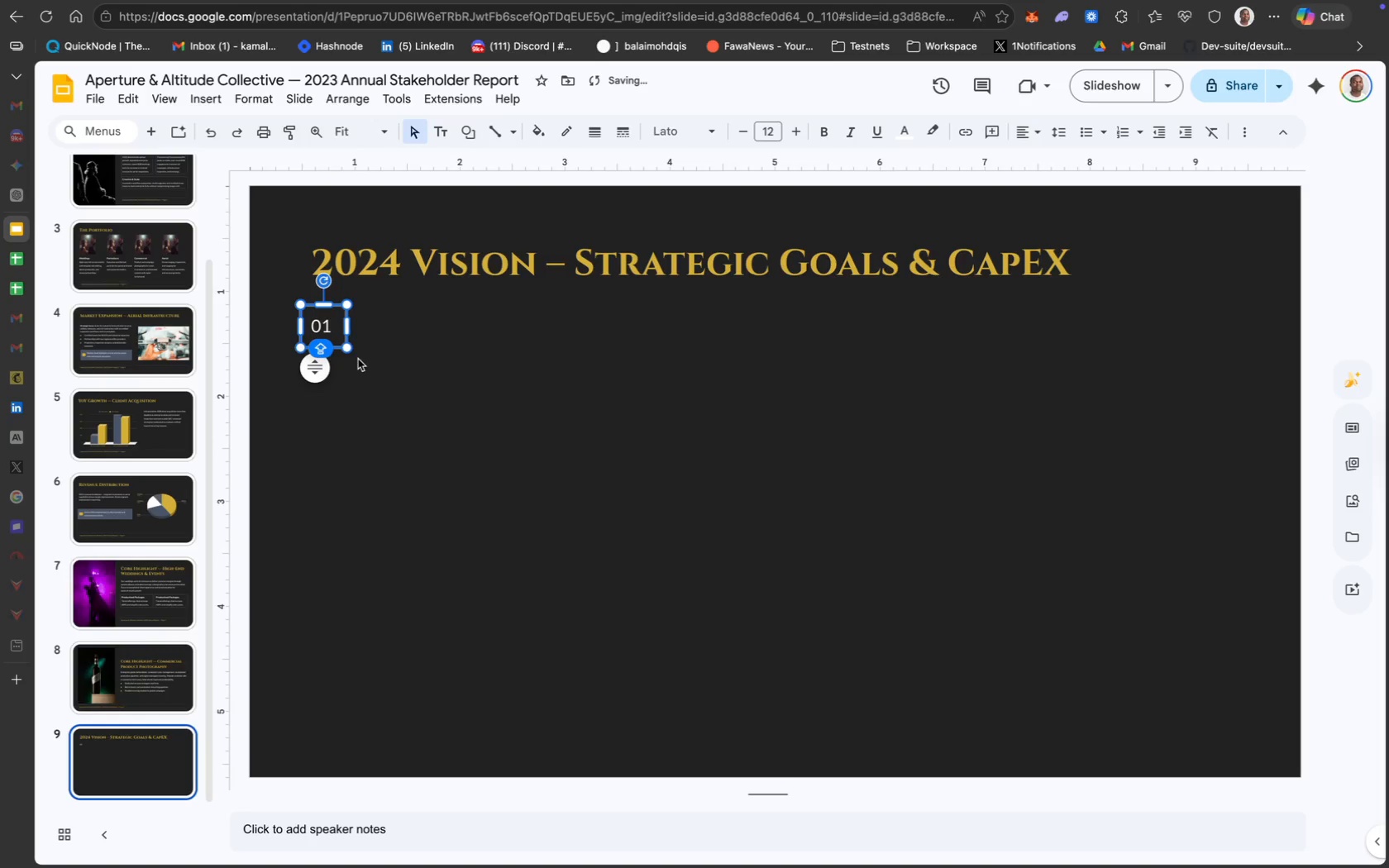 
key(ArrowLeft)
 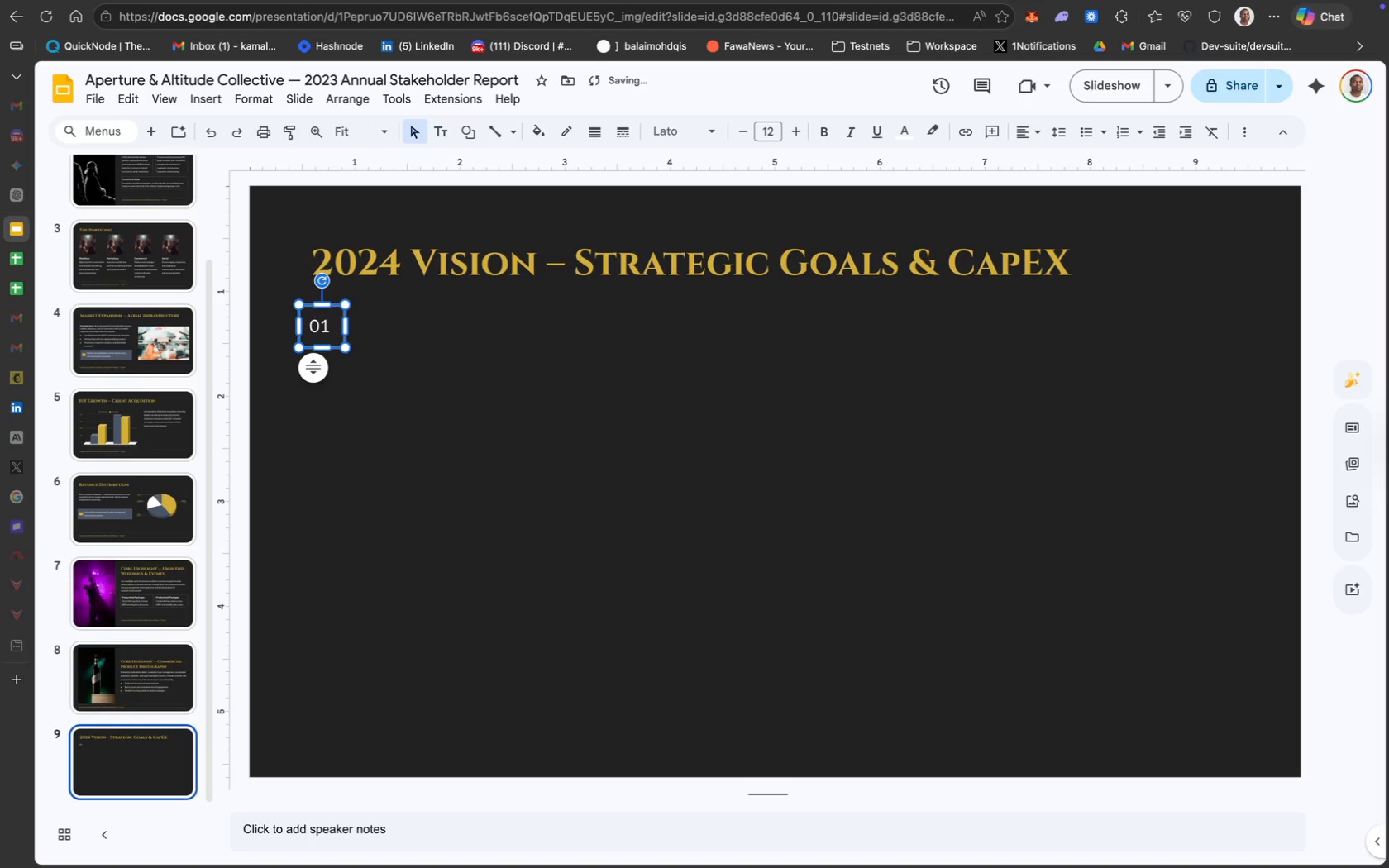 
key(ArrowLeft)
 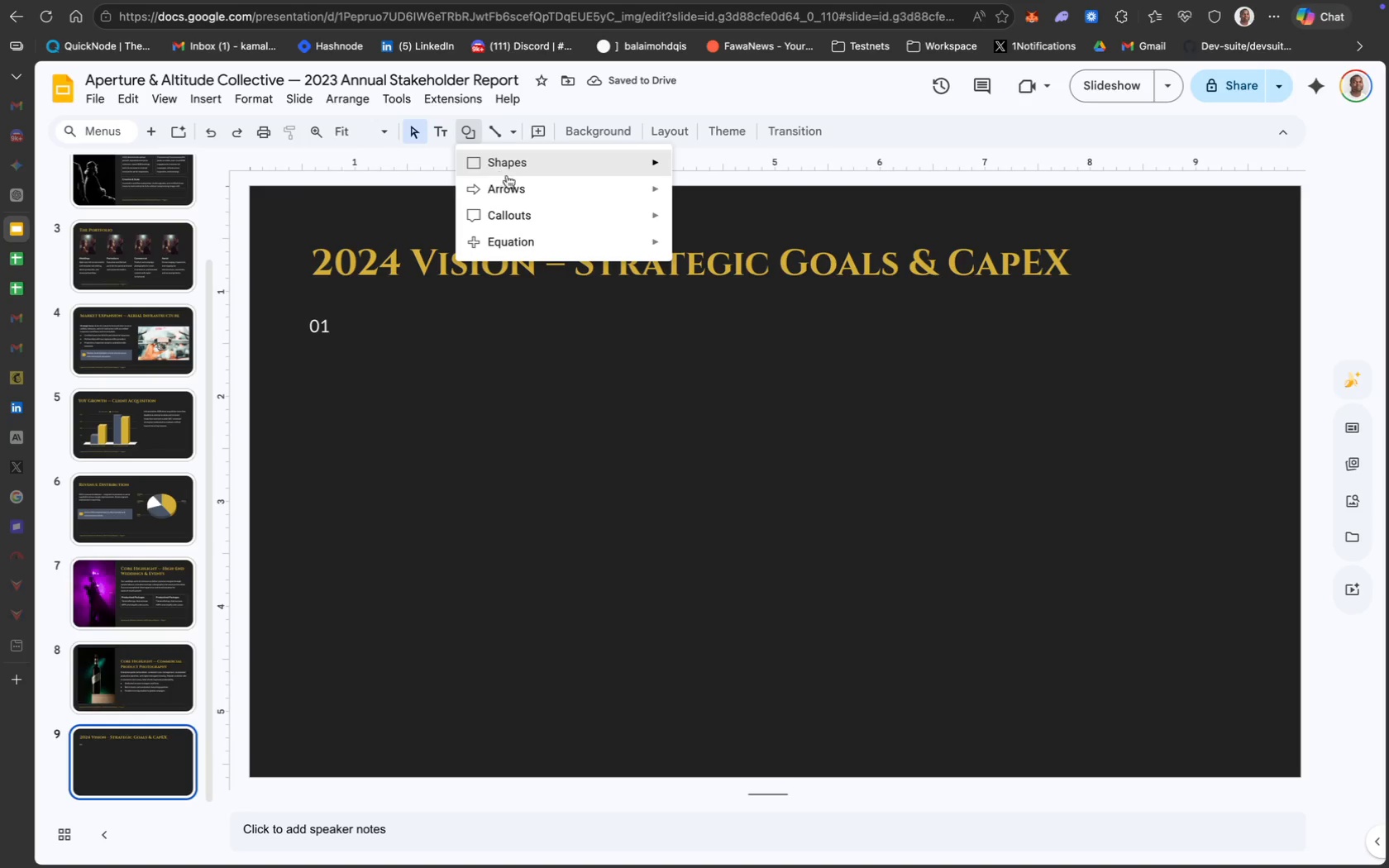 
wait(5.64)
 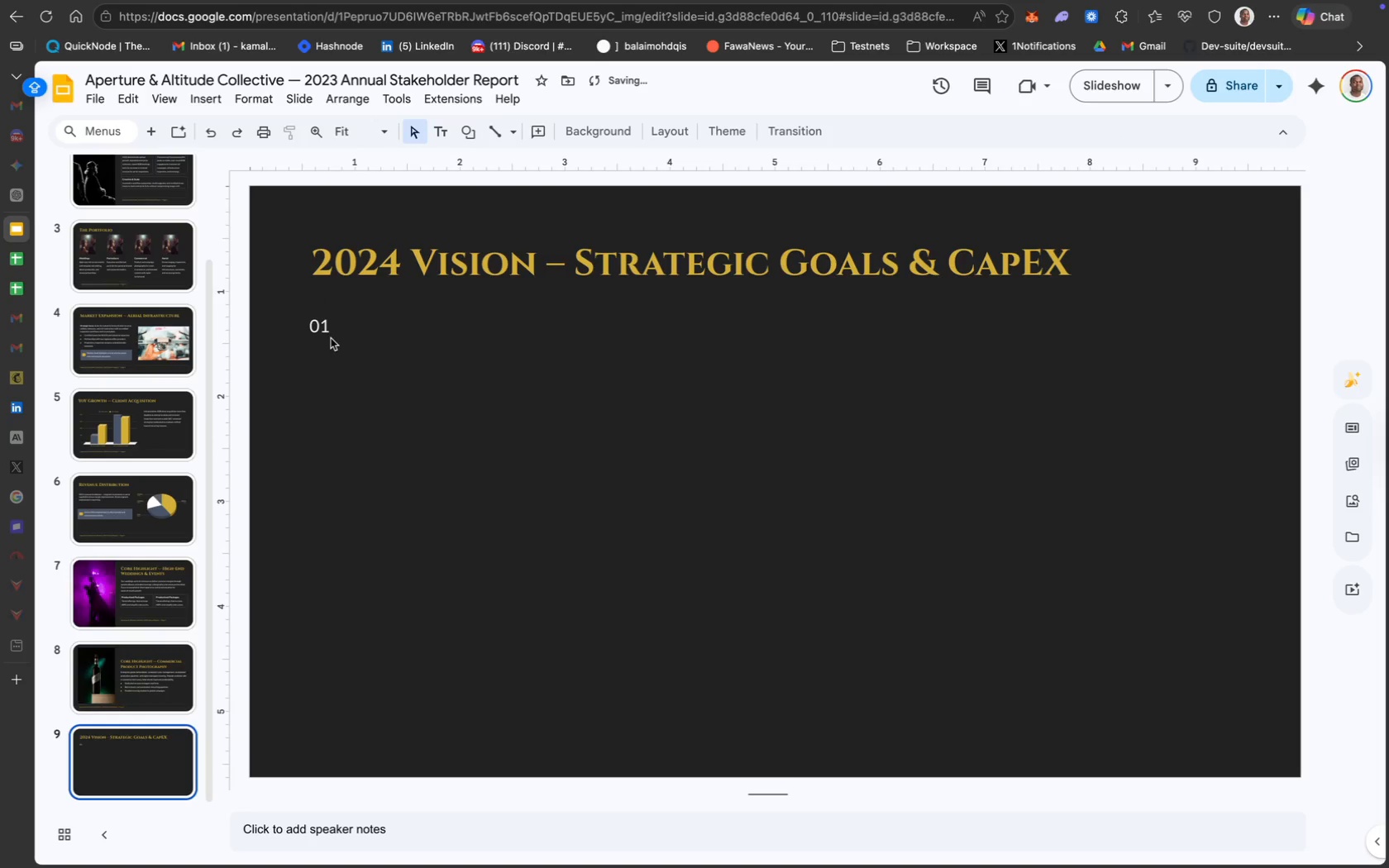 
left_click([688, 170])
 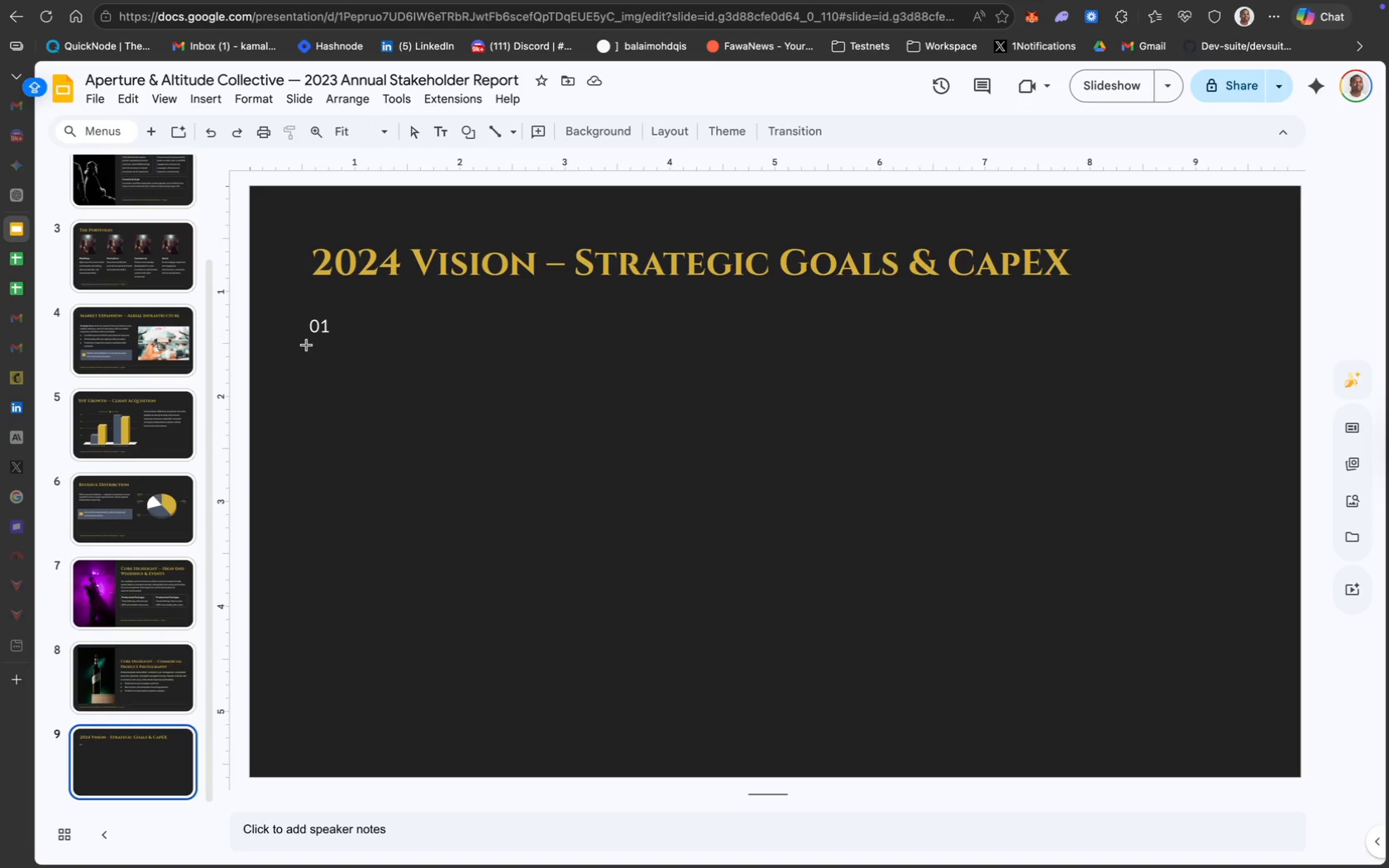 
left_click_drag(start_coordinate=[308, 344], to_coordinate=[713, 351])
 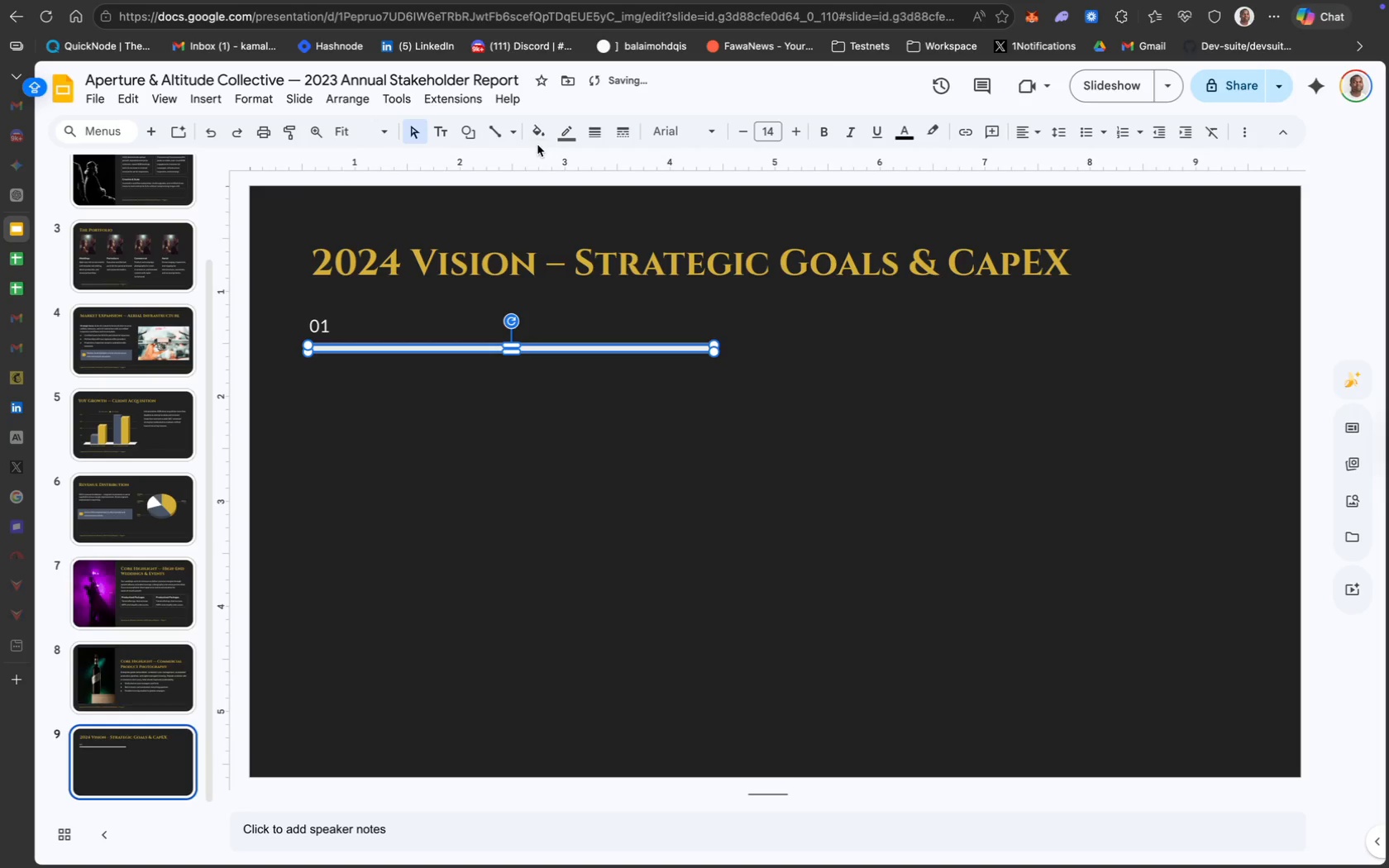 
left_click([535, 139])
 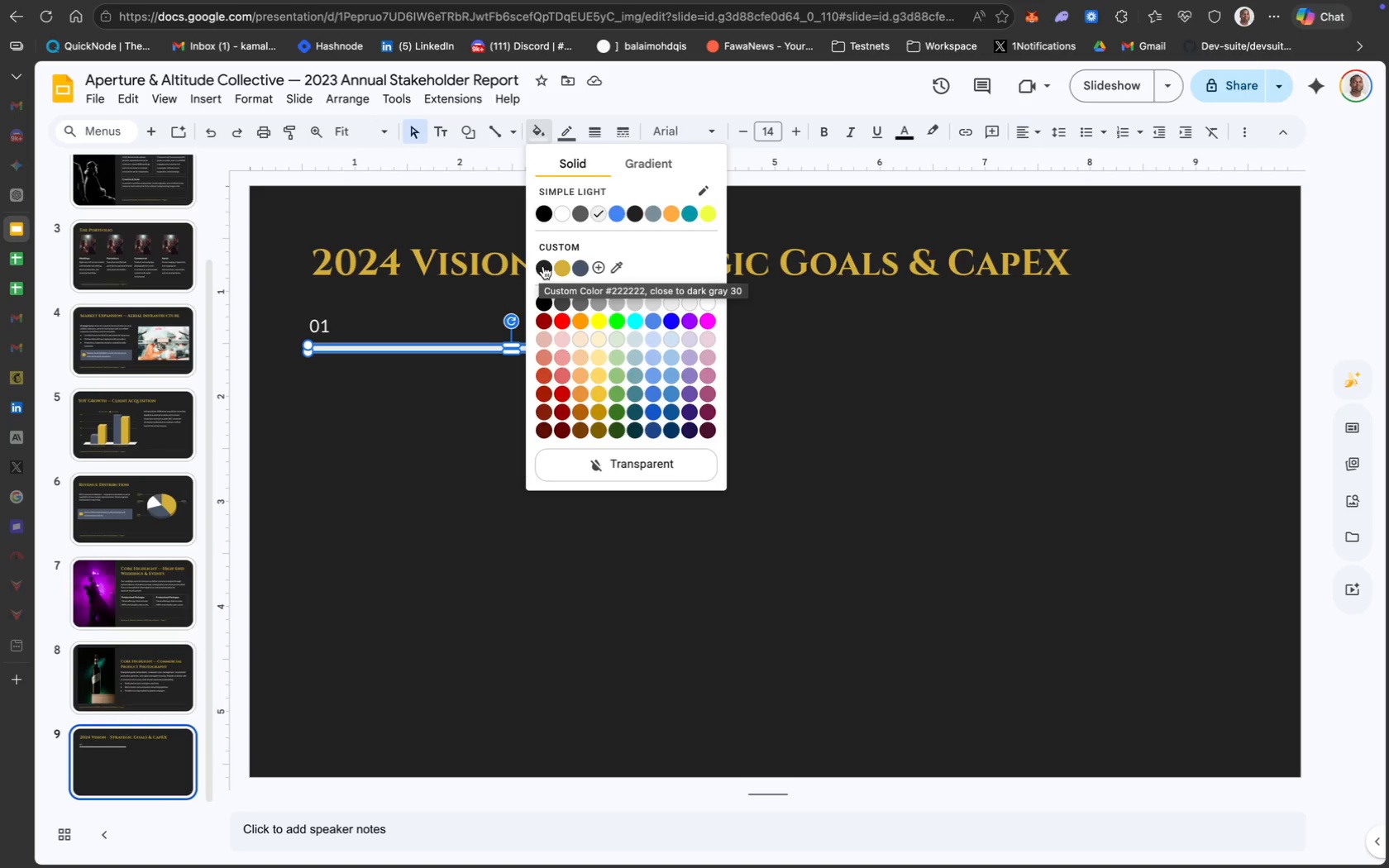 
wait(23.19)
 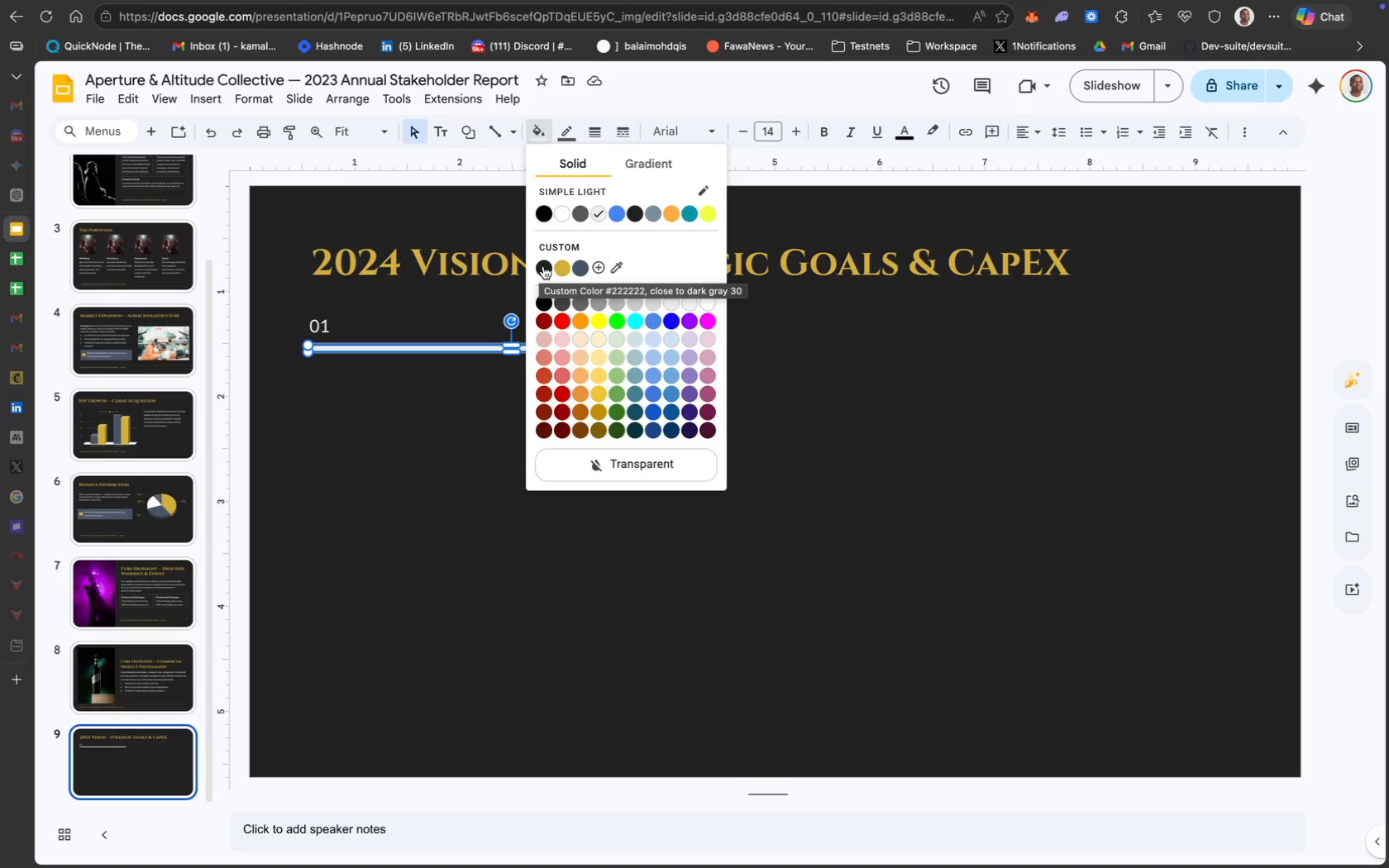 
left_click([564, 132])
 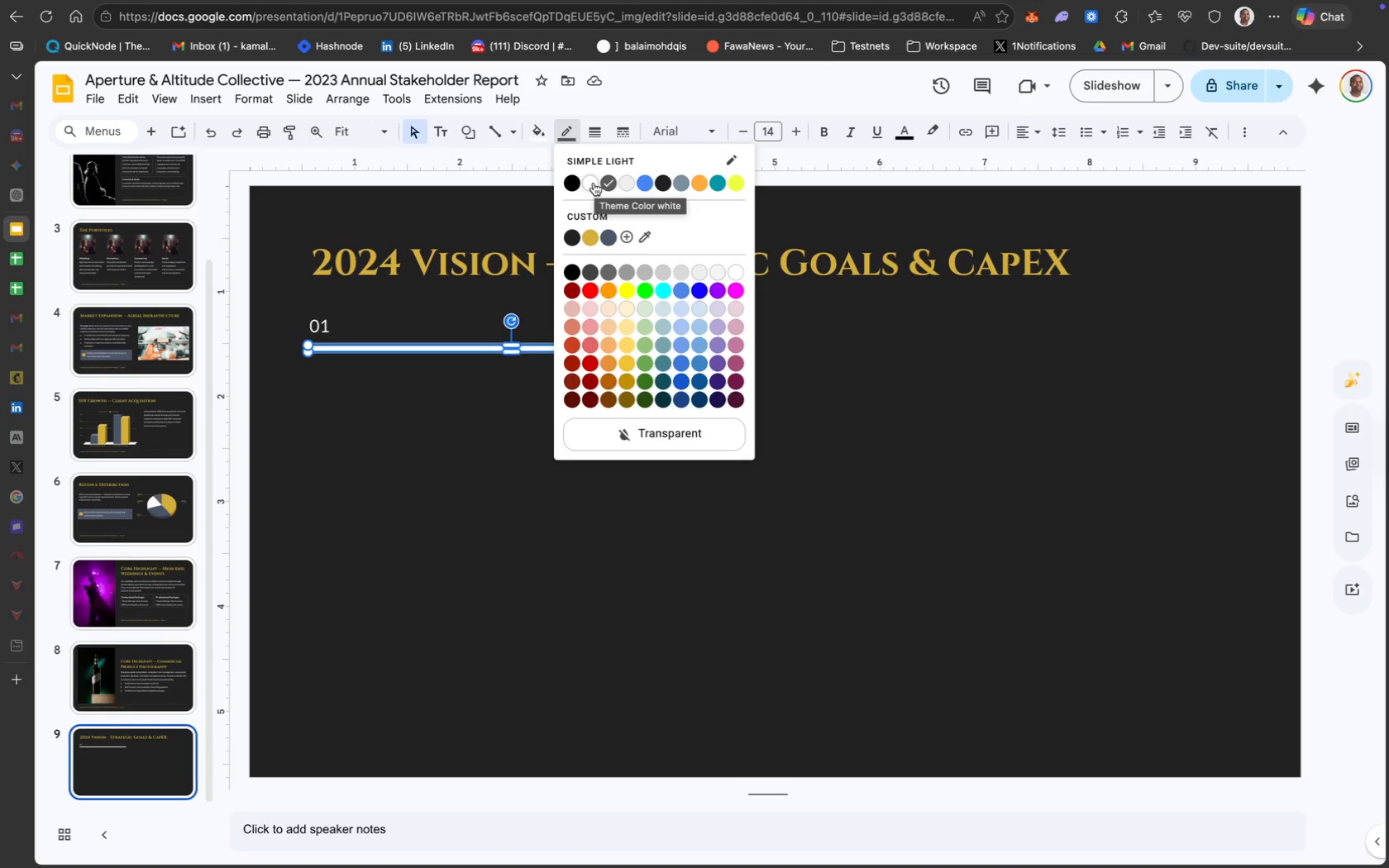 
wait(24.85)
 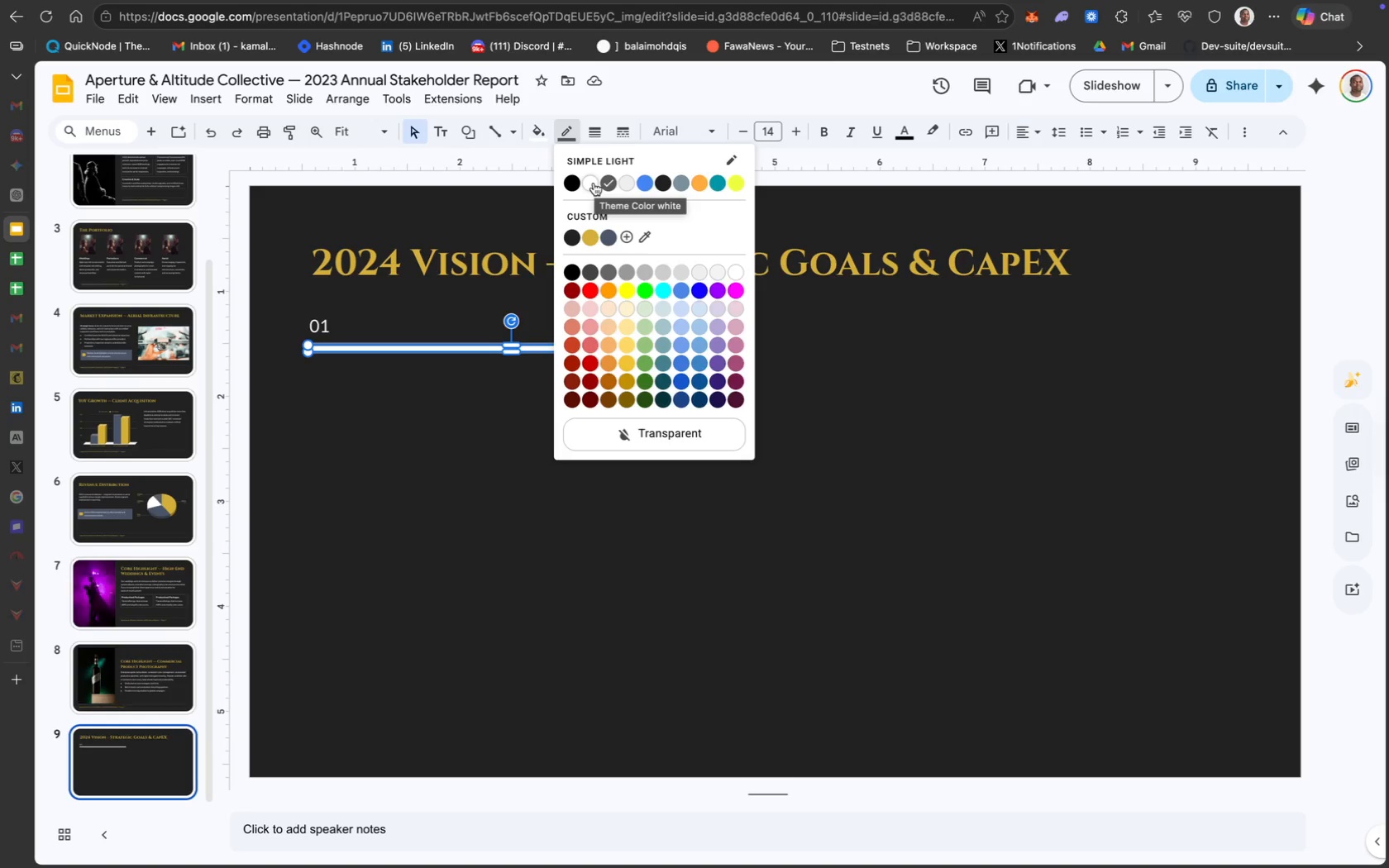 
left_click([594, 183])
 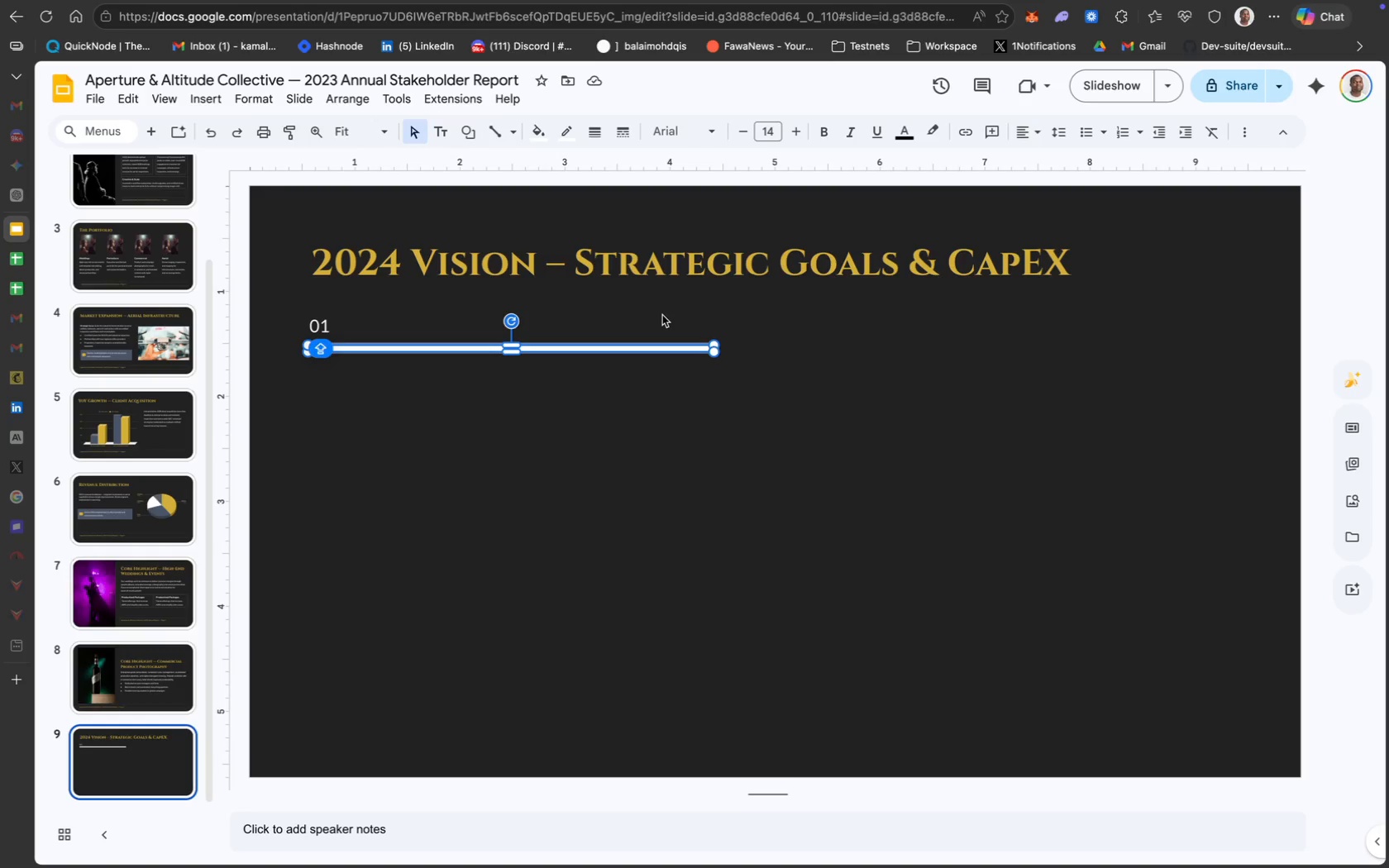 
wait(16.16)
 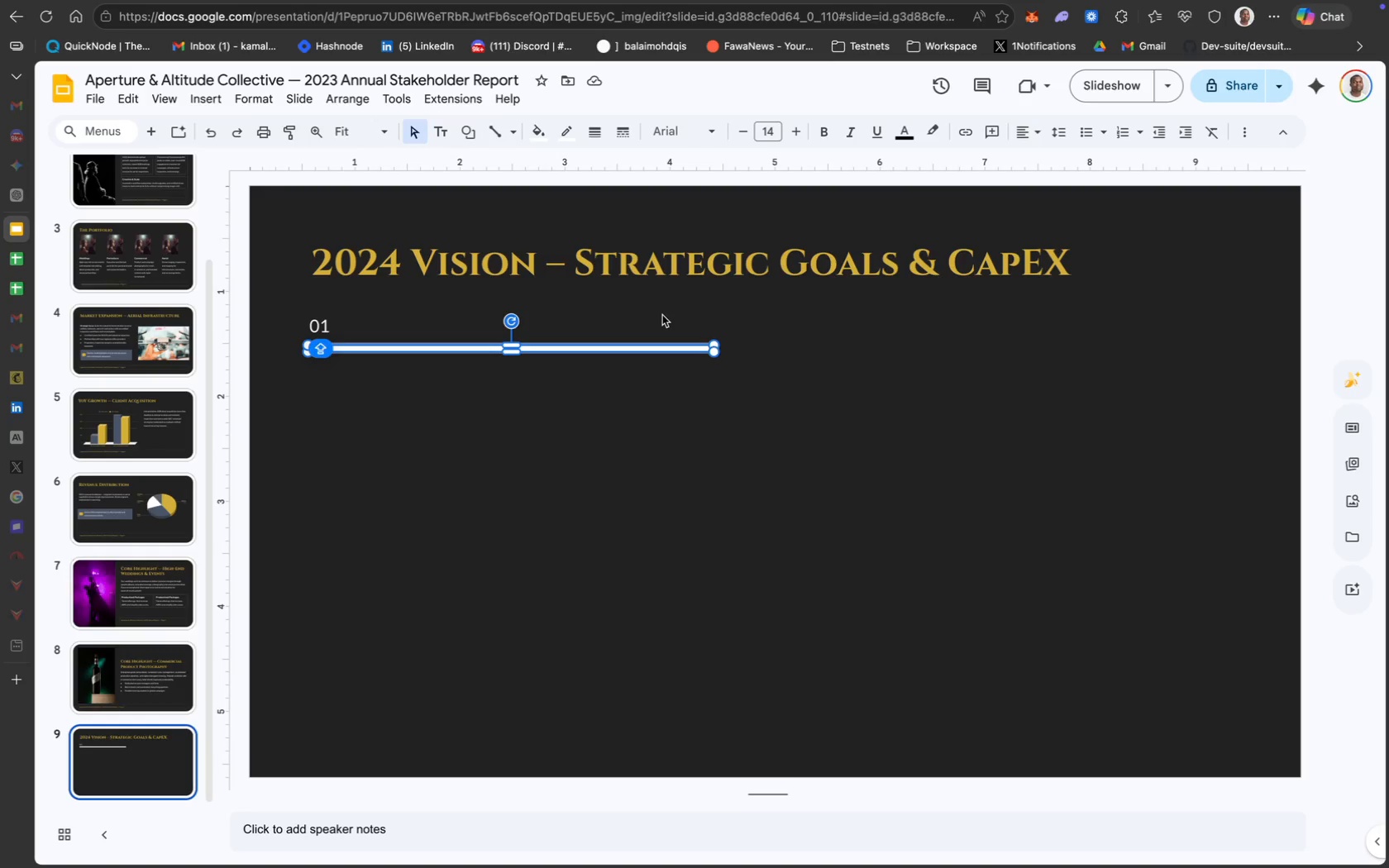 
key(ArrowRight)
 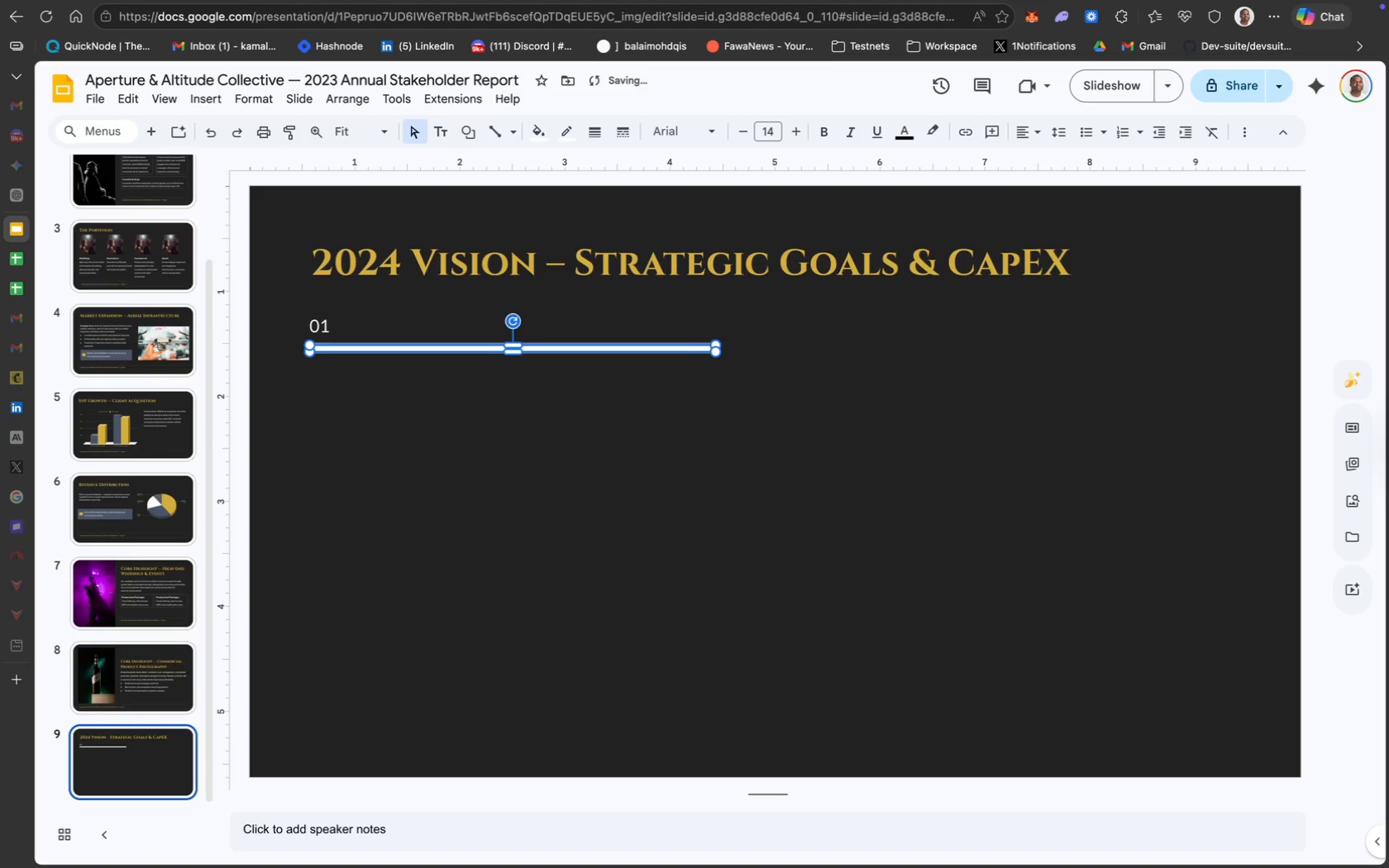 
key(ArrowRight)
 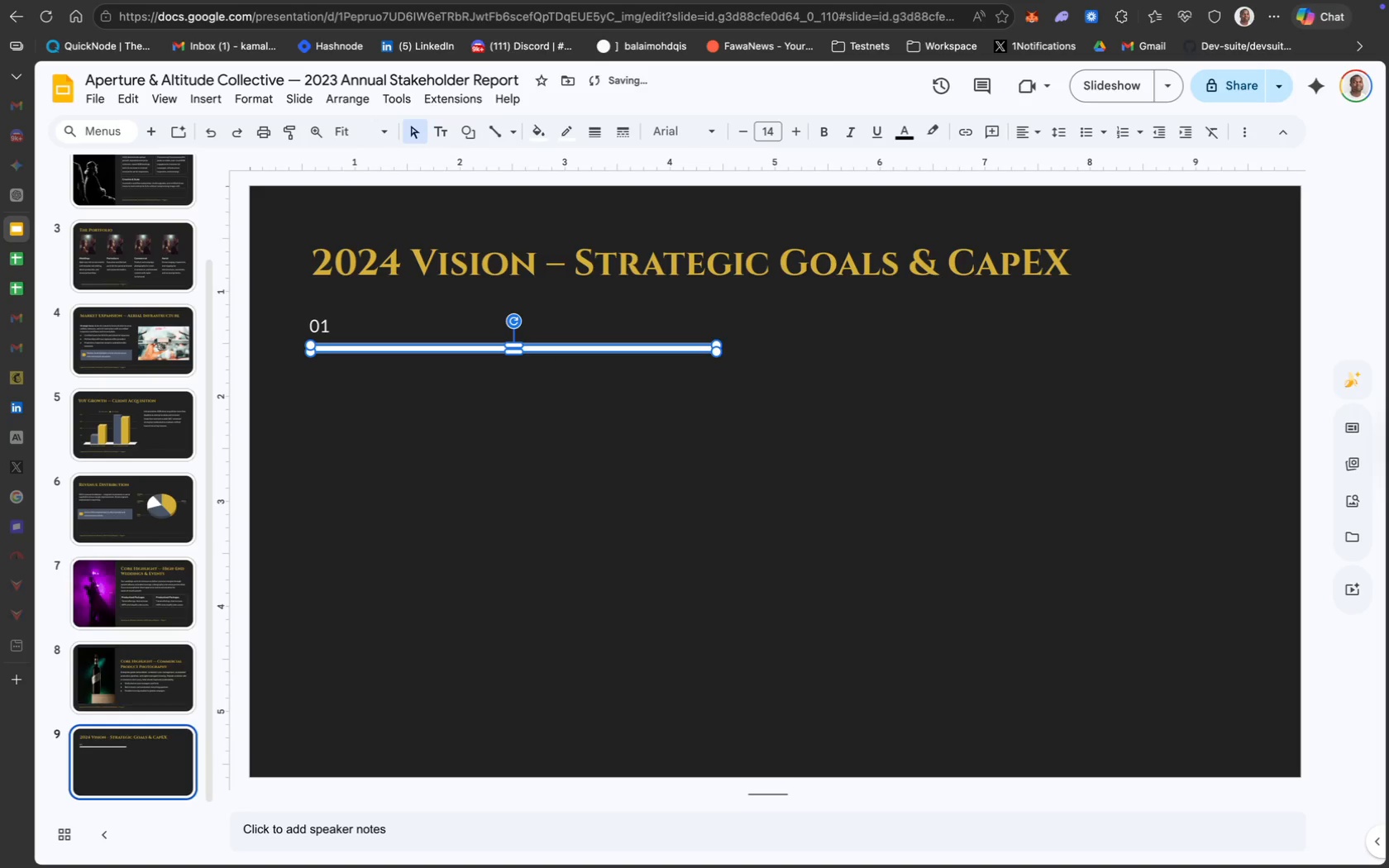 
key(ArrowRight)
 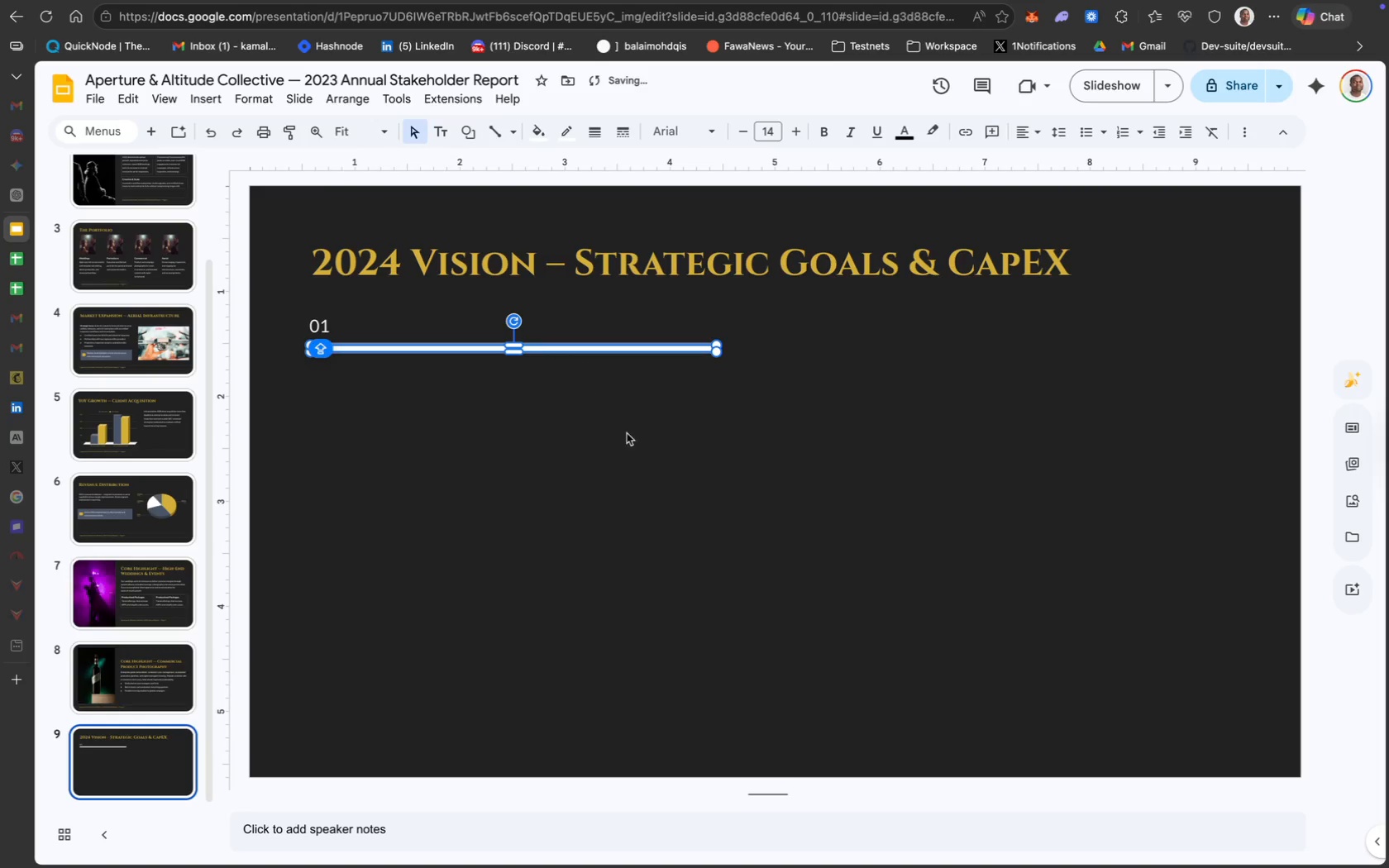 
left_click([649, 465])
 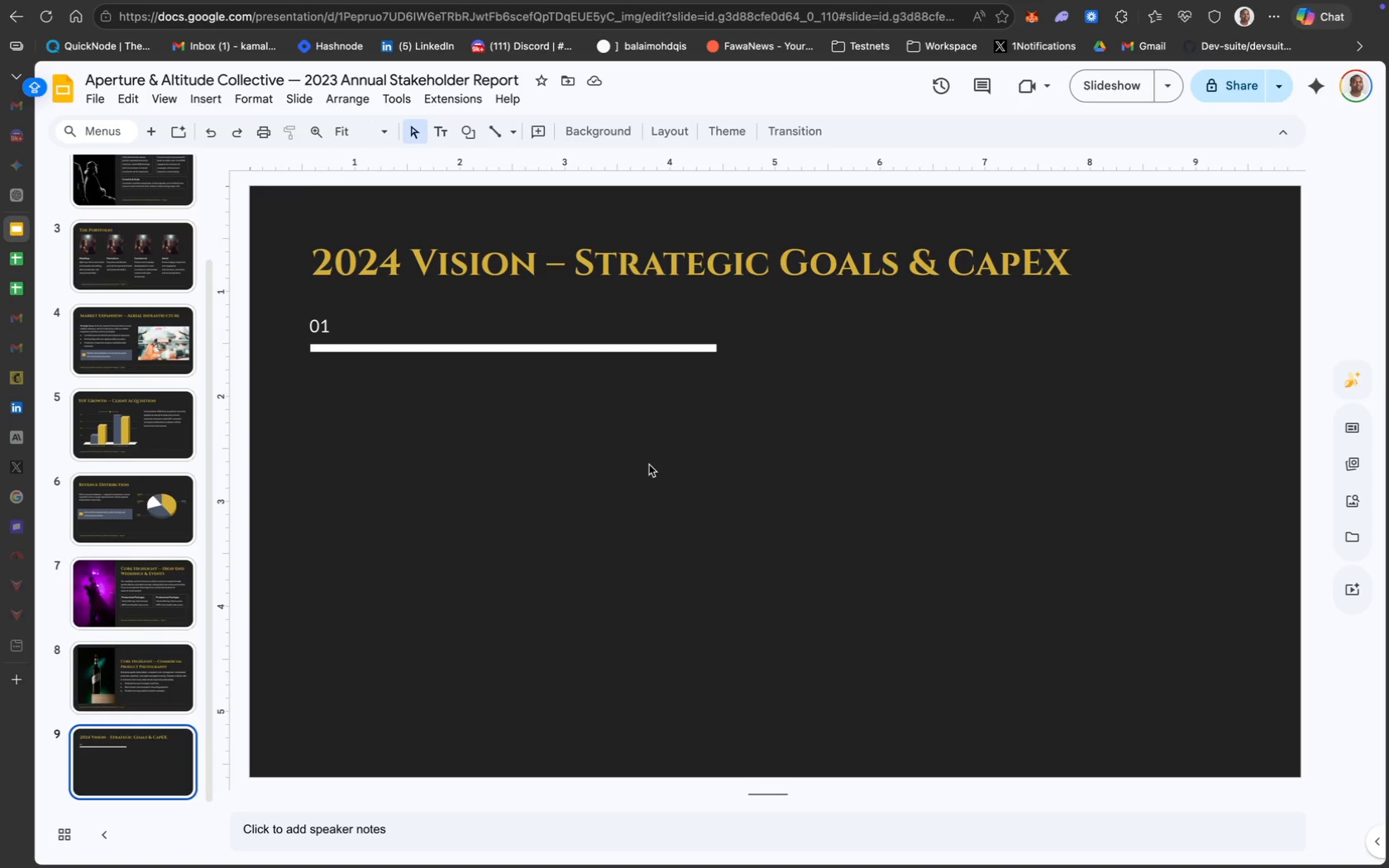 
wait(13.22)
 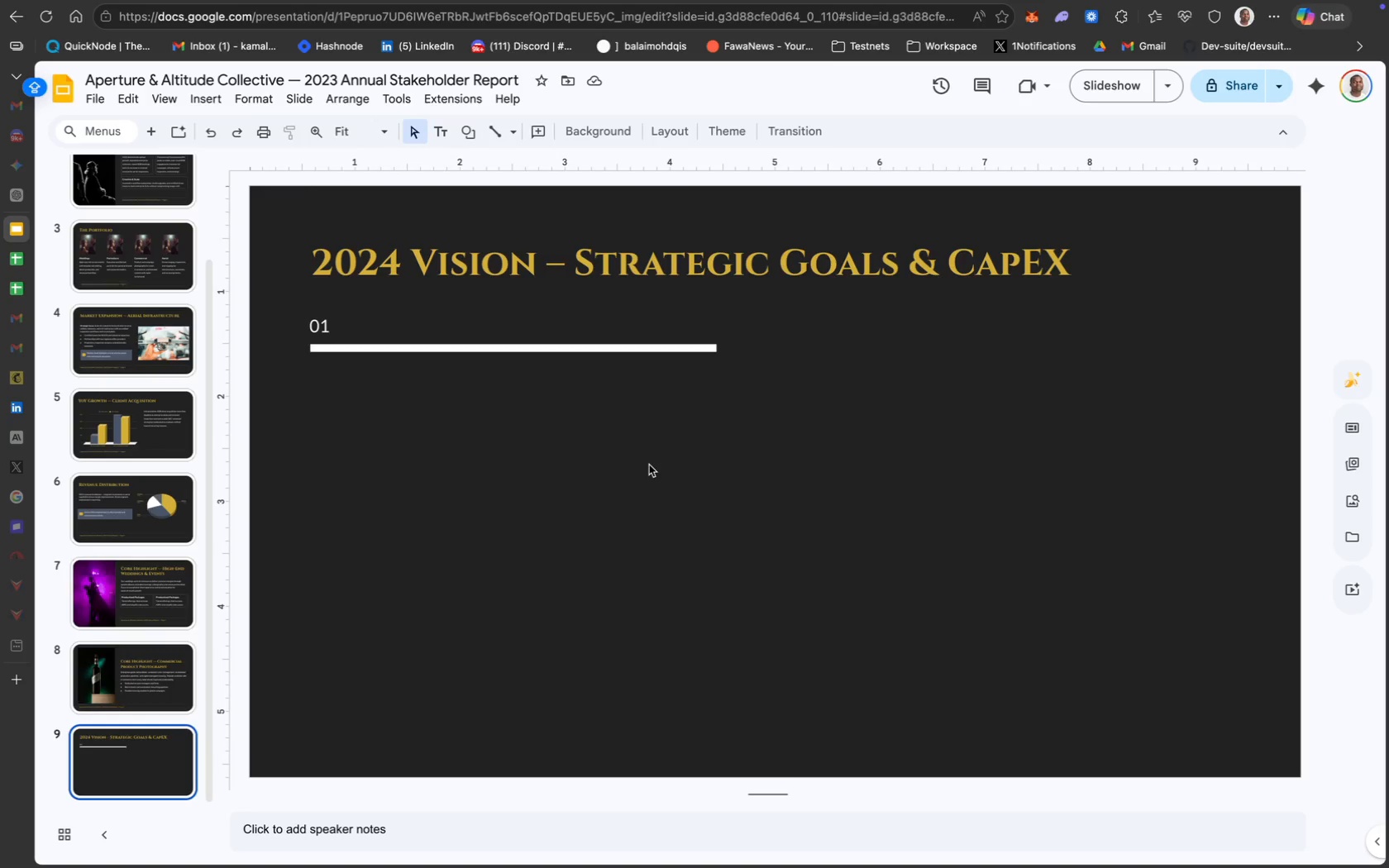 
left_click_drag(start_coordinate=[758, 395], to_coordinate=[298, 322])
 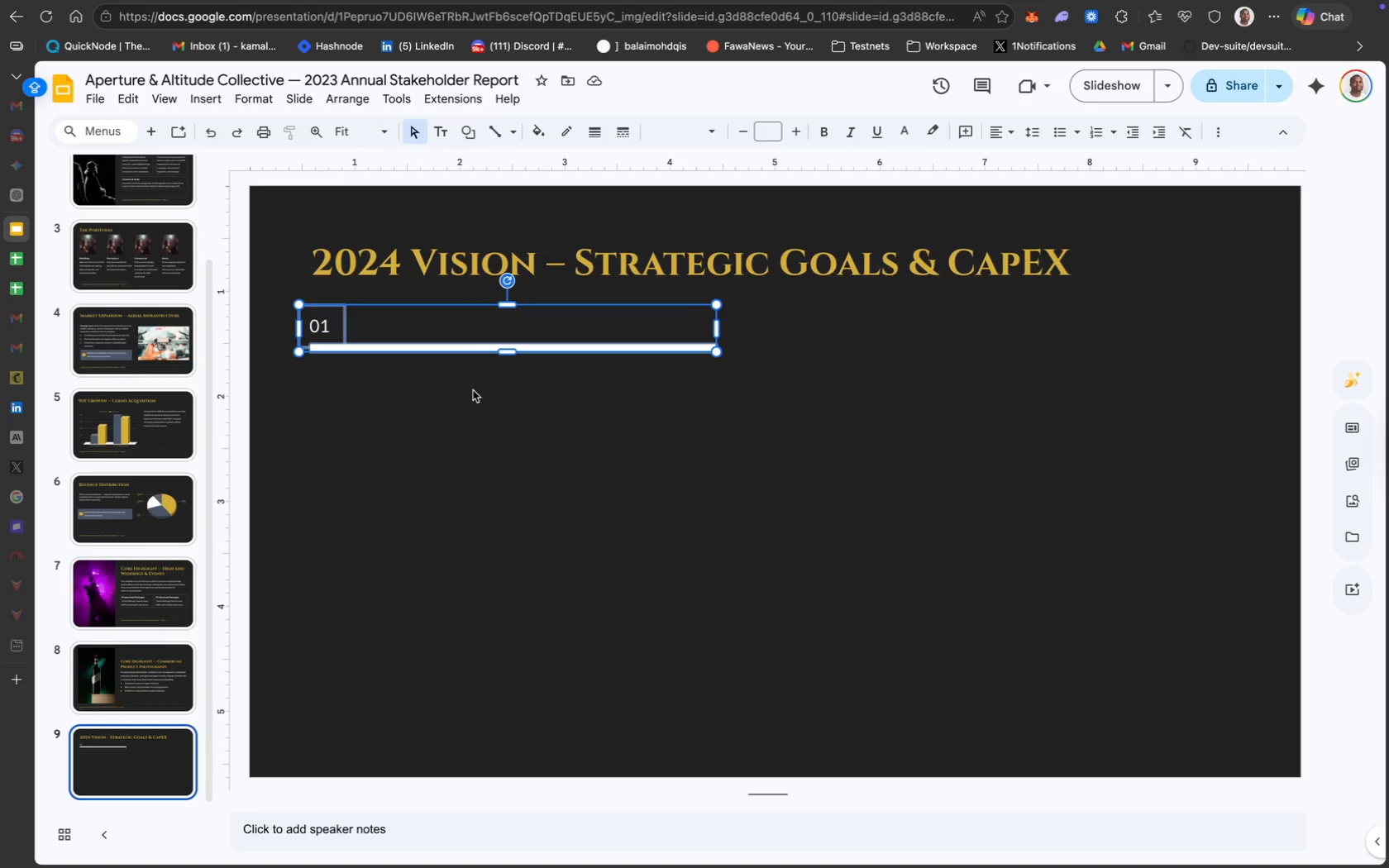 
left_click([480, 394])
 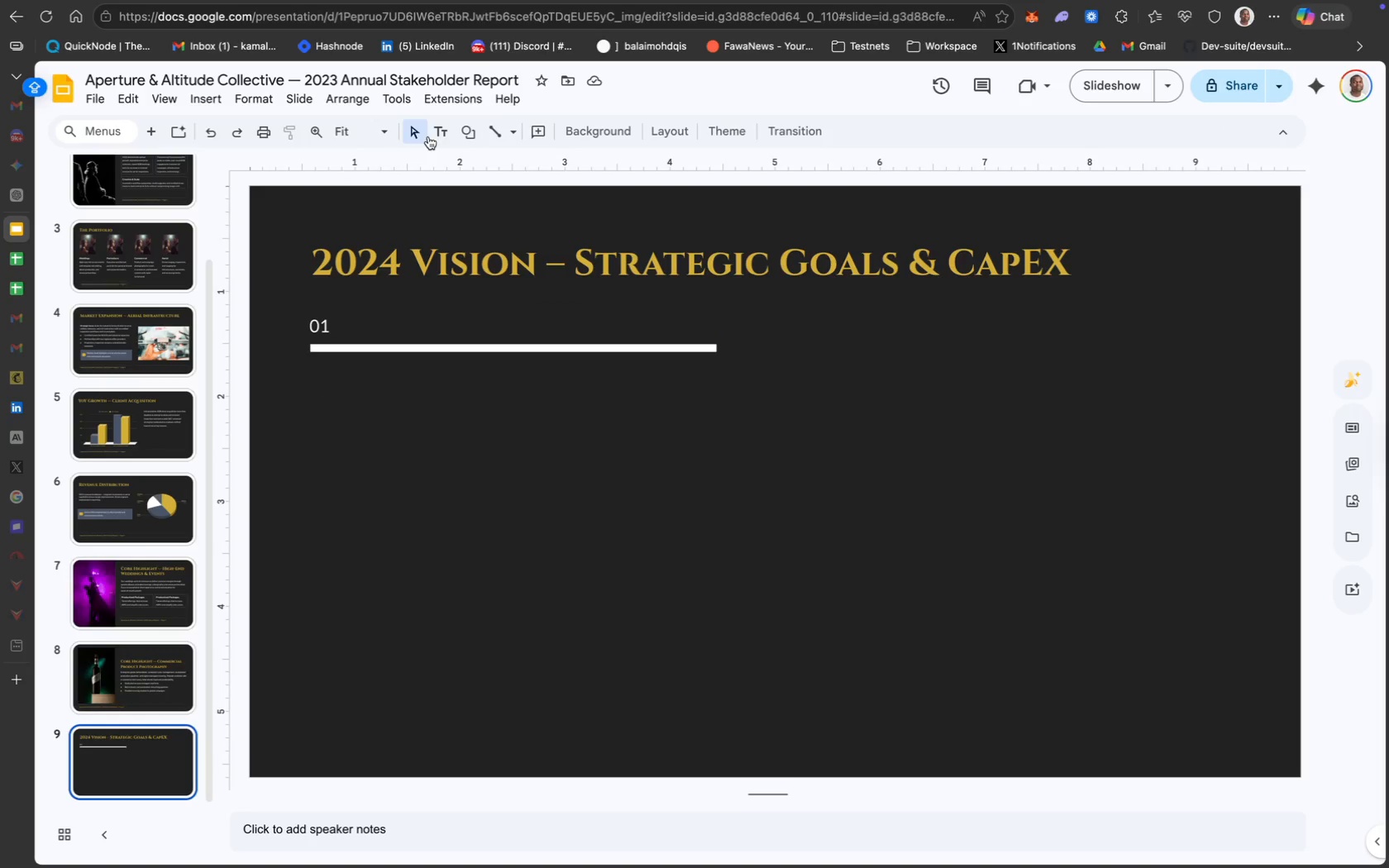 
left_click([446, 132])
 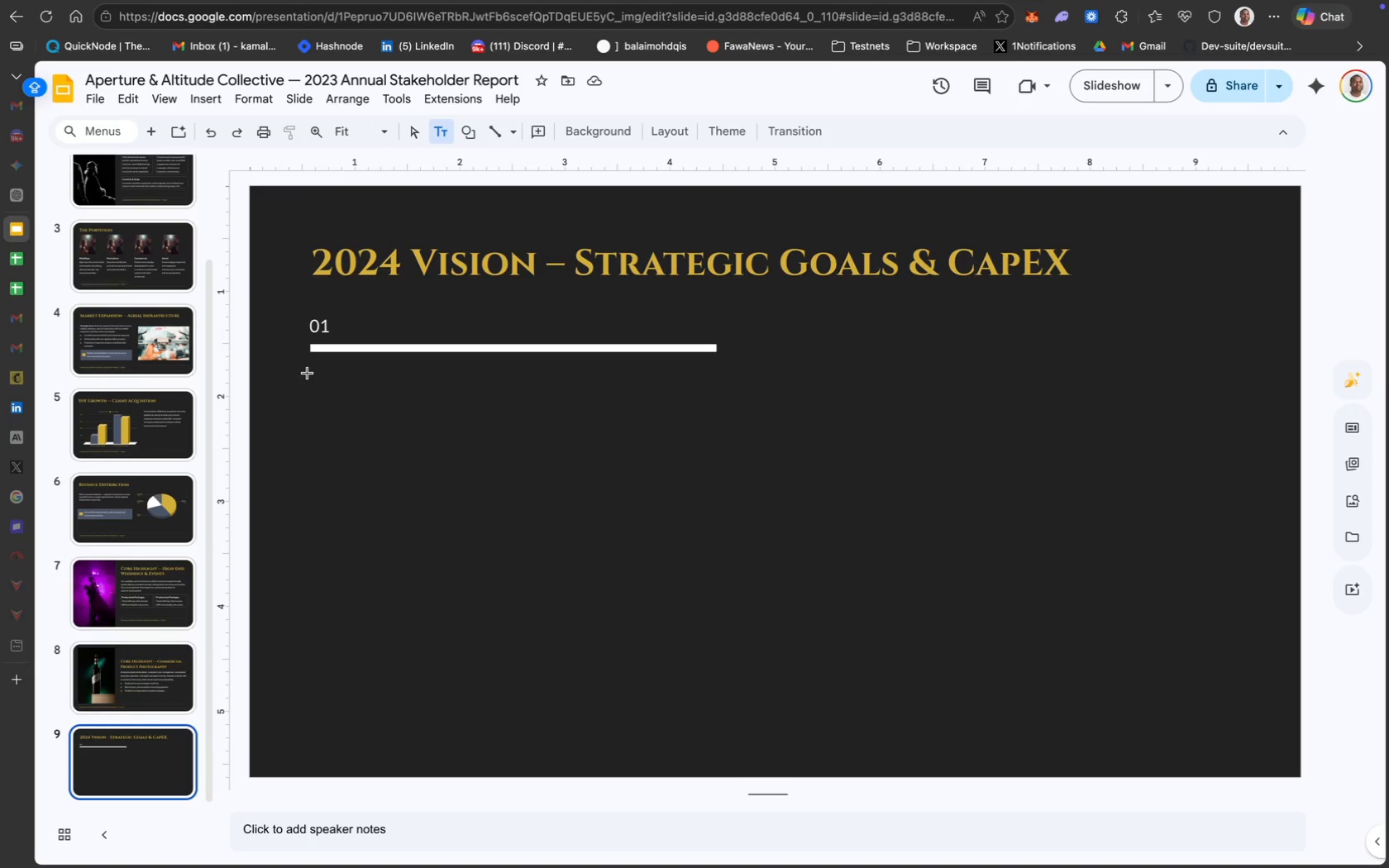 
left_click([308, 363])
 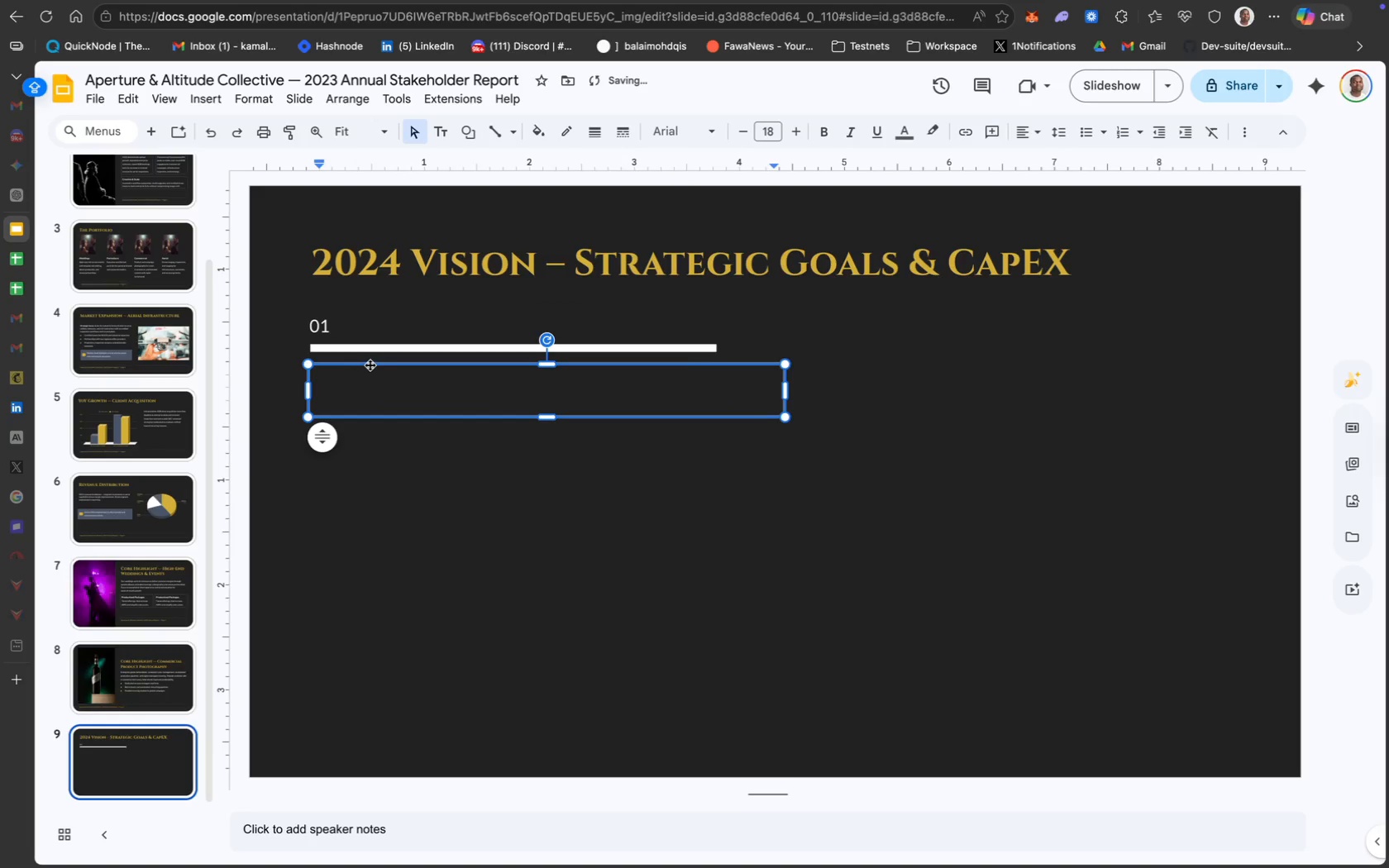 
left_click_drag(start_coordinate=[370, 365], to_coordinate=[363, 363])
 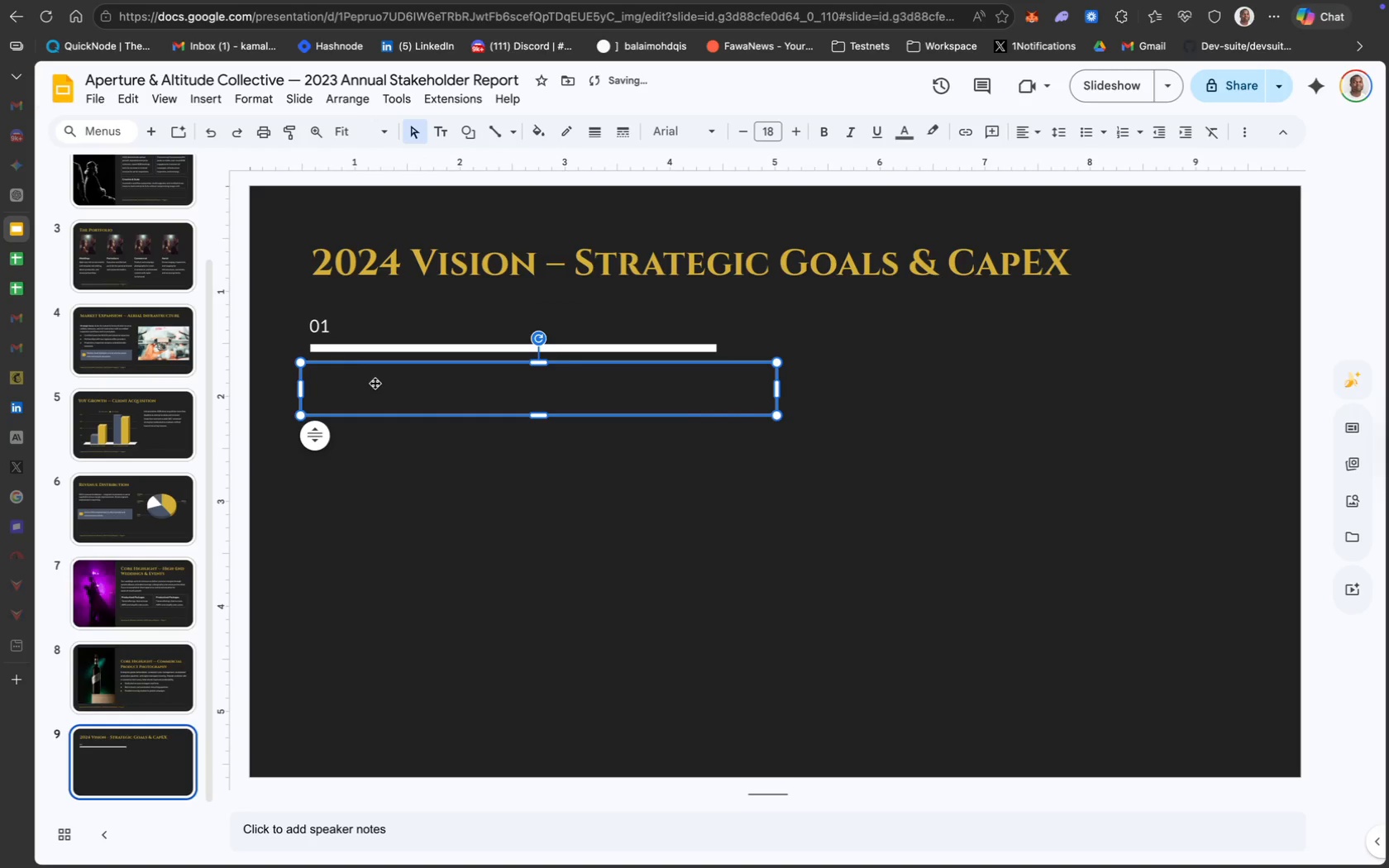 
double_click([375, 383])
 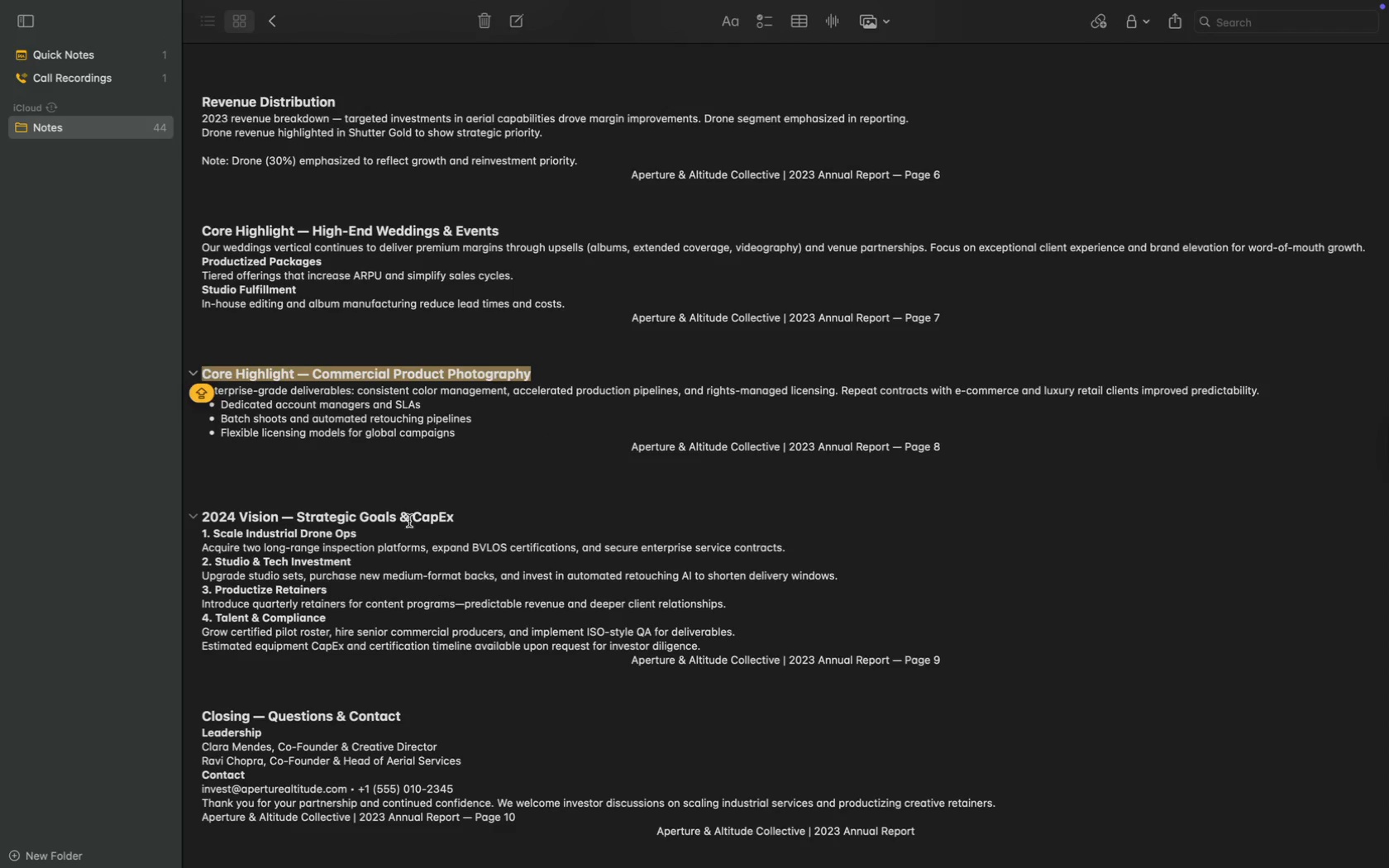 
scroll: coordinate [472, 527], scroll_direction: down, amount: 29.0
 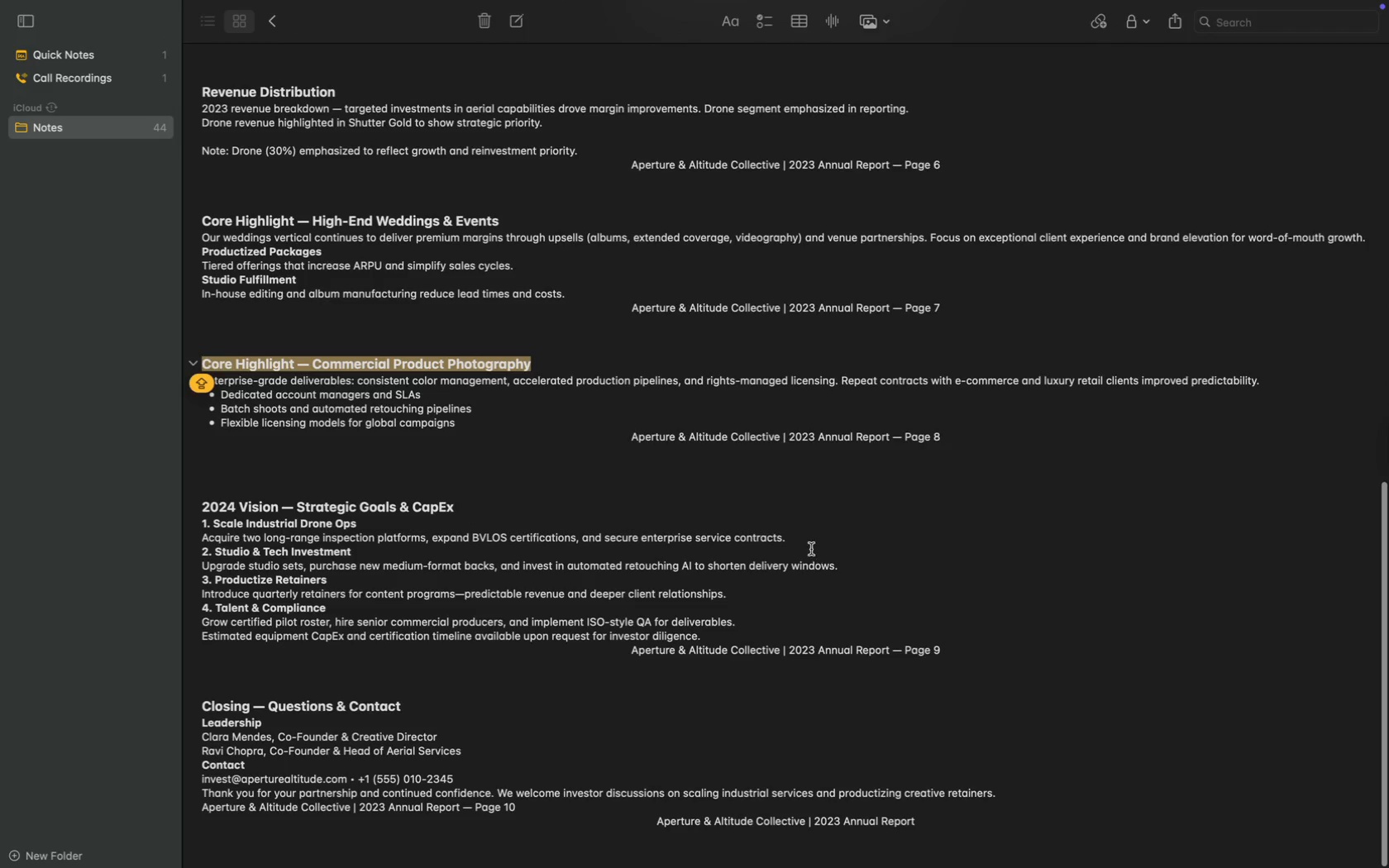 
left_click_drag(start_coordinate=[805, 545], to_coordinate=[512, 519])
 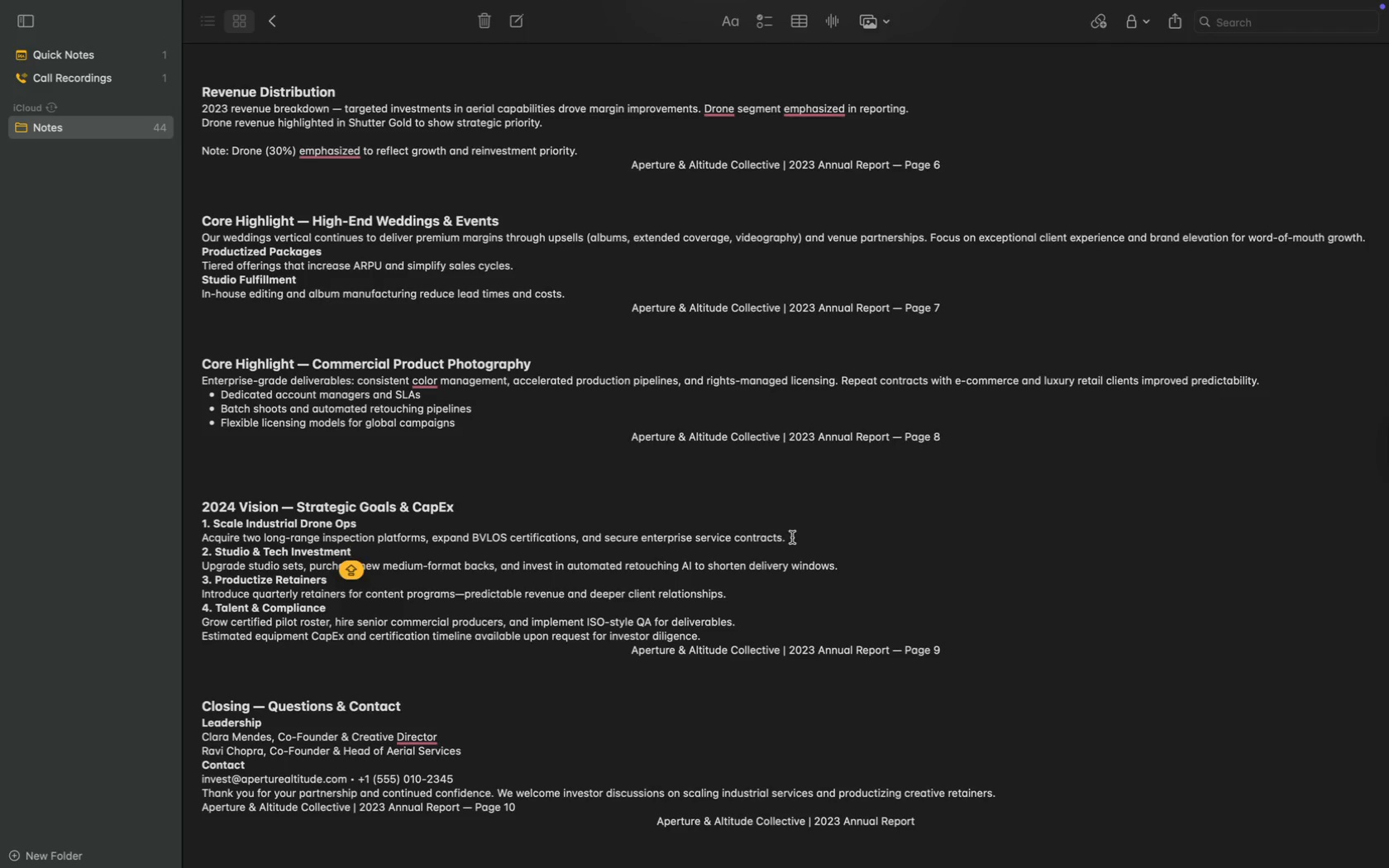 
left_click_drag(start_coordinate=[797, 540], to_coordinate=[214, 527])
 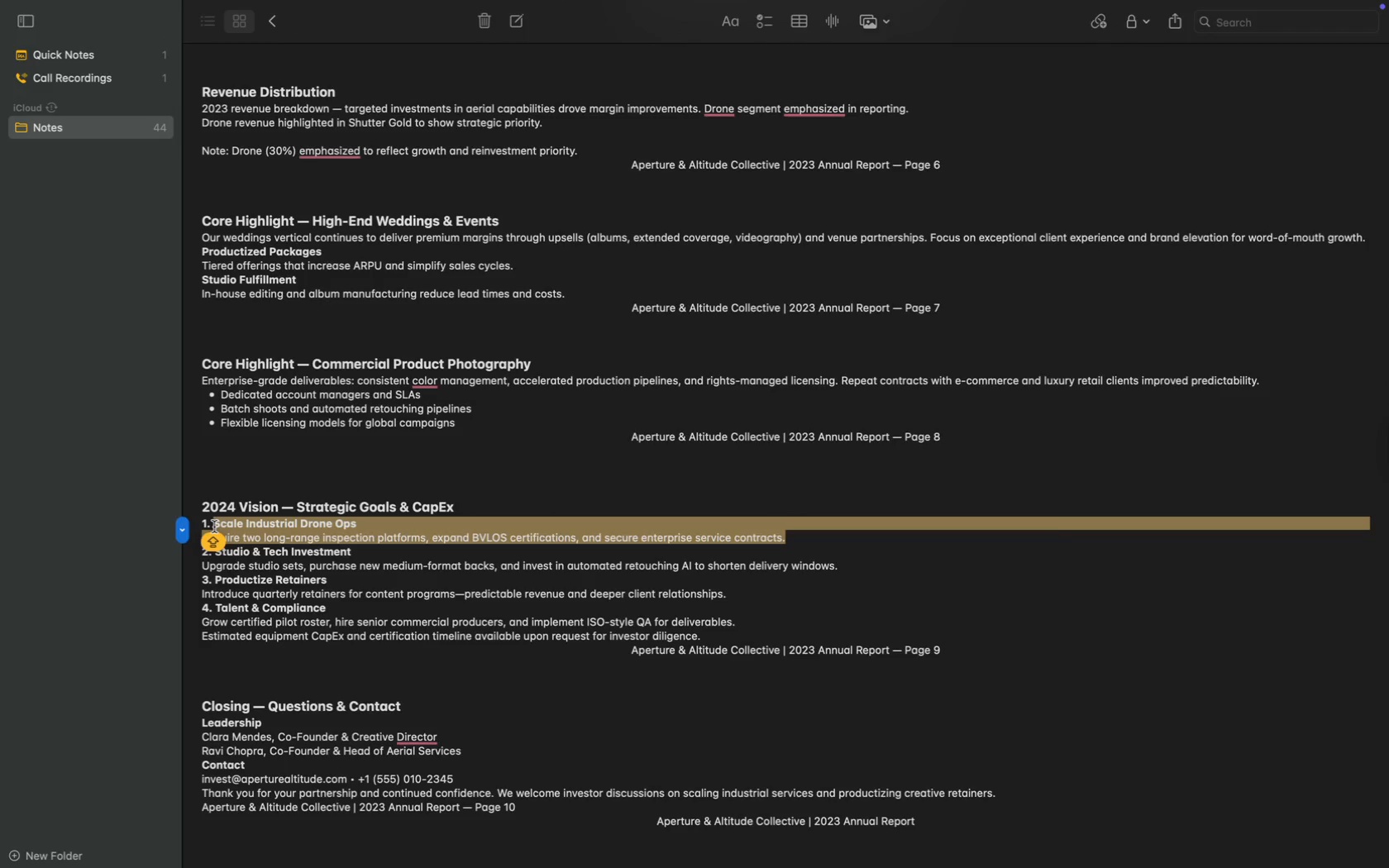 
key(Meta+C)
 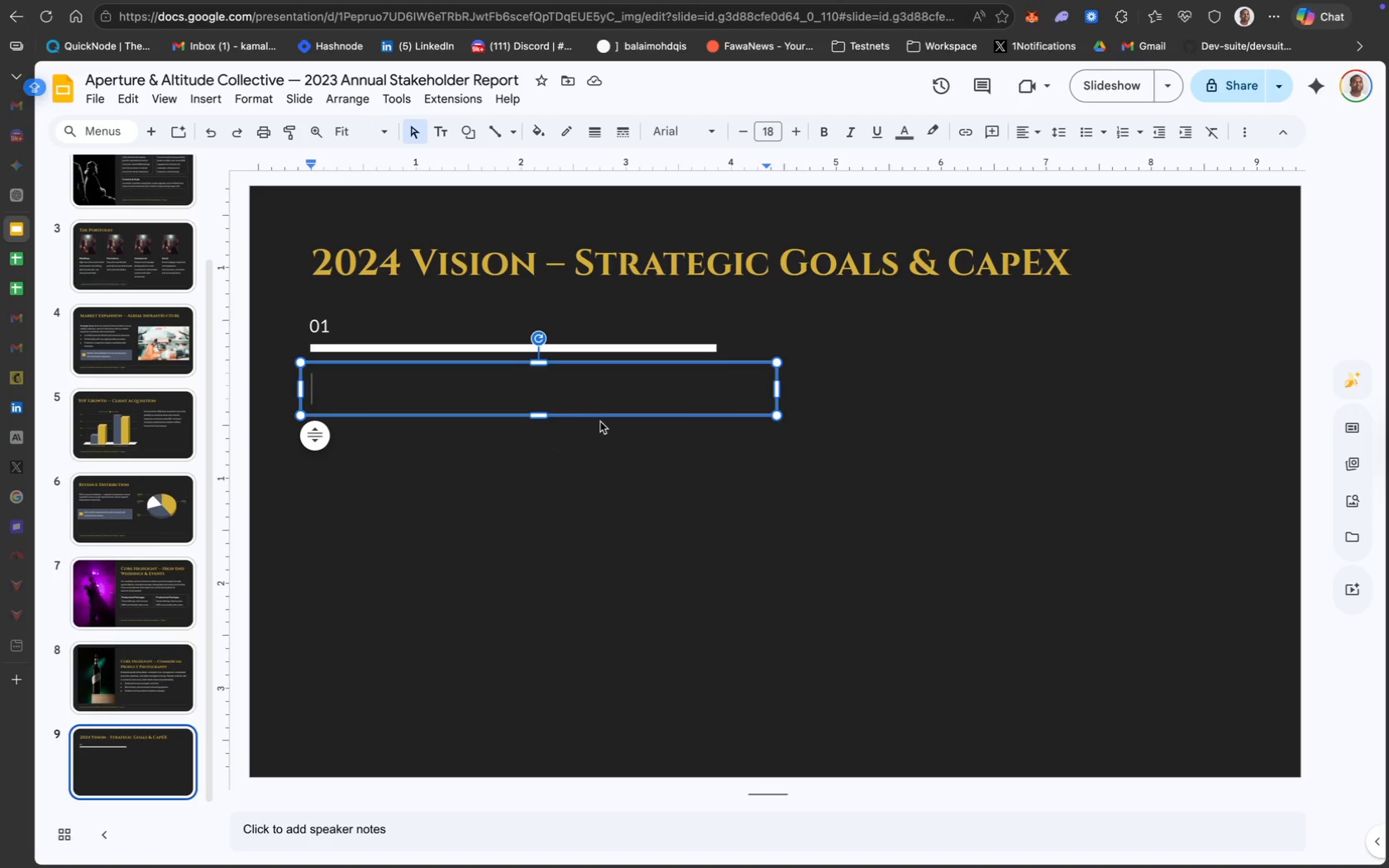 
key(Meta+V)
 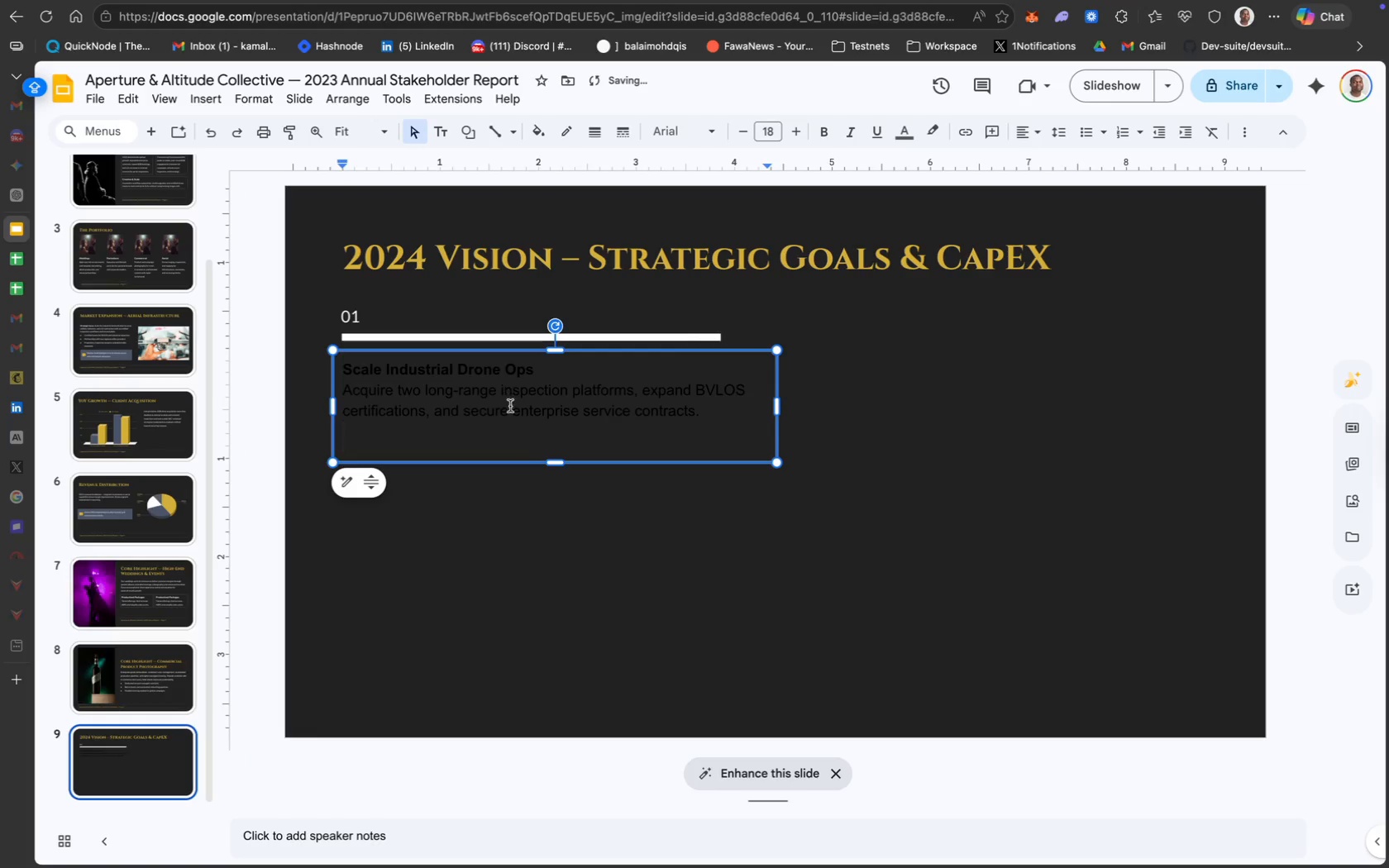 
key(Backspace)
 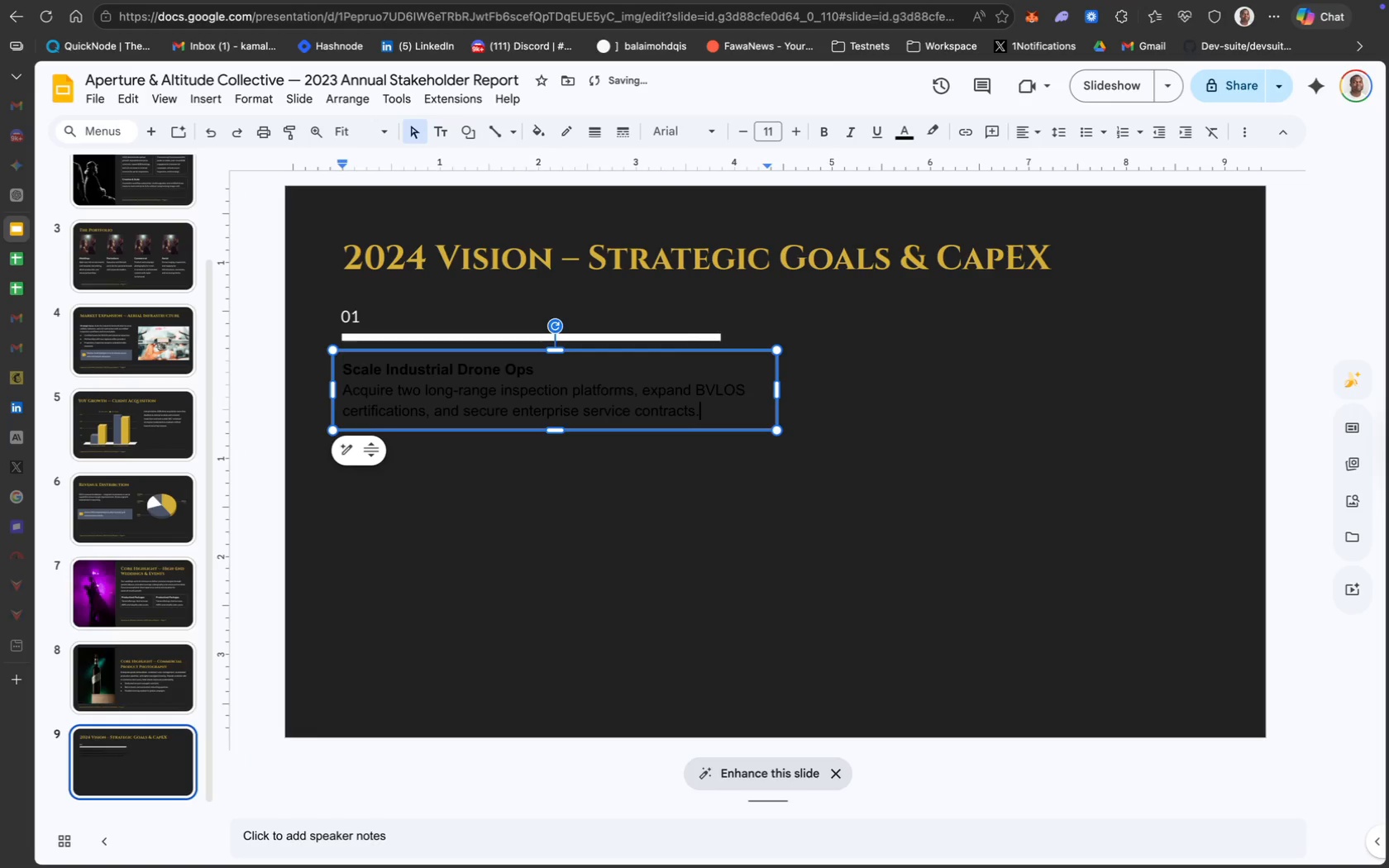 
key(Meta+A)
 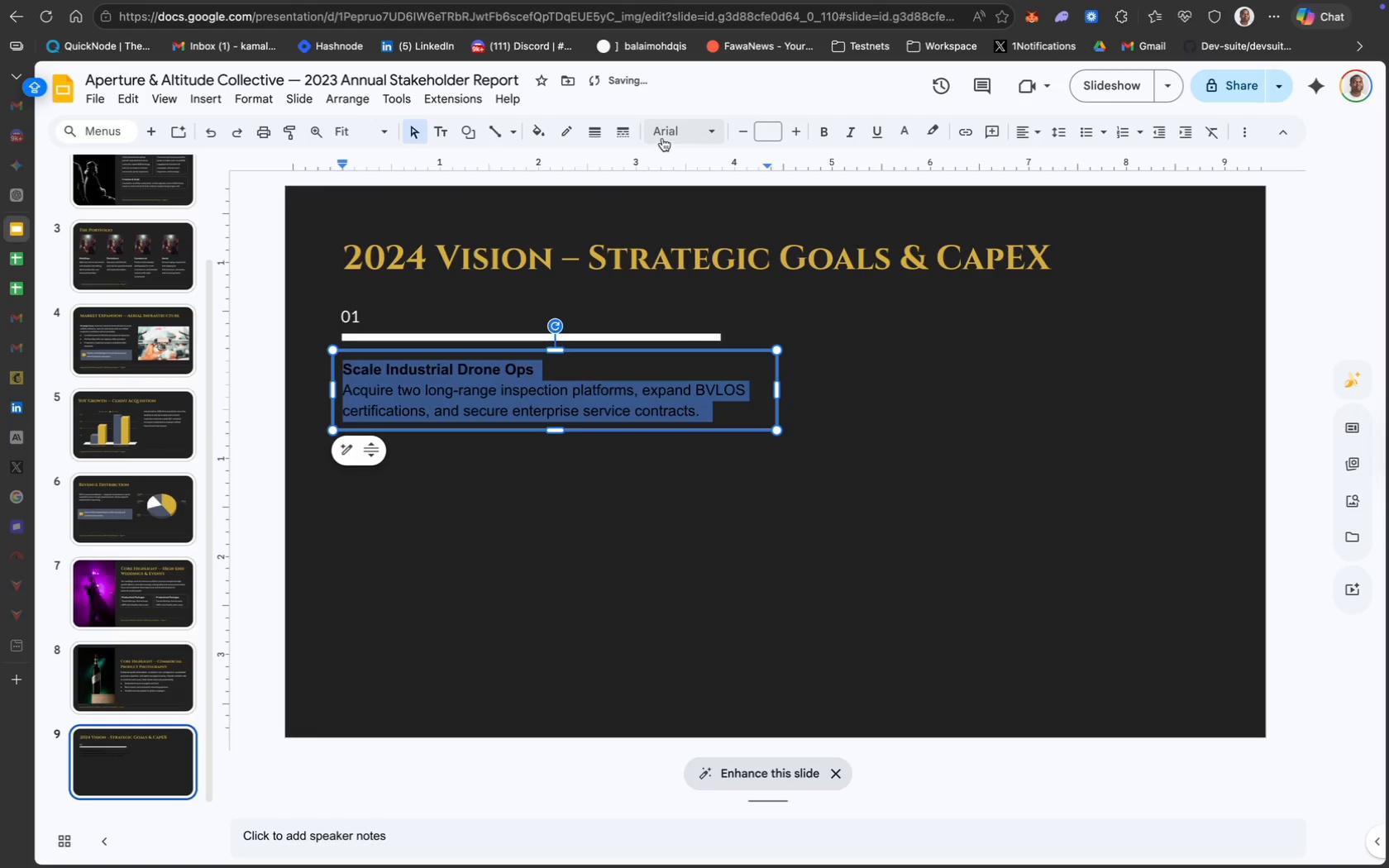 
left_click([665, 137])
 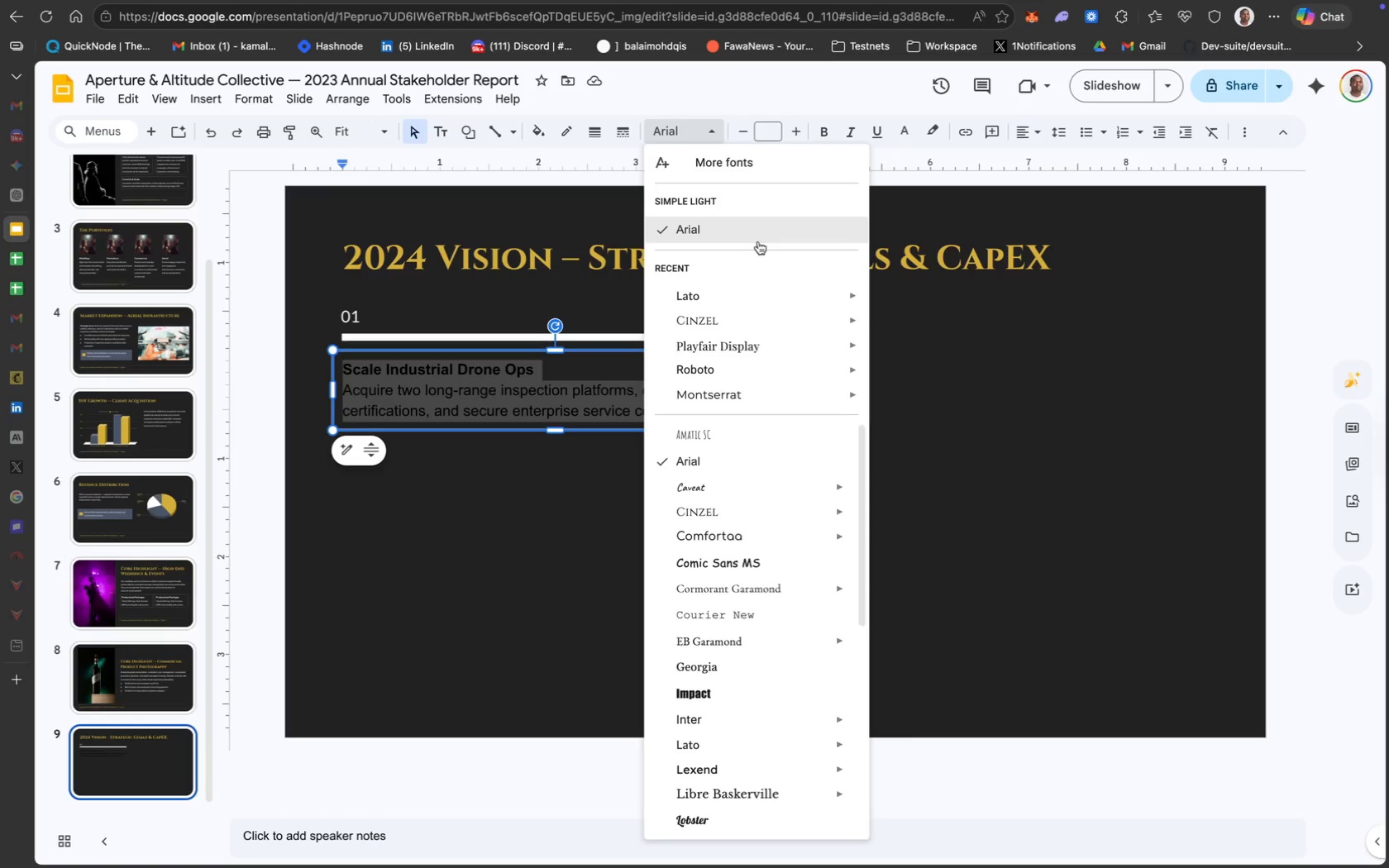 
wait(18.0)
 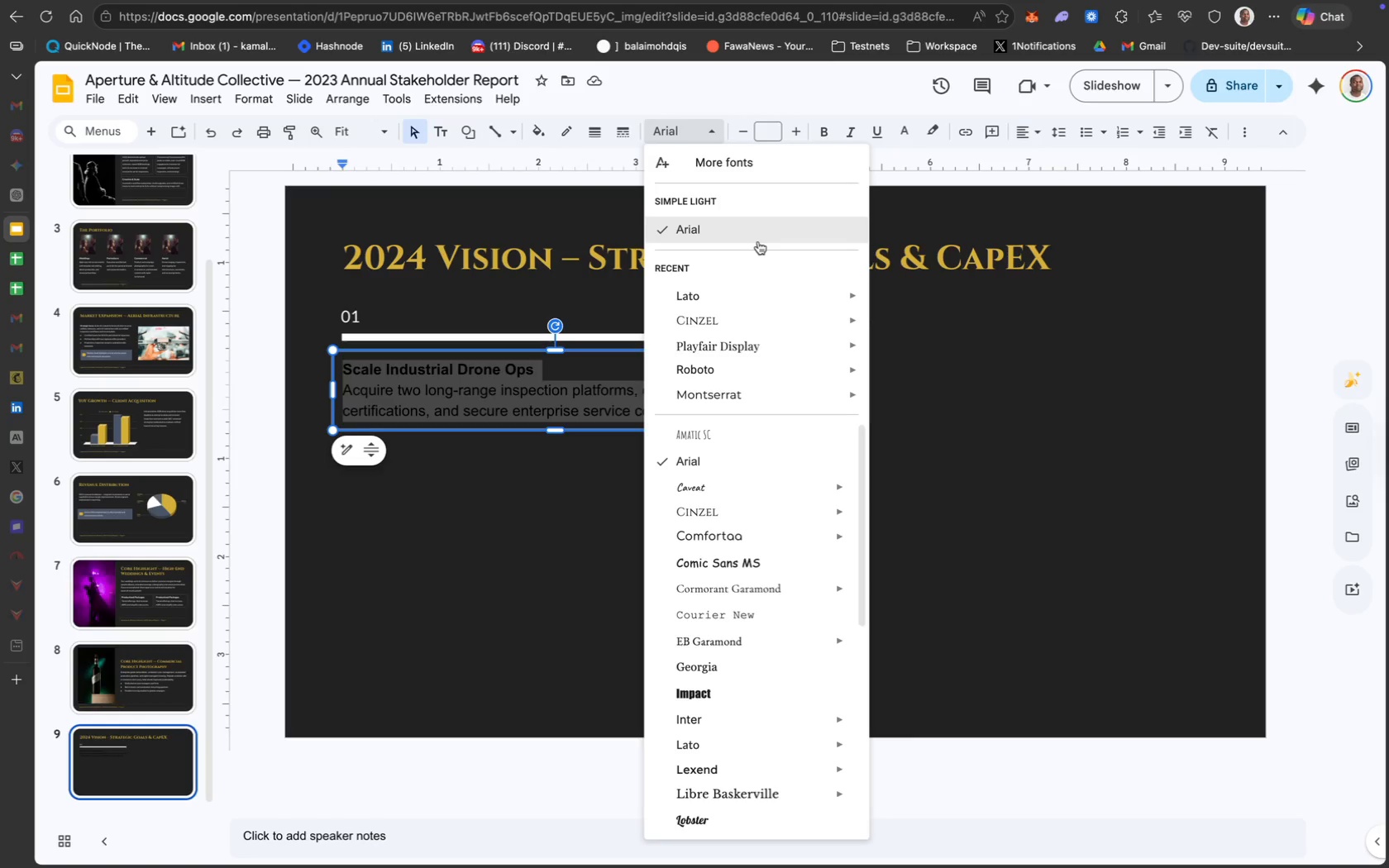 
mouse_move([784, 312])
 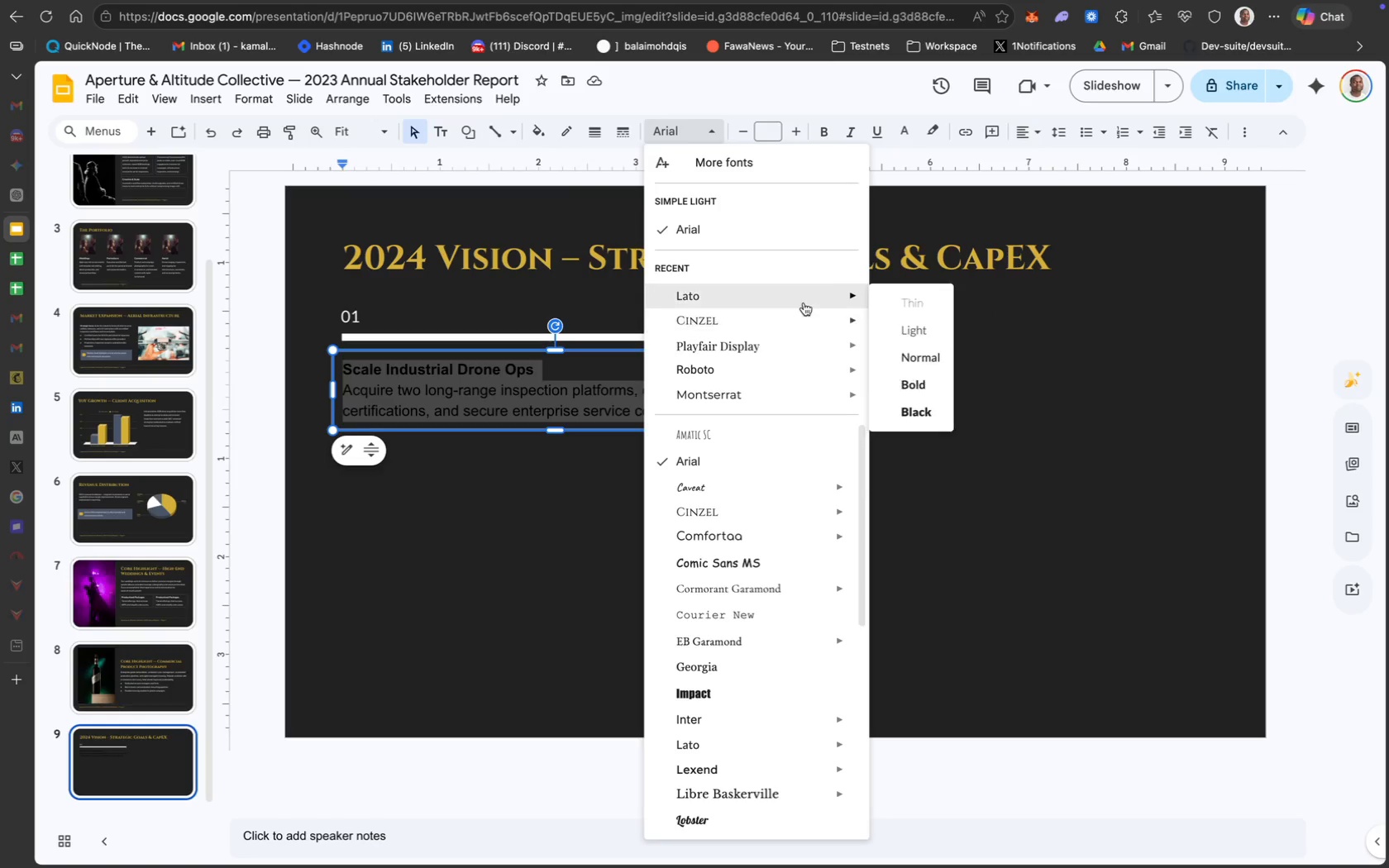 
mouse_move([797, 298])
 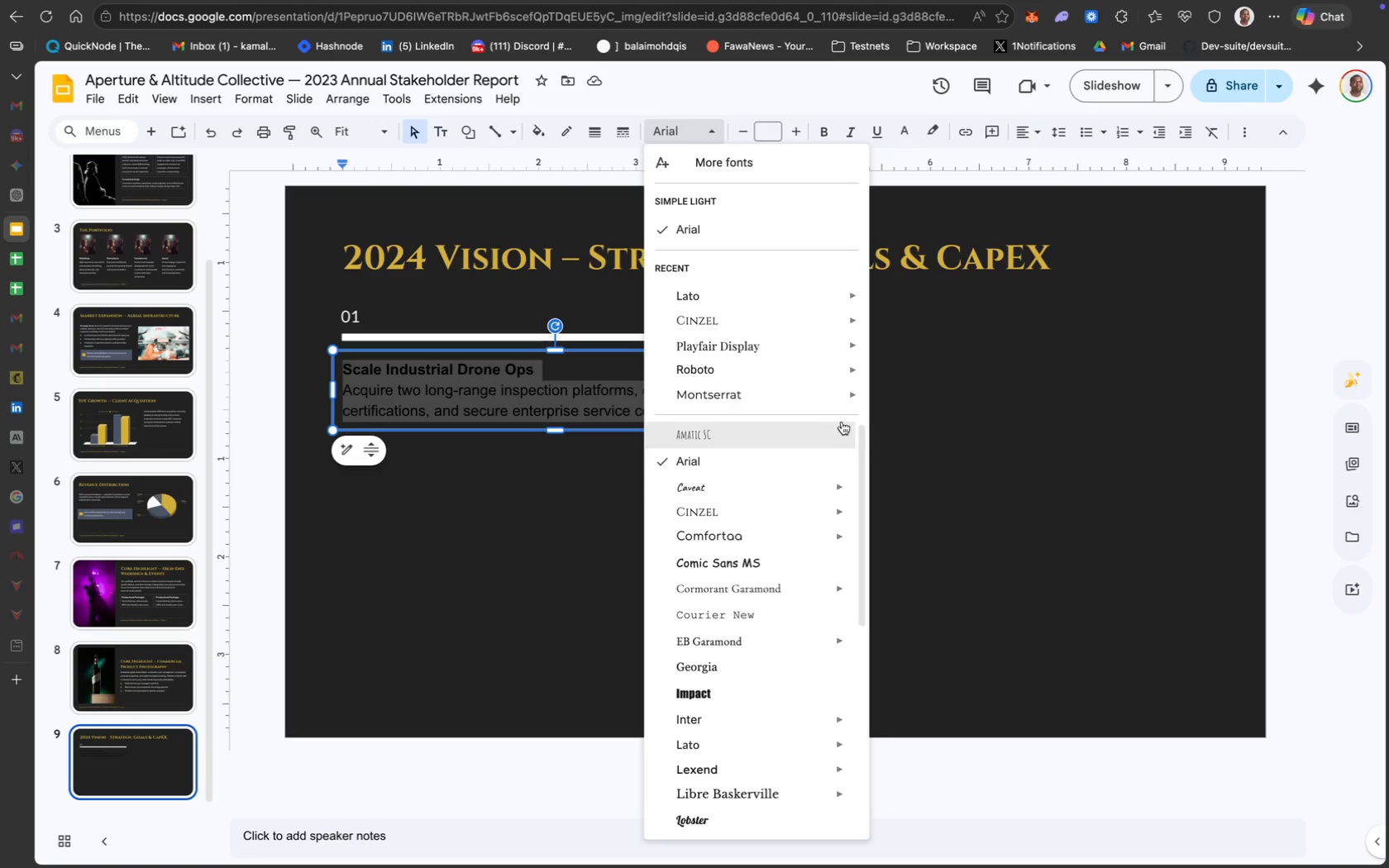 
wait(14.41)
 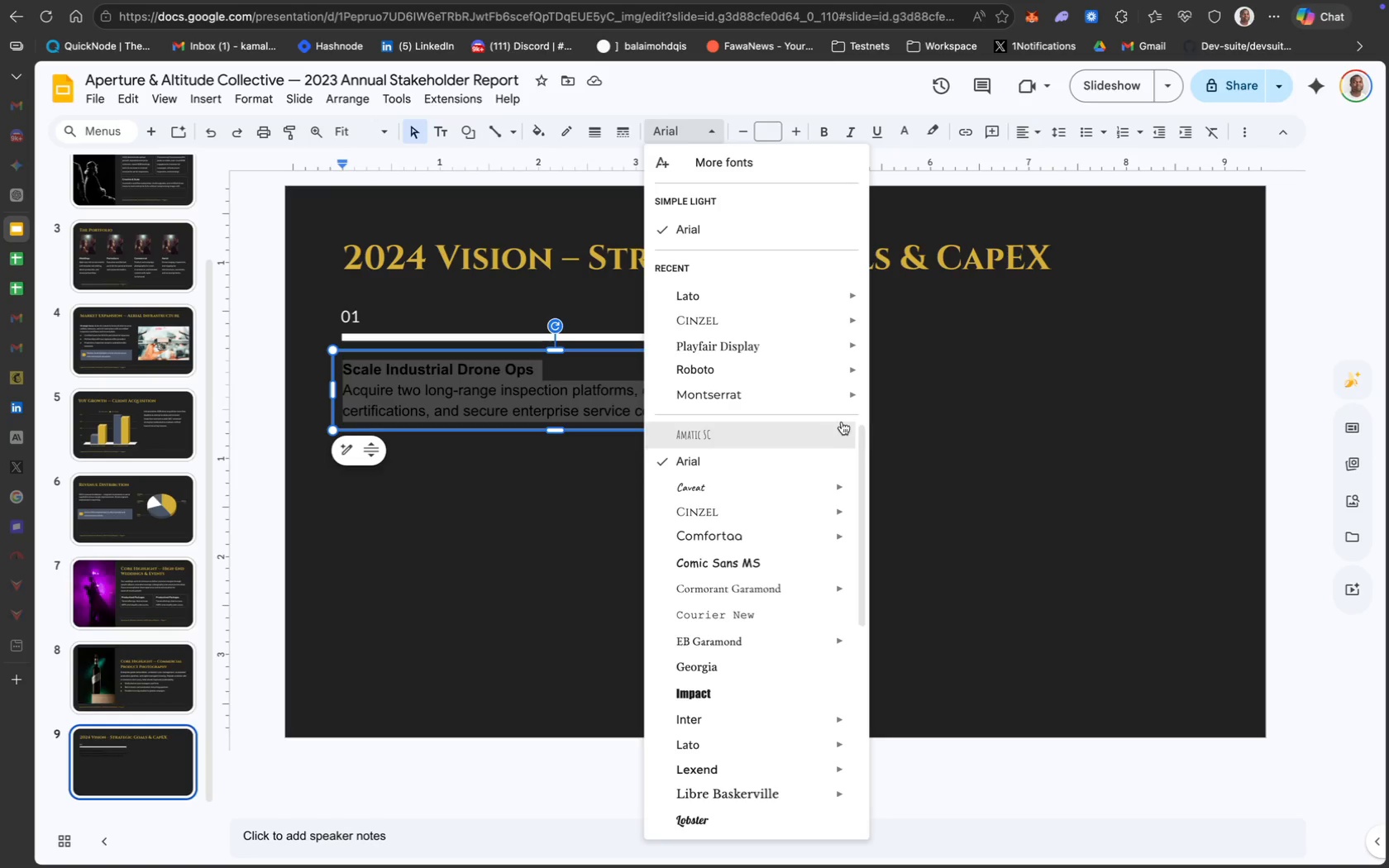 
left_click([762, 133])
 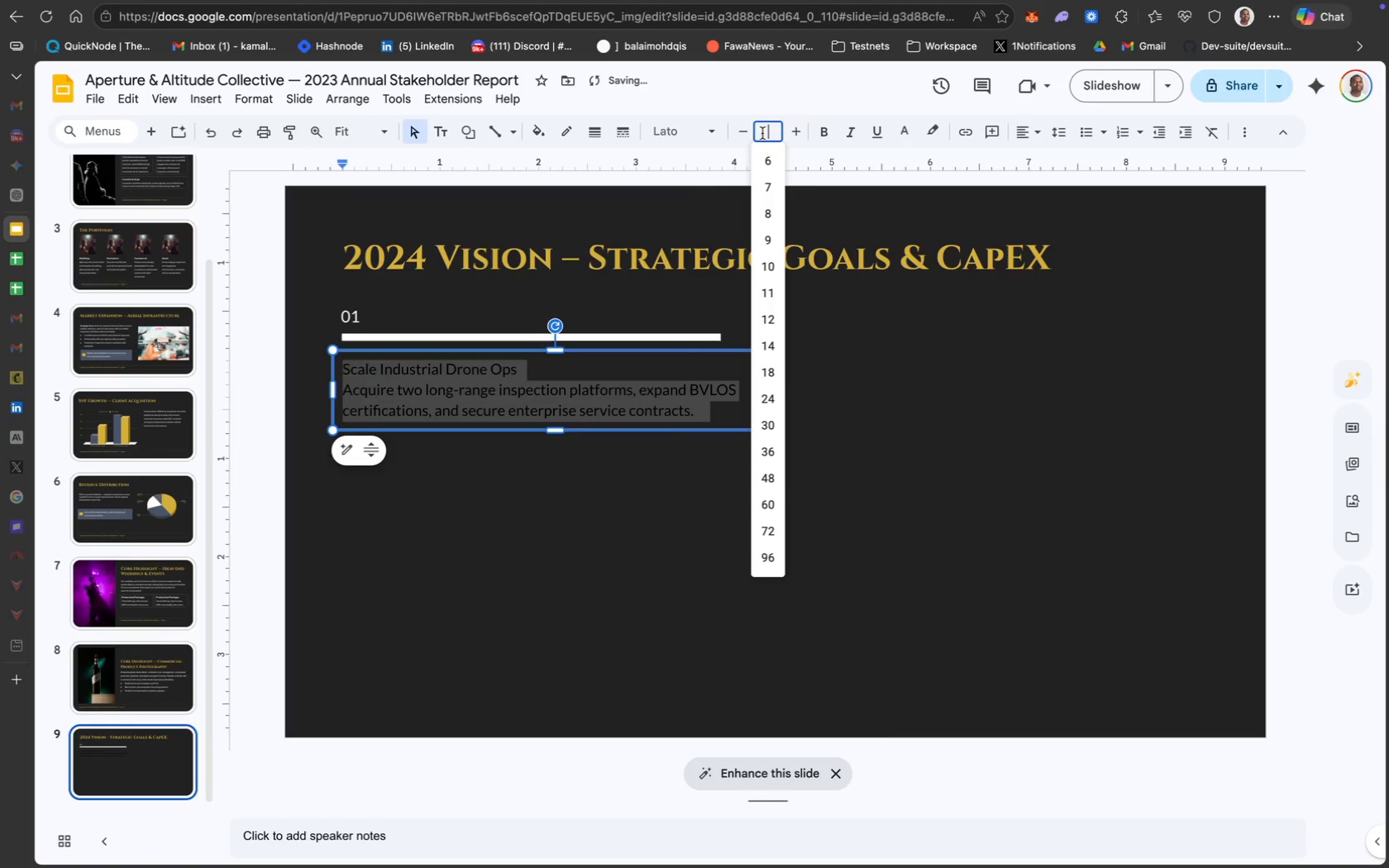 
type(12)
 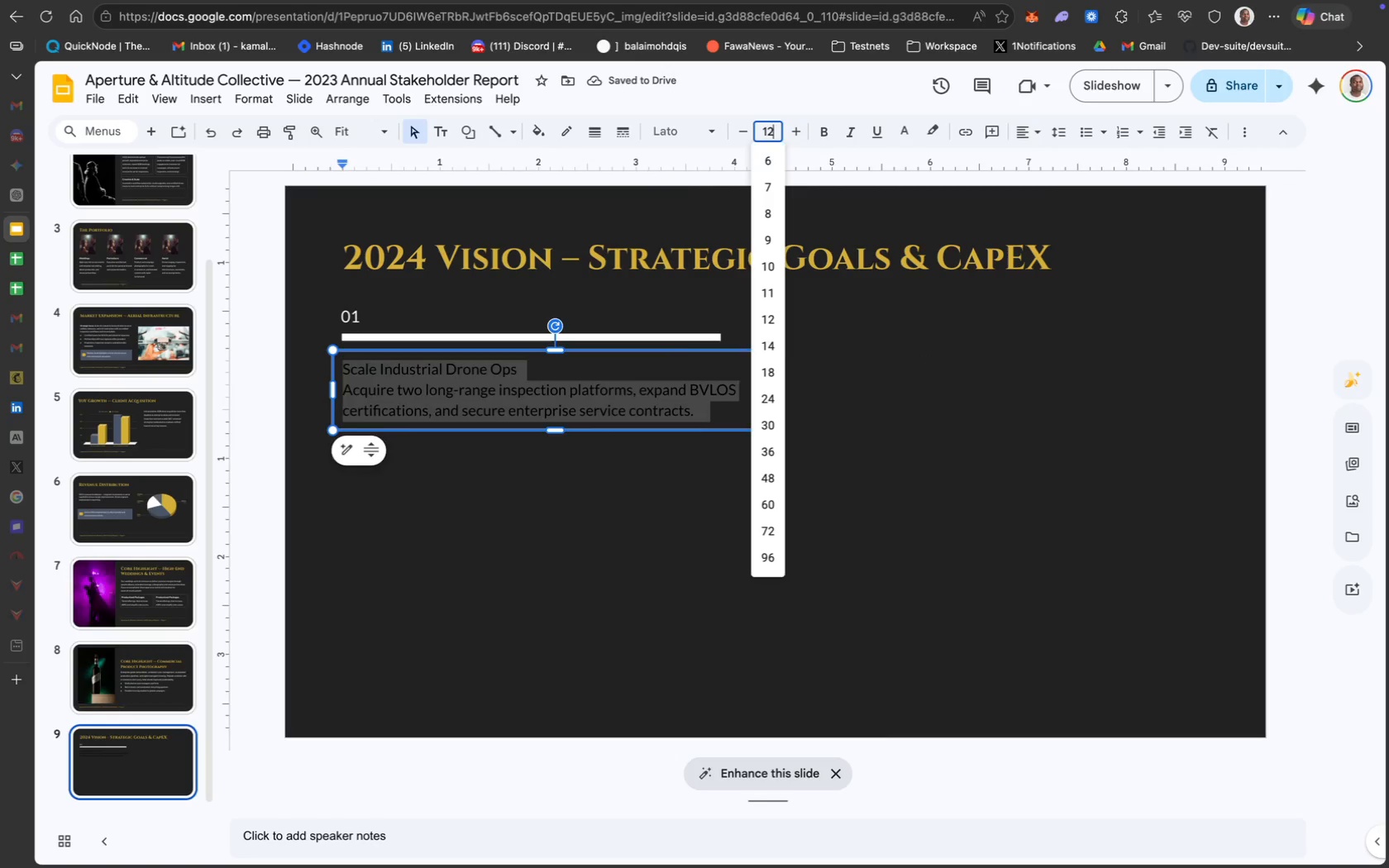 
key(Enter)
 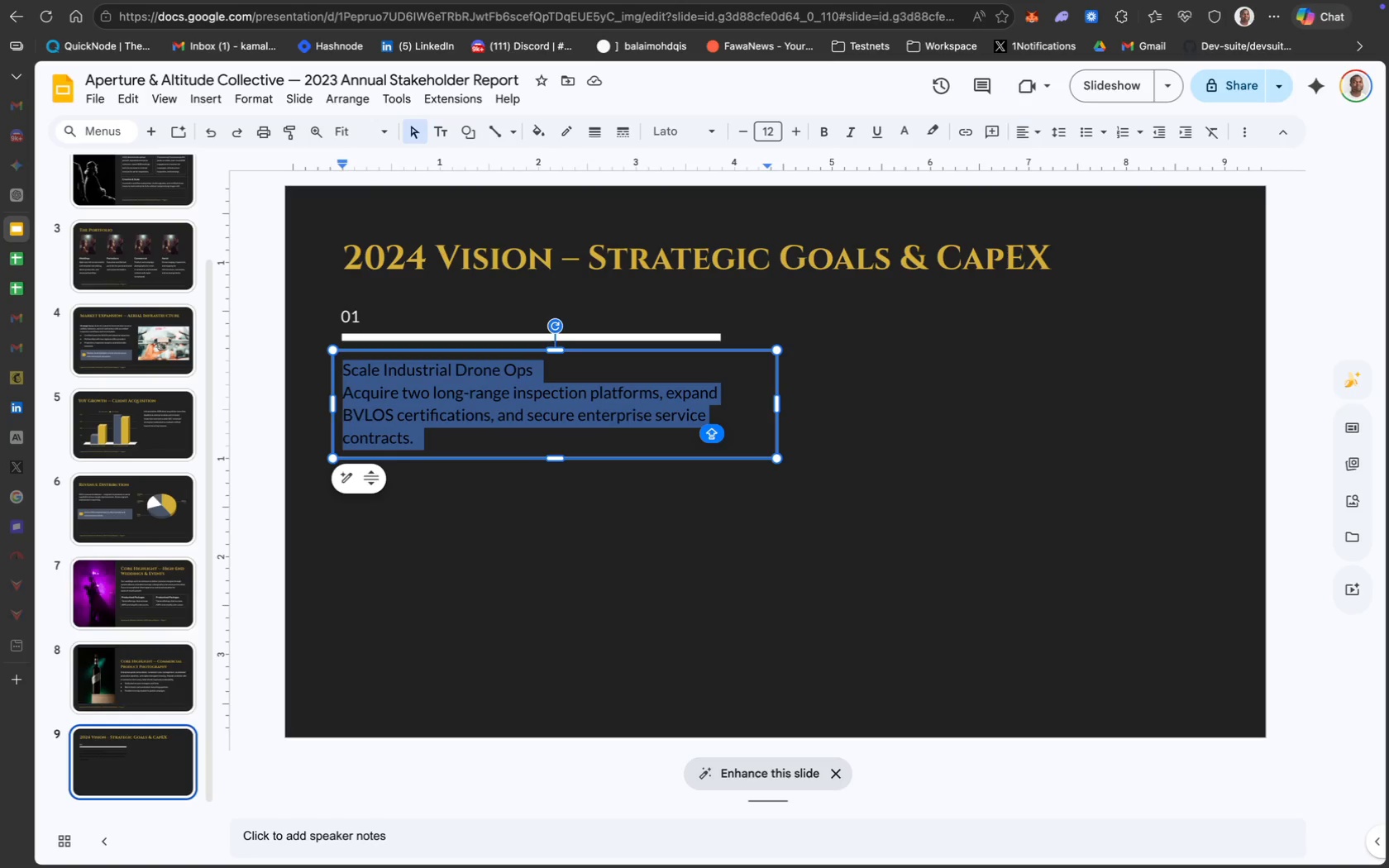 
wait(25.86)
 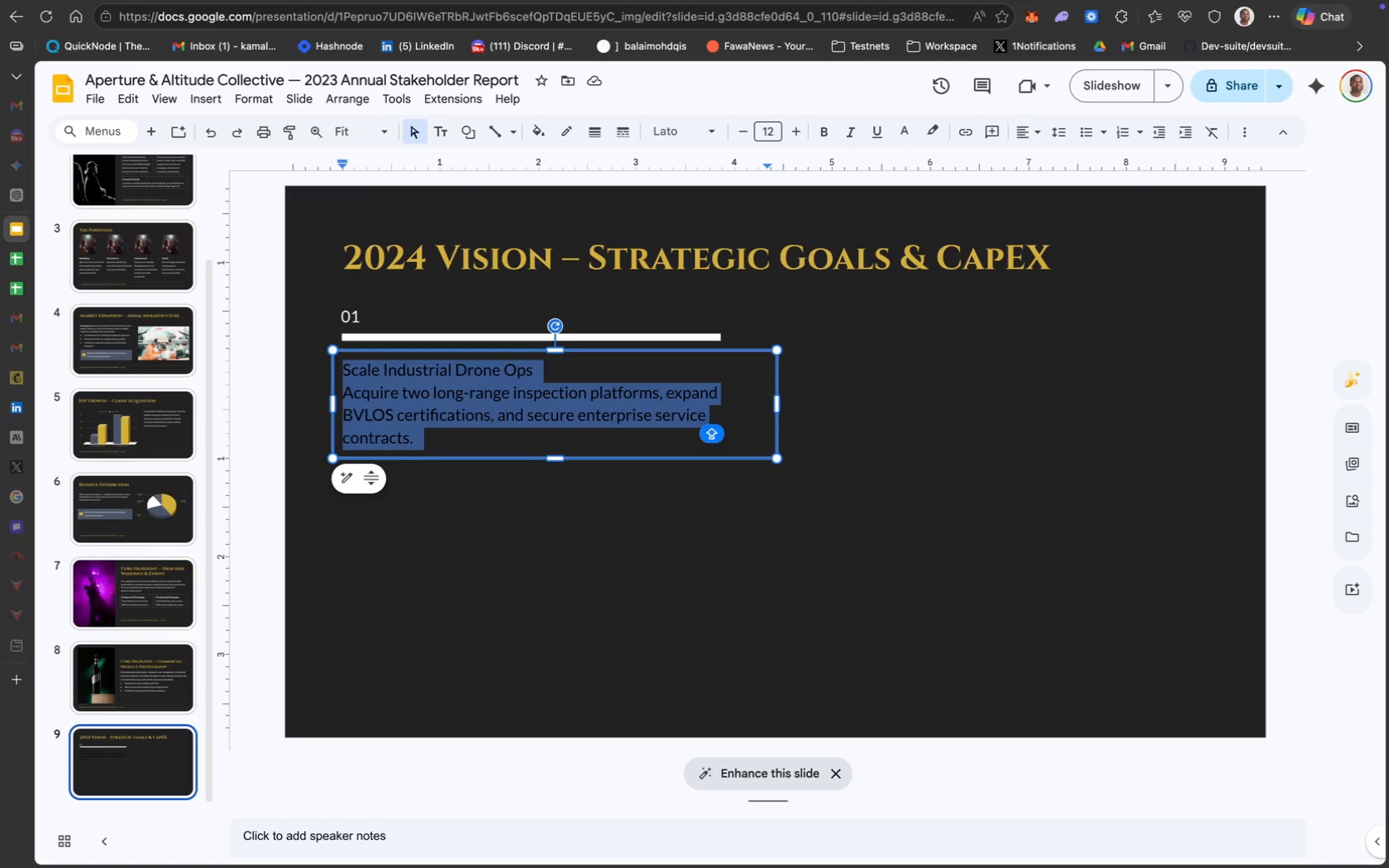 
left_click_drag(start_coordinate=[534, 365], to_coordinate=[340, 370])
 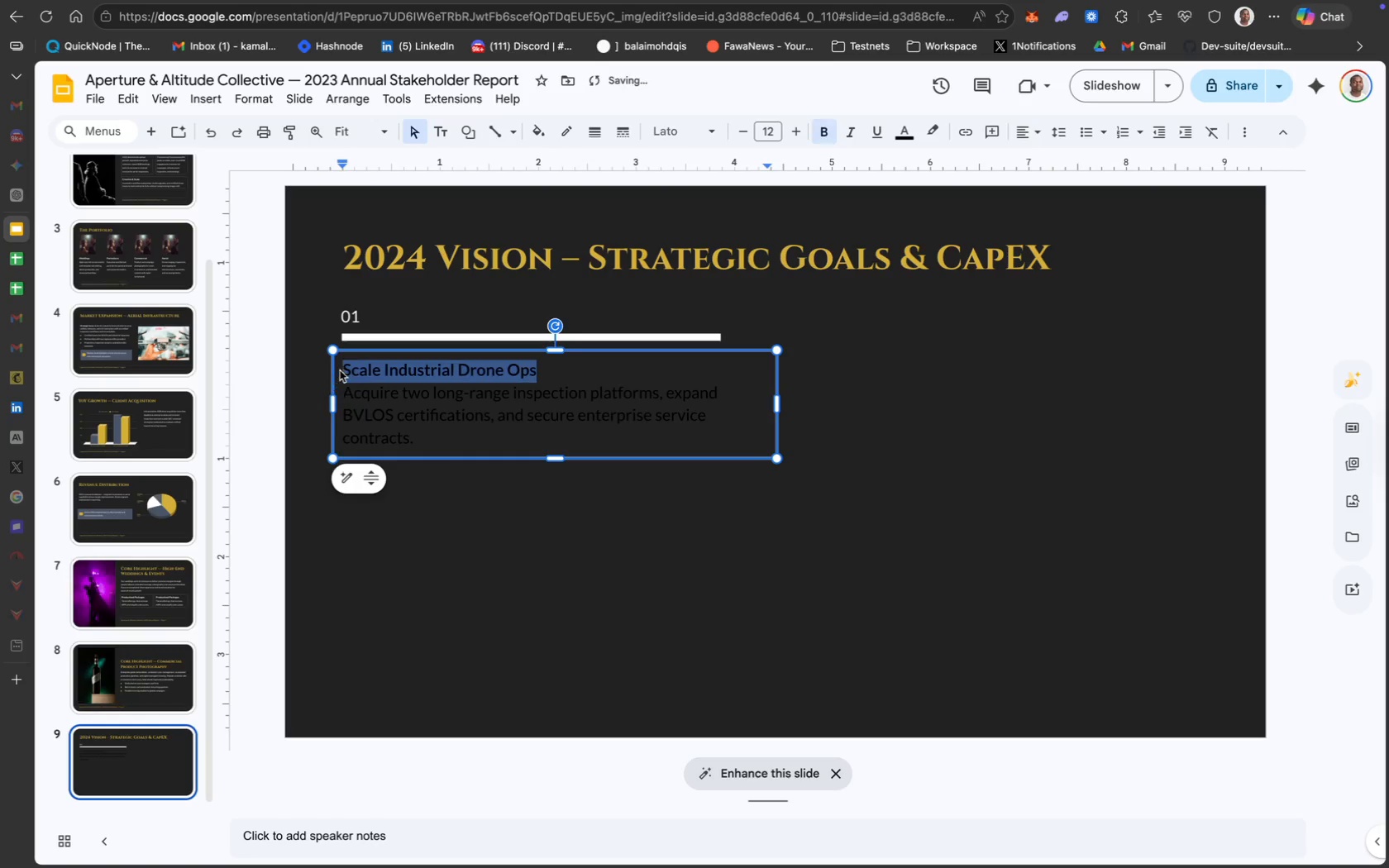 
key(Meta+B)
 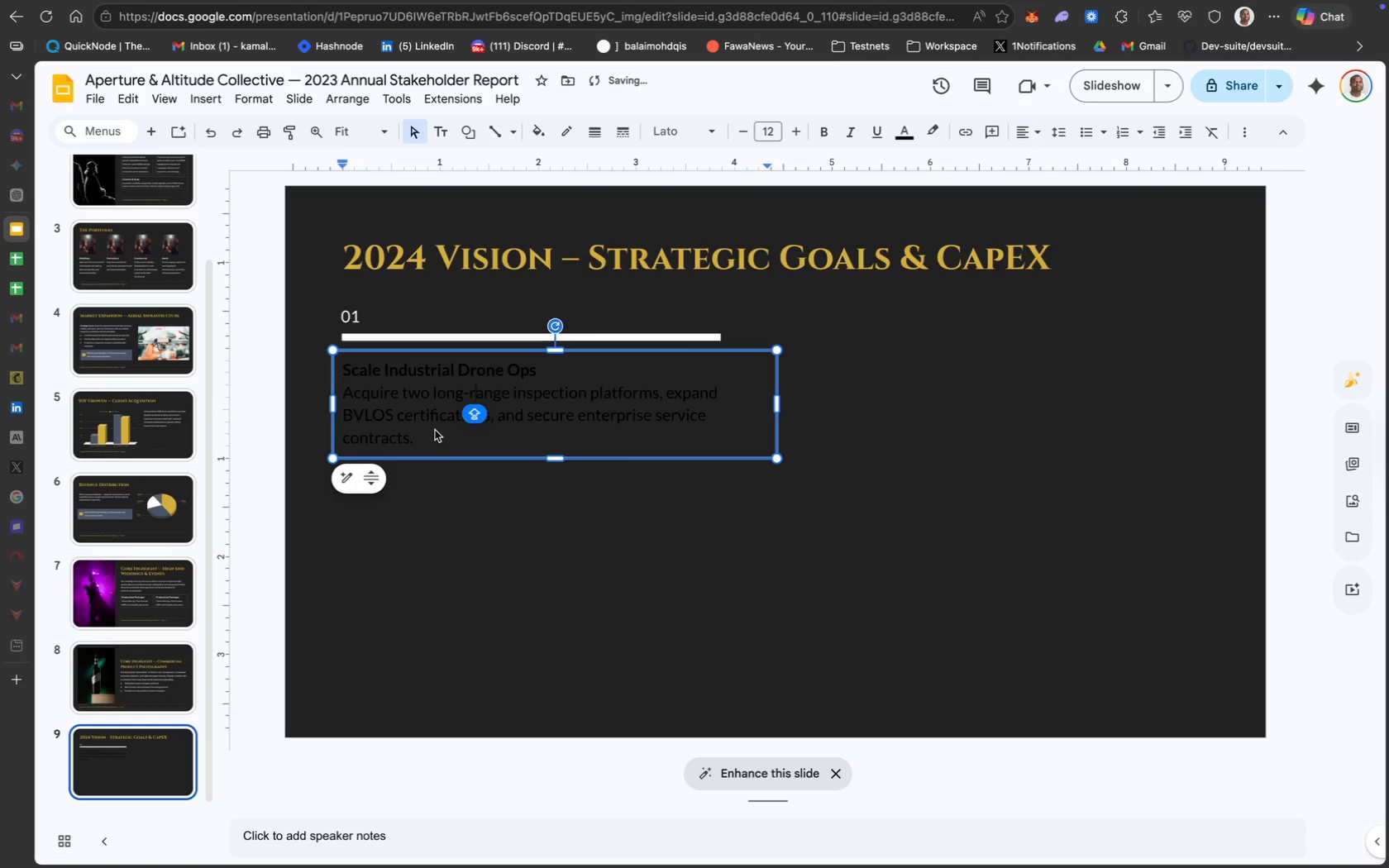 
left_click_drag(start_coordinate=[435, 432], to_coordinate=[332, 376])
 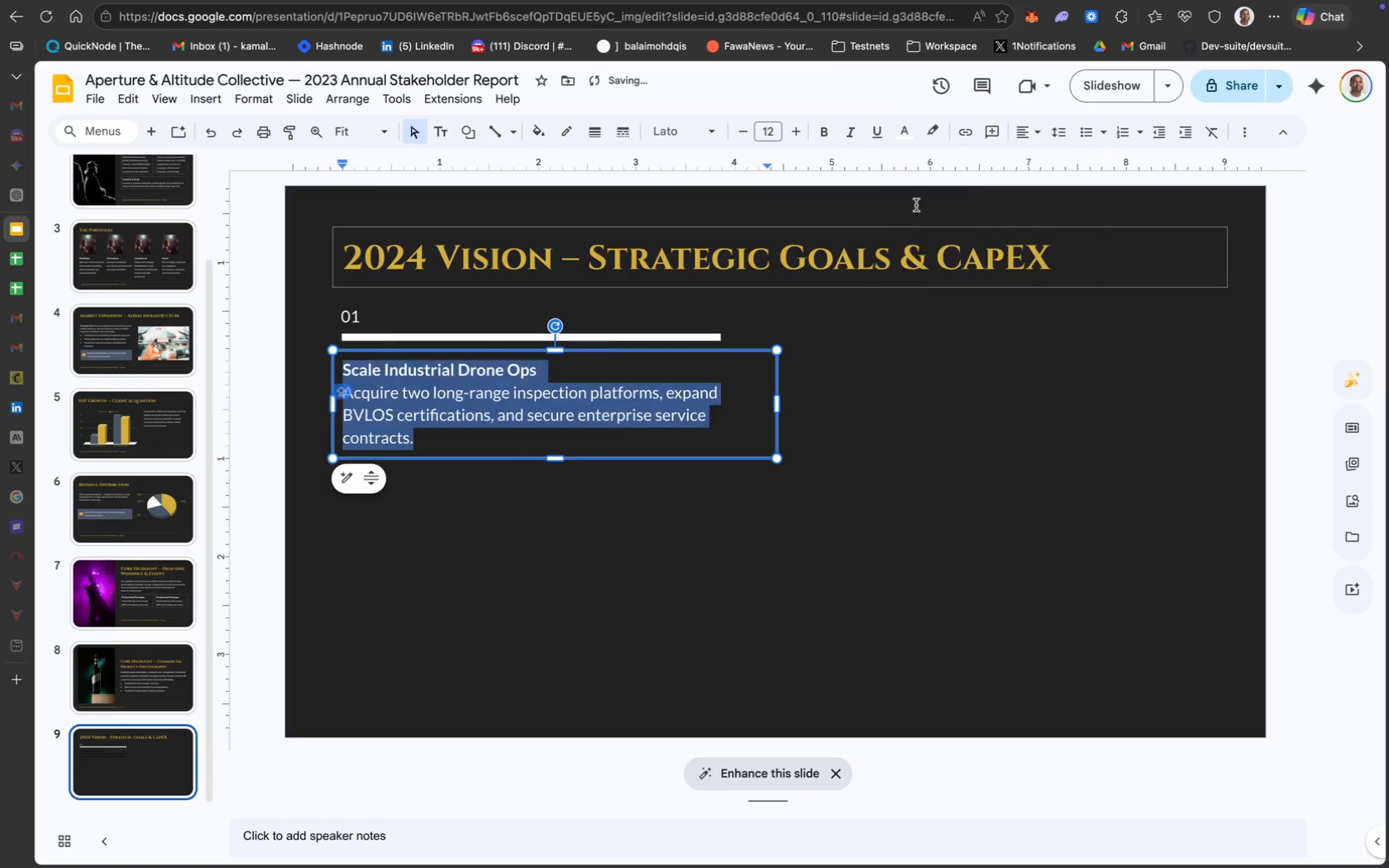 
left_click([659, 395])
 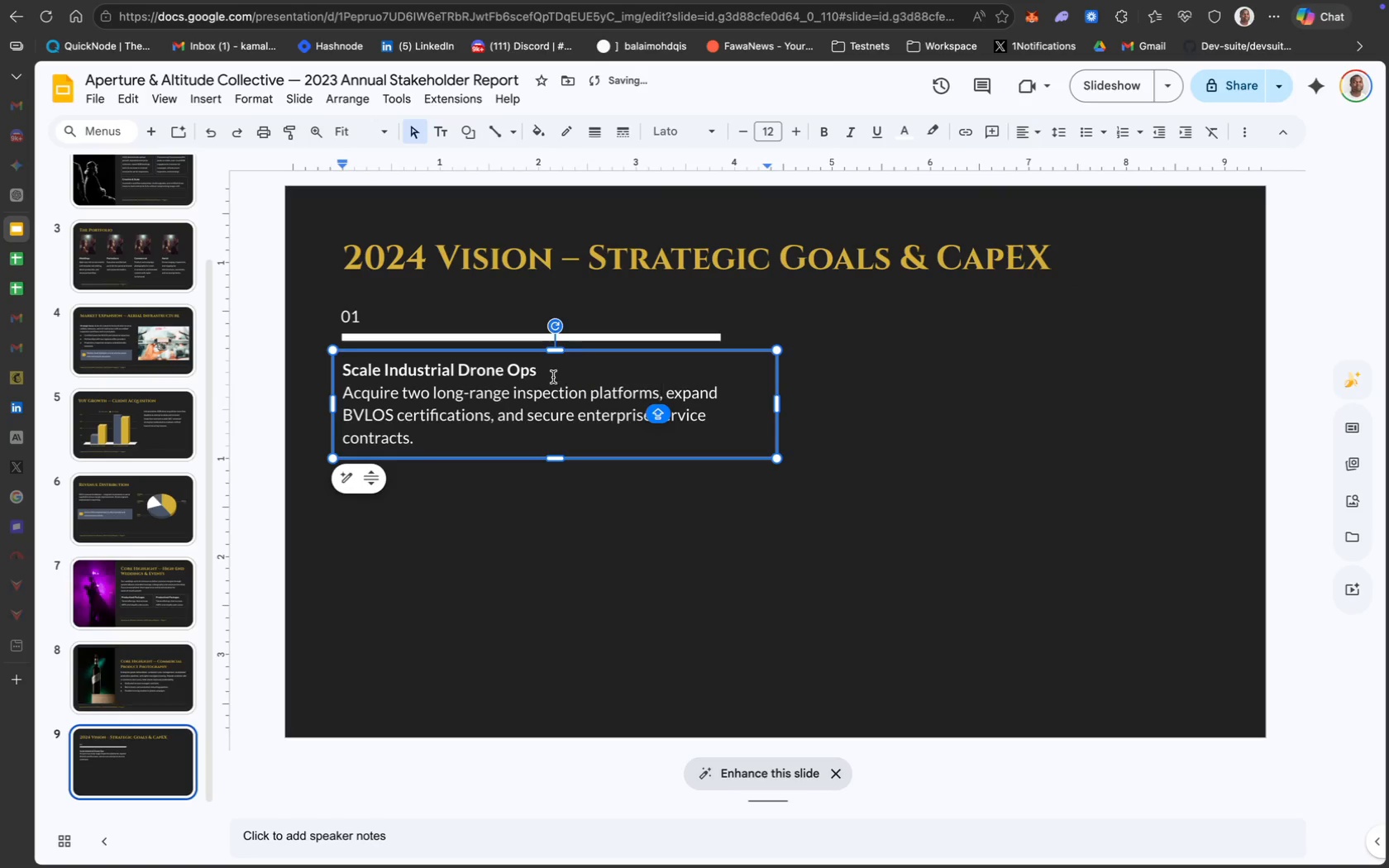 
left_click_drag(start_coordinate=[547, 372], to_coordinate=[331, 377])
 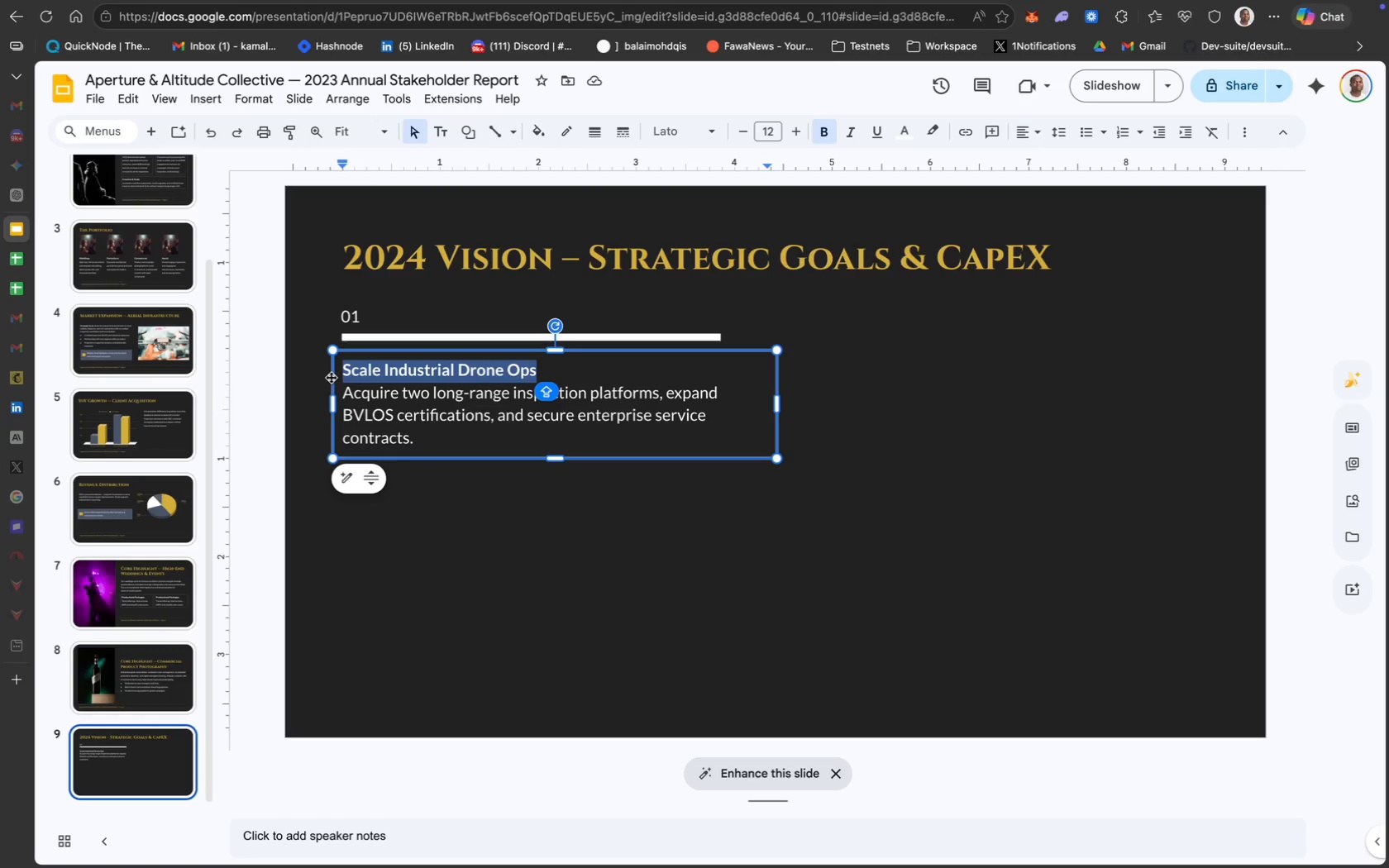 
wait(36.08)
 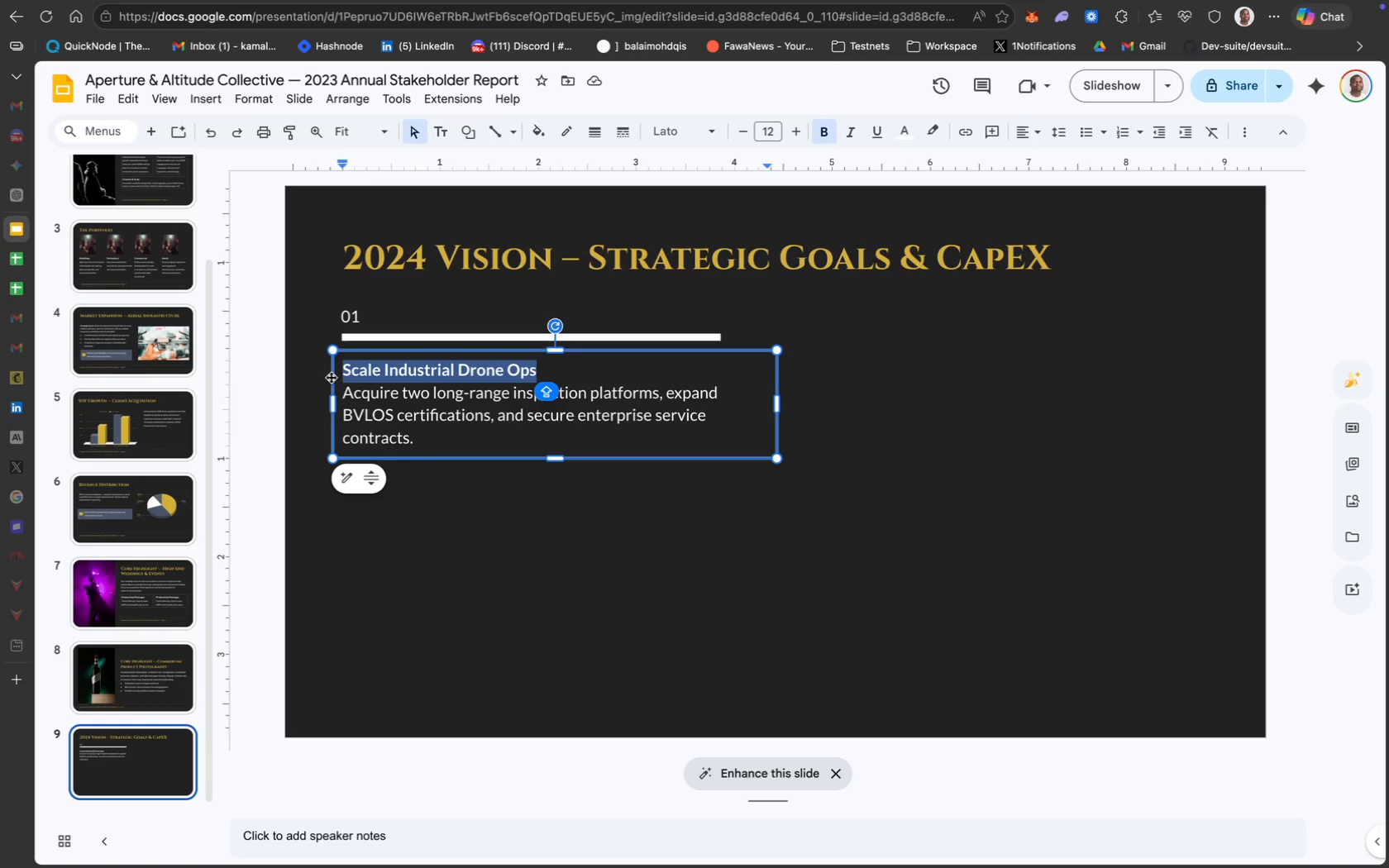 
left_click([496, 413])
 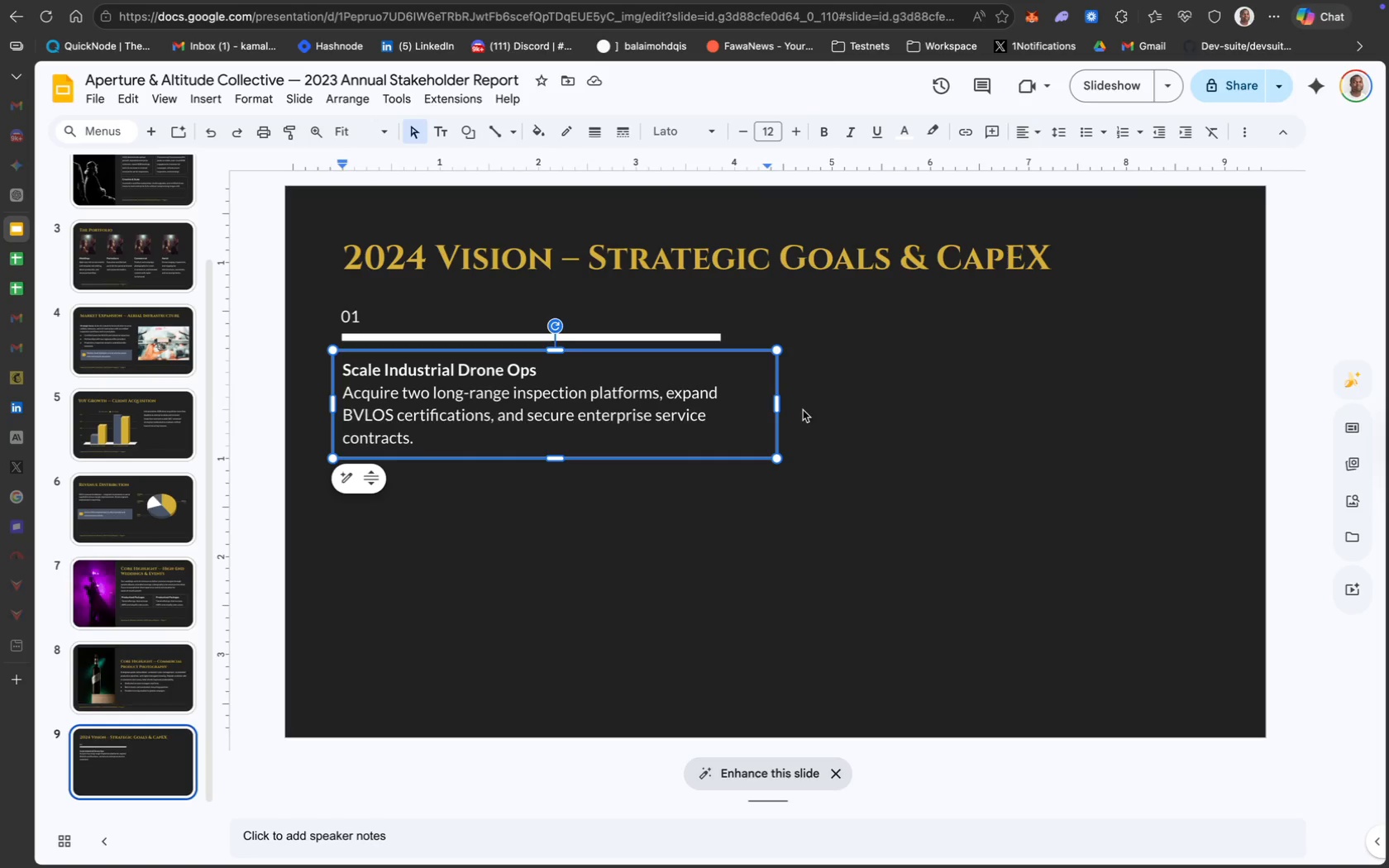 
left_click_drag(start_coordinate=[777, 403], to_coordinate=[711, 398])
 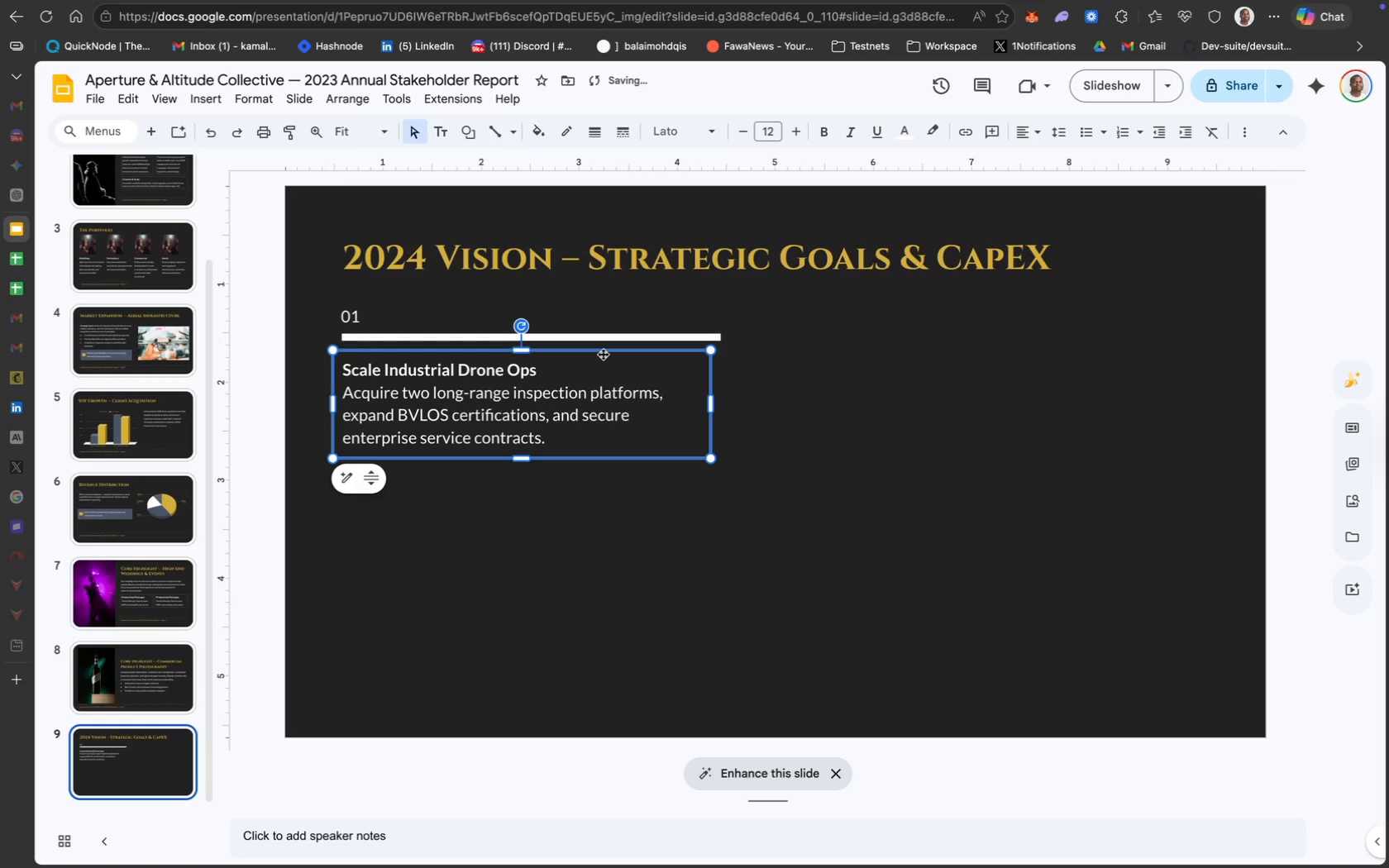 
key(ArrowRight)
 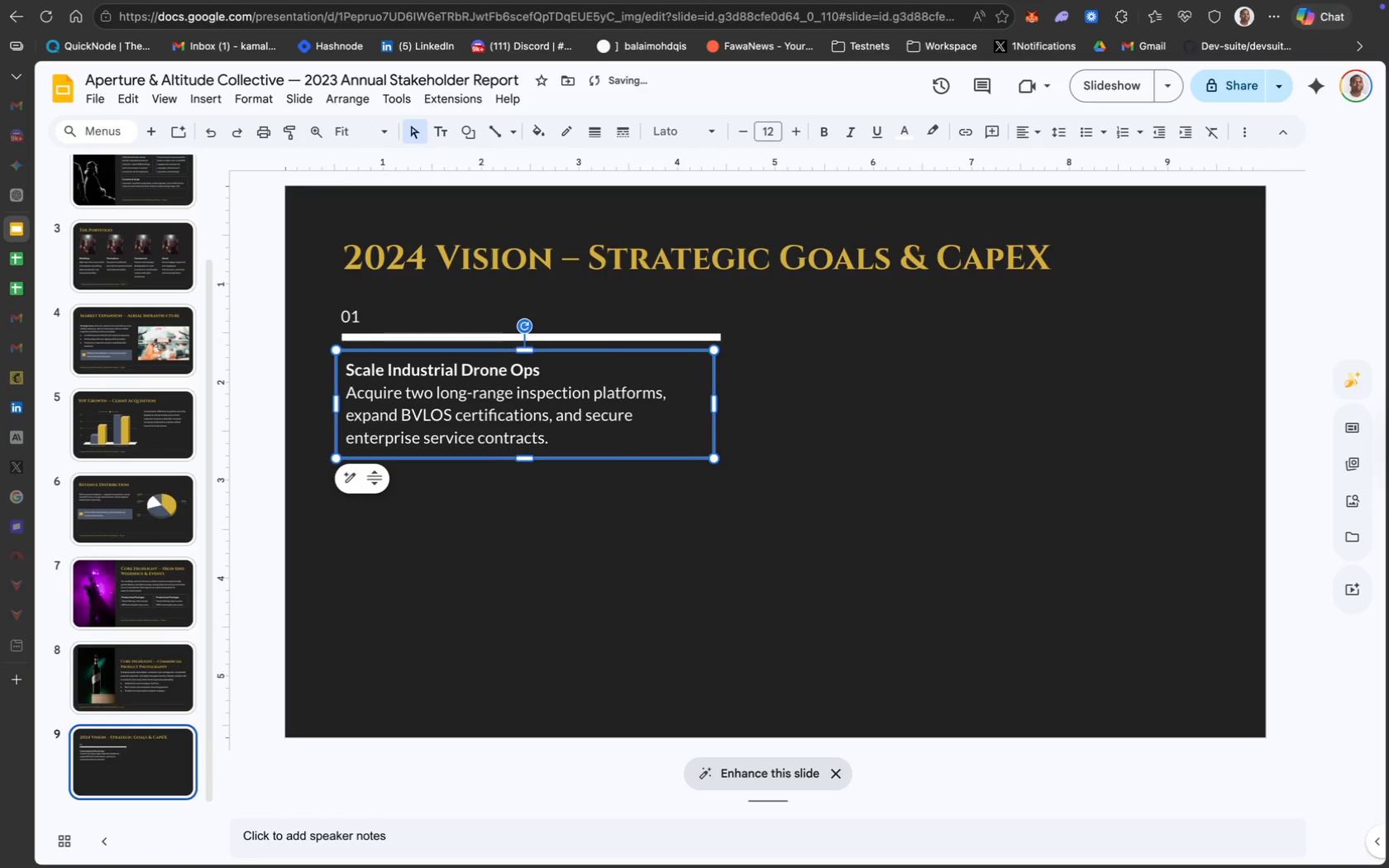 
key(ArrowRight)
 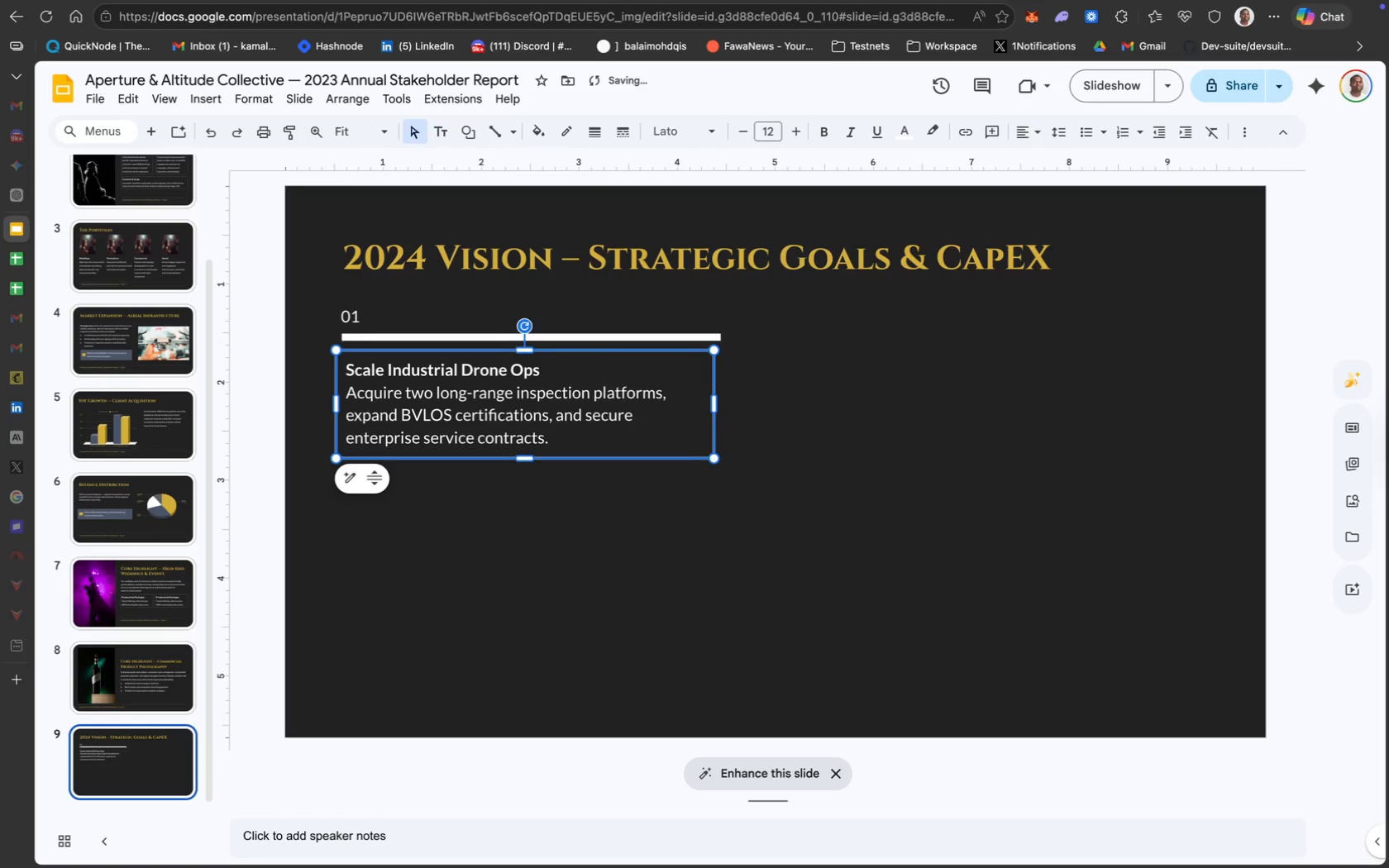 
key(ArrowRight)
 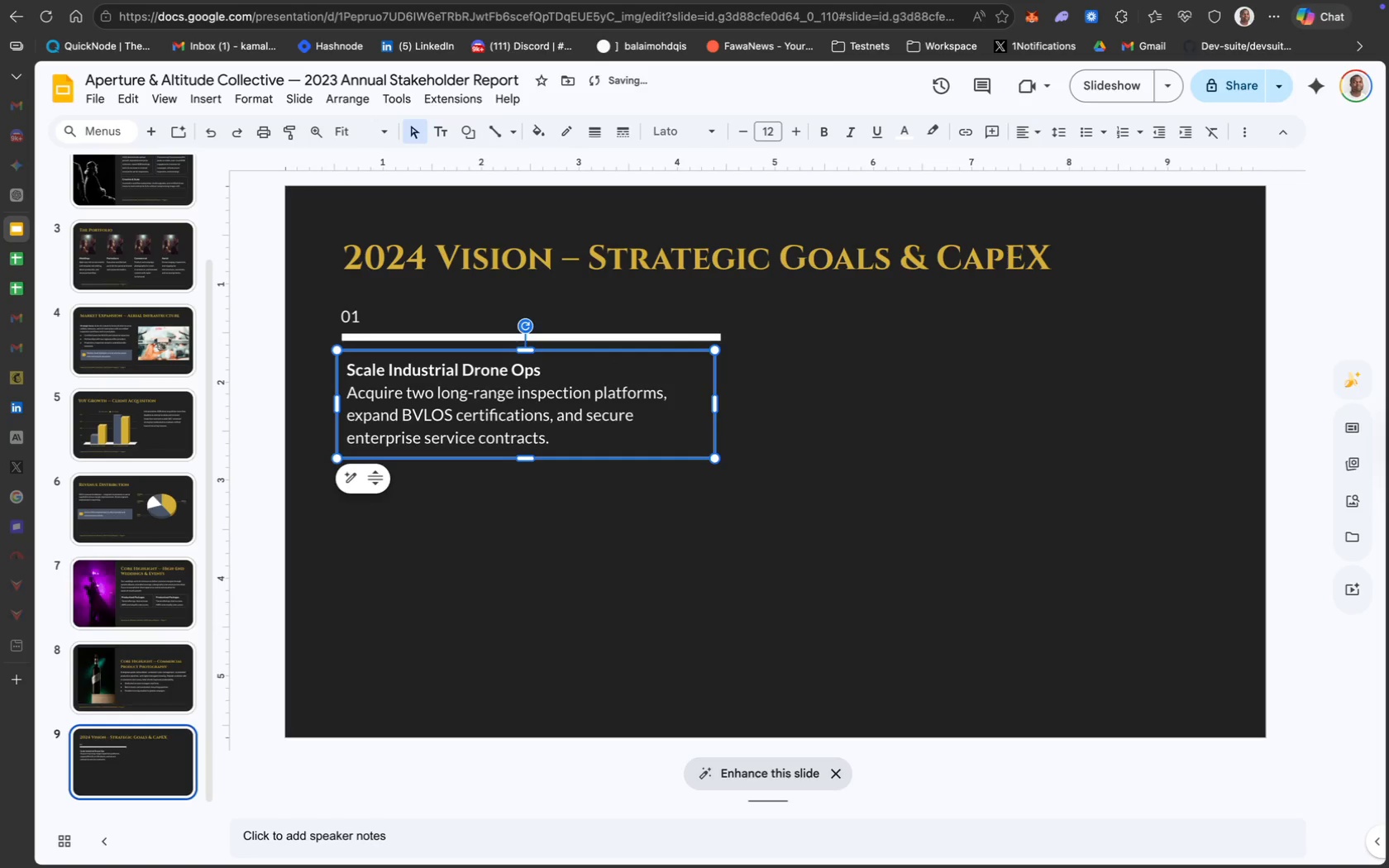 
key(ArrowRight)
 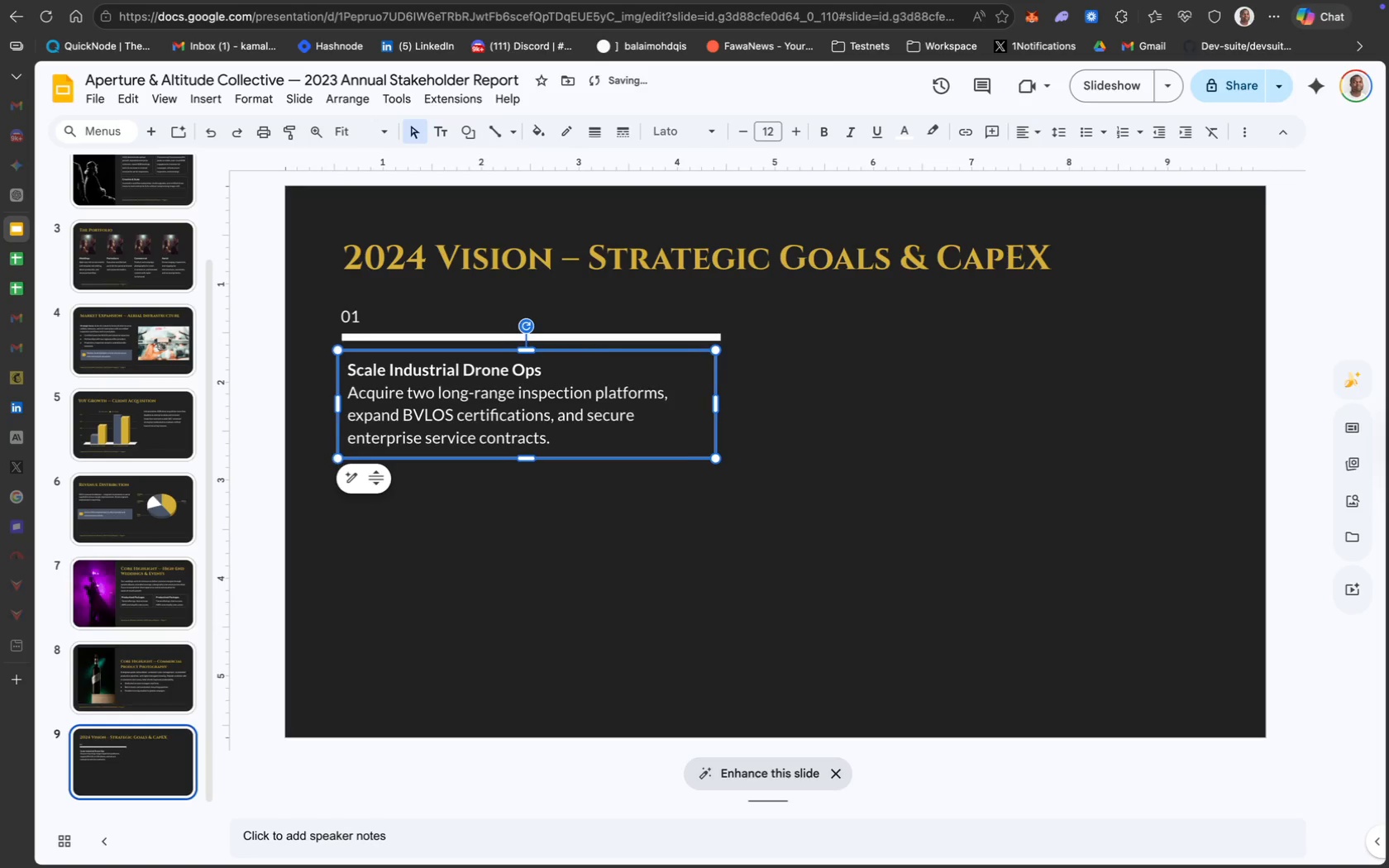 
key(ArrowRight)
 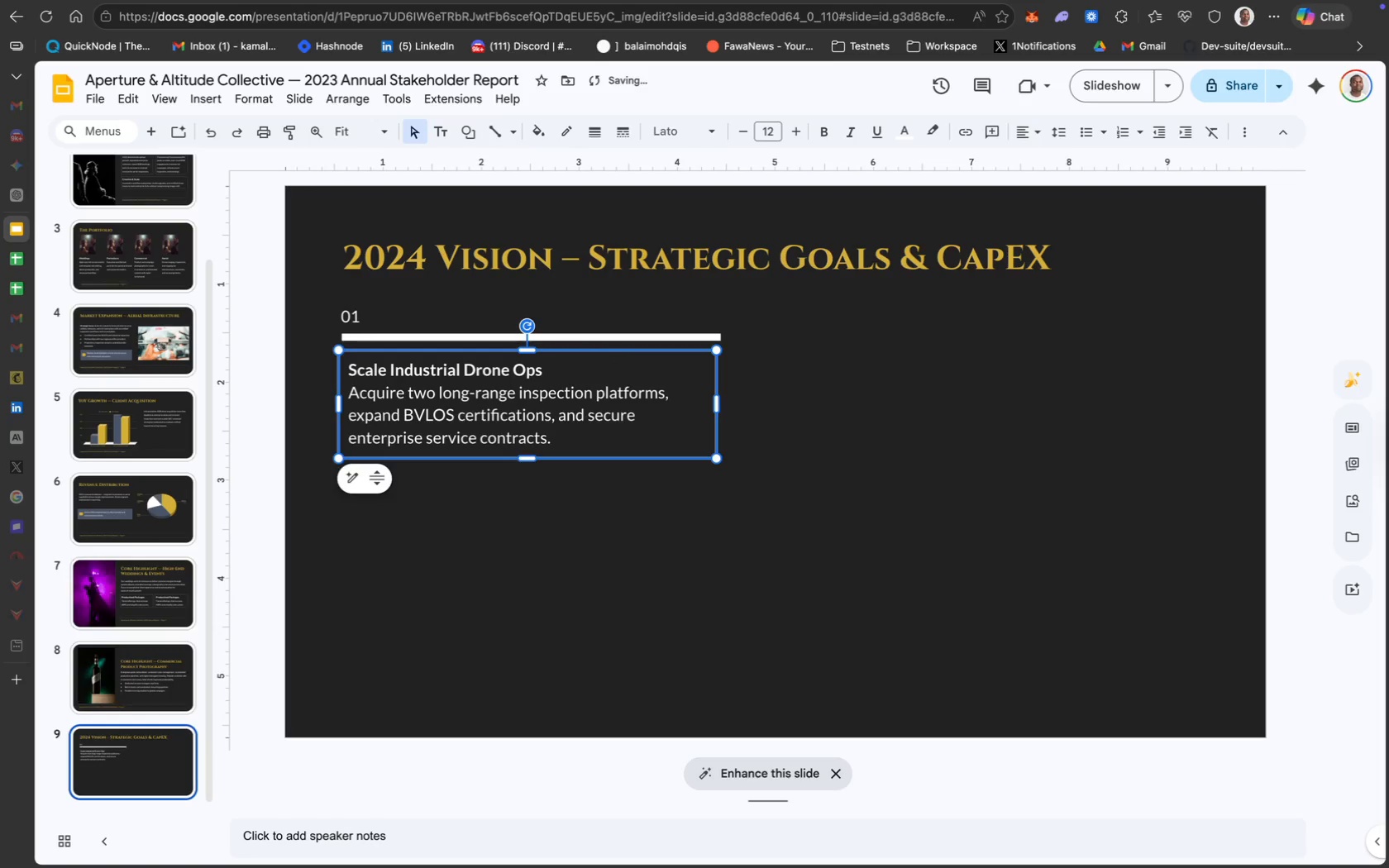 
key(ArrowRight)
 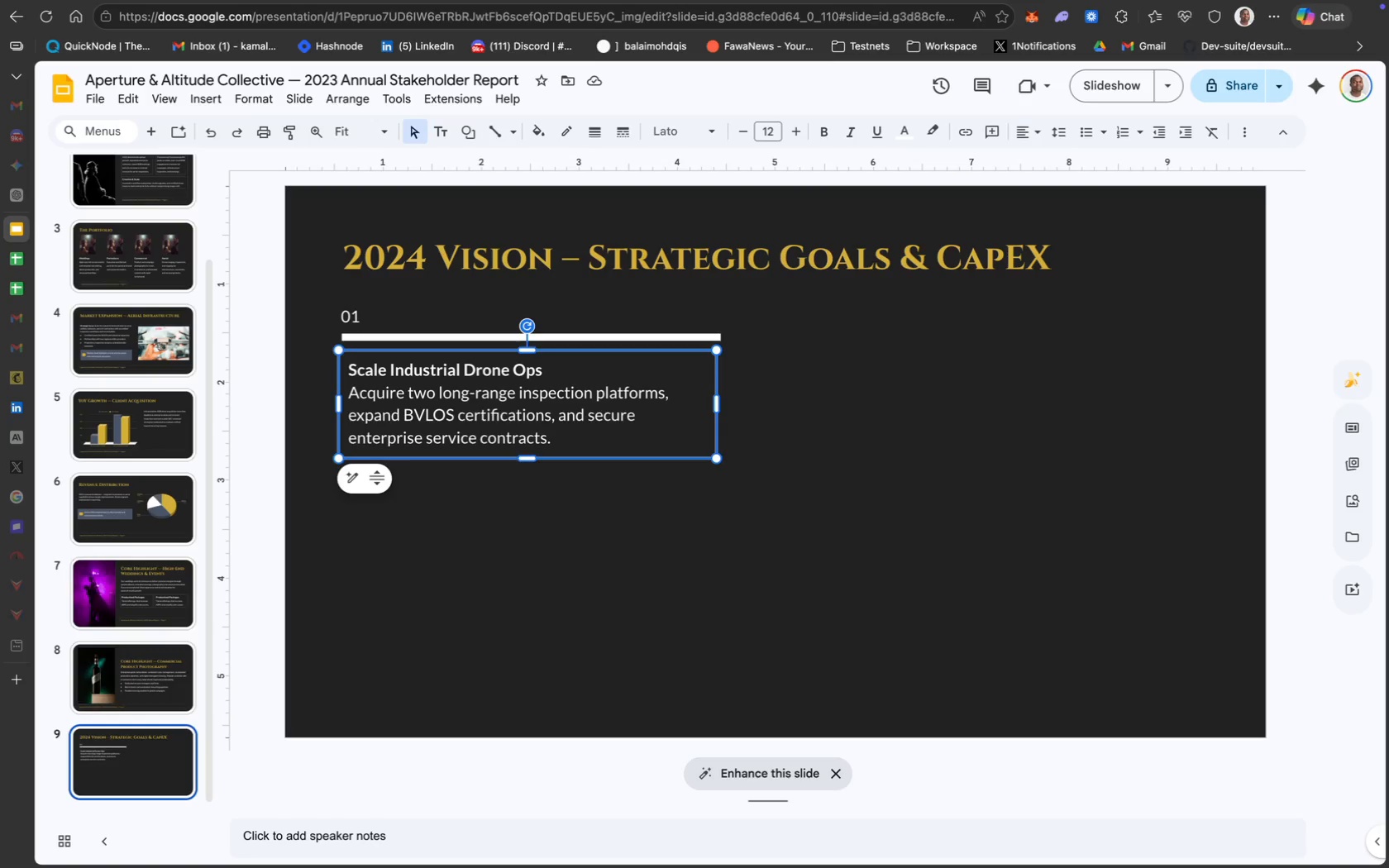 
wait(32.48)
 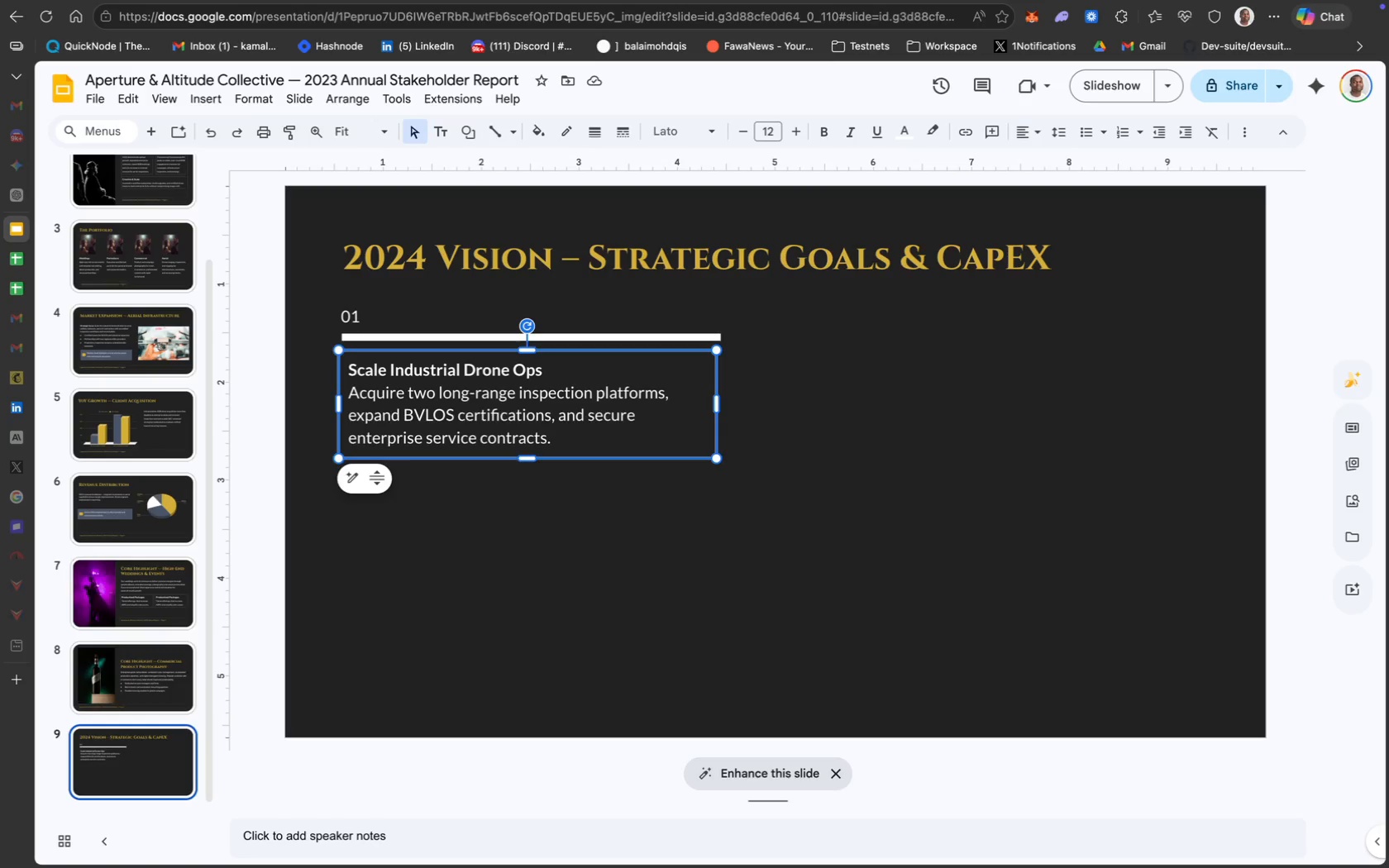 
left_click_drag(start_coordinate=[644, 454], to_coordinate=[650, 452])
 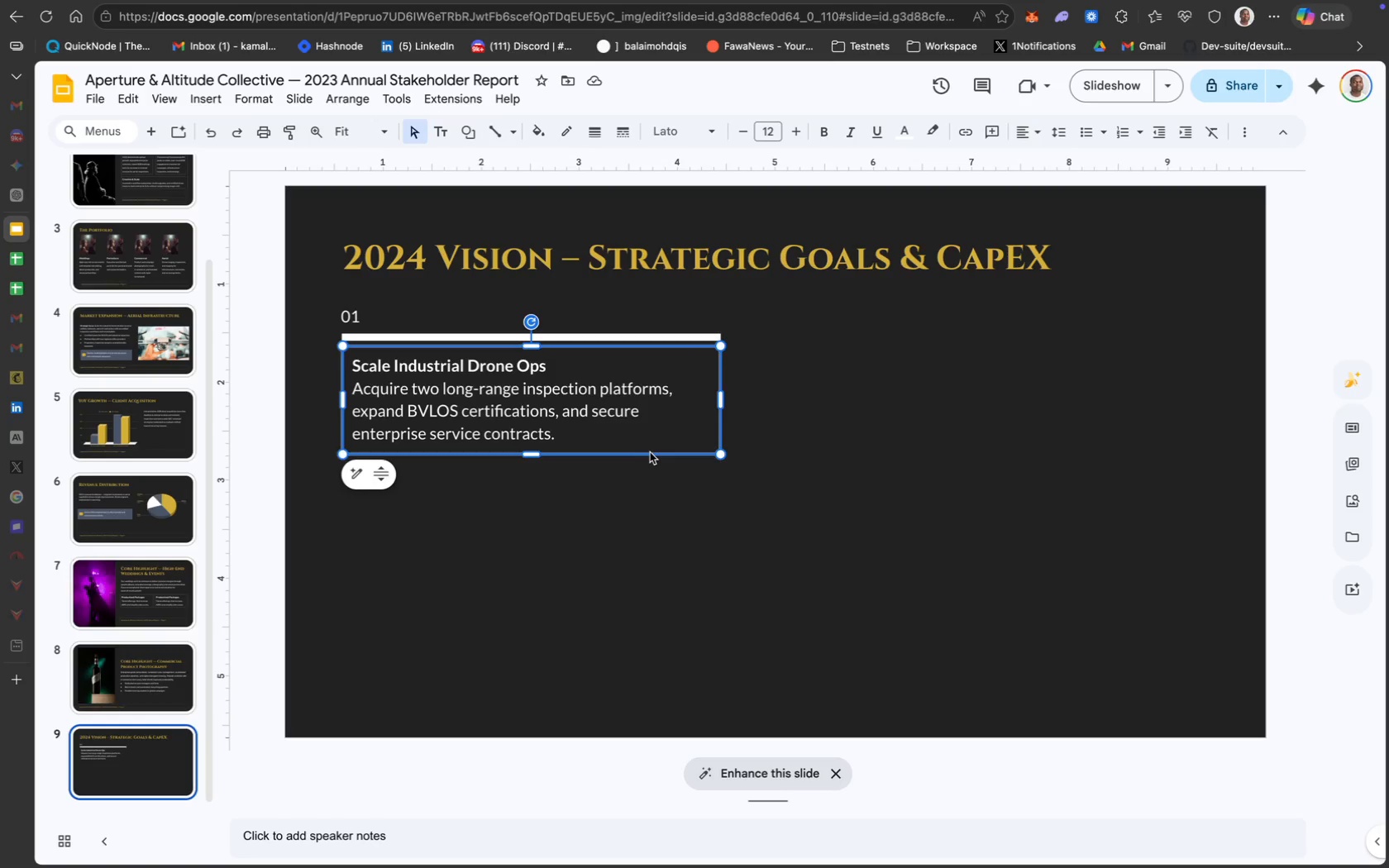 
wait(12.63)
 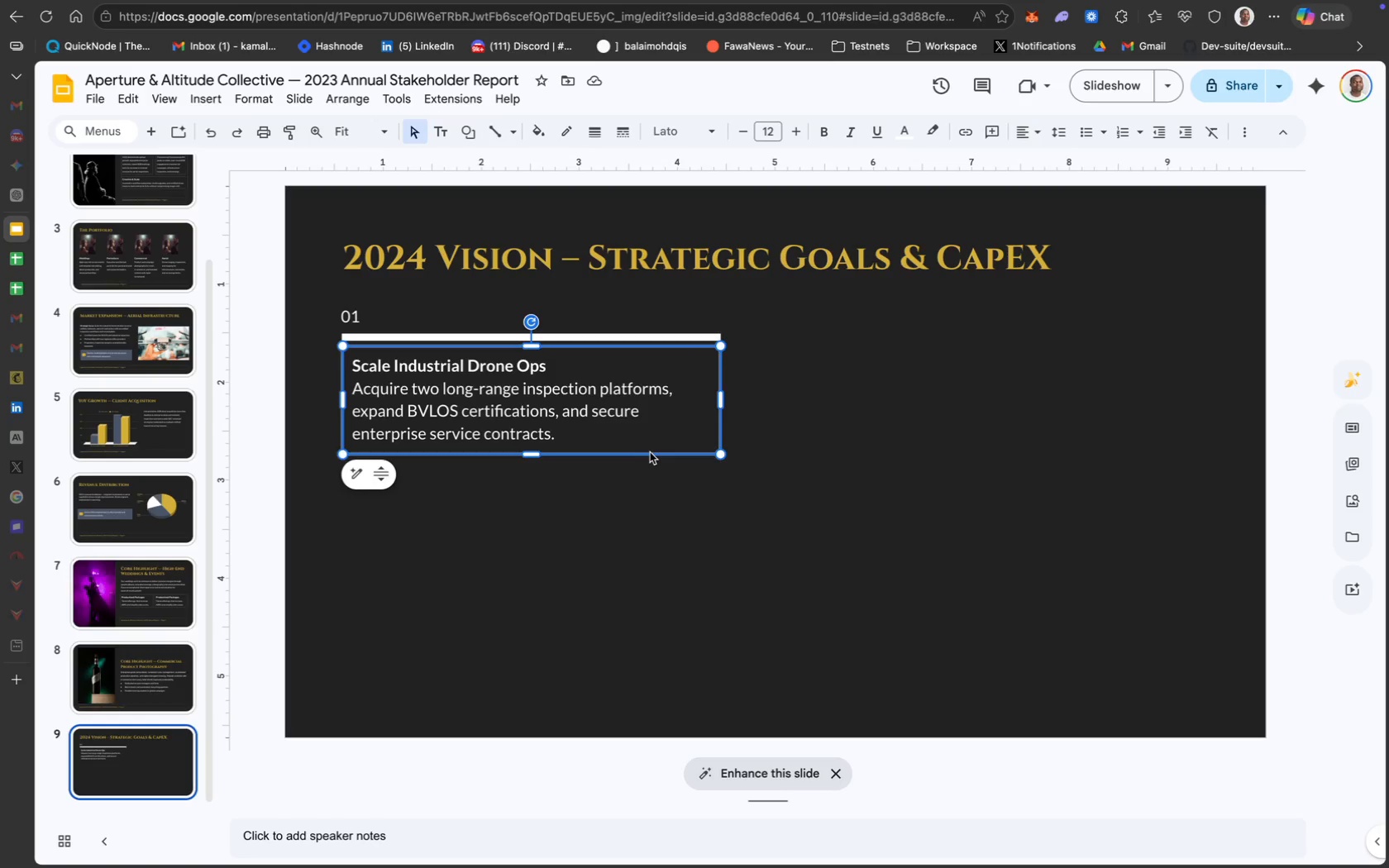 
left_click([652, 408])
 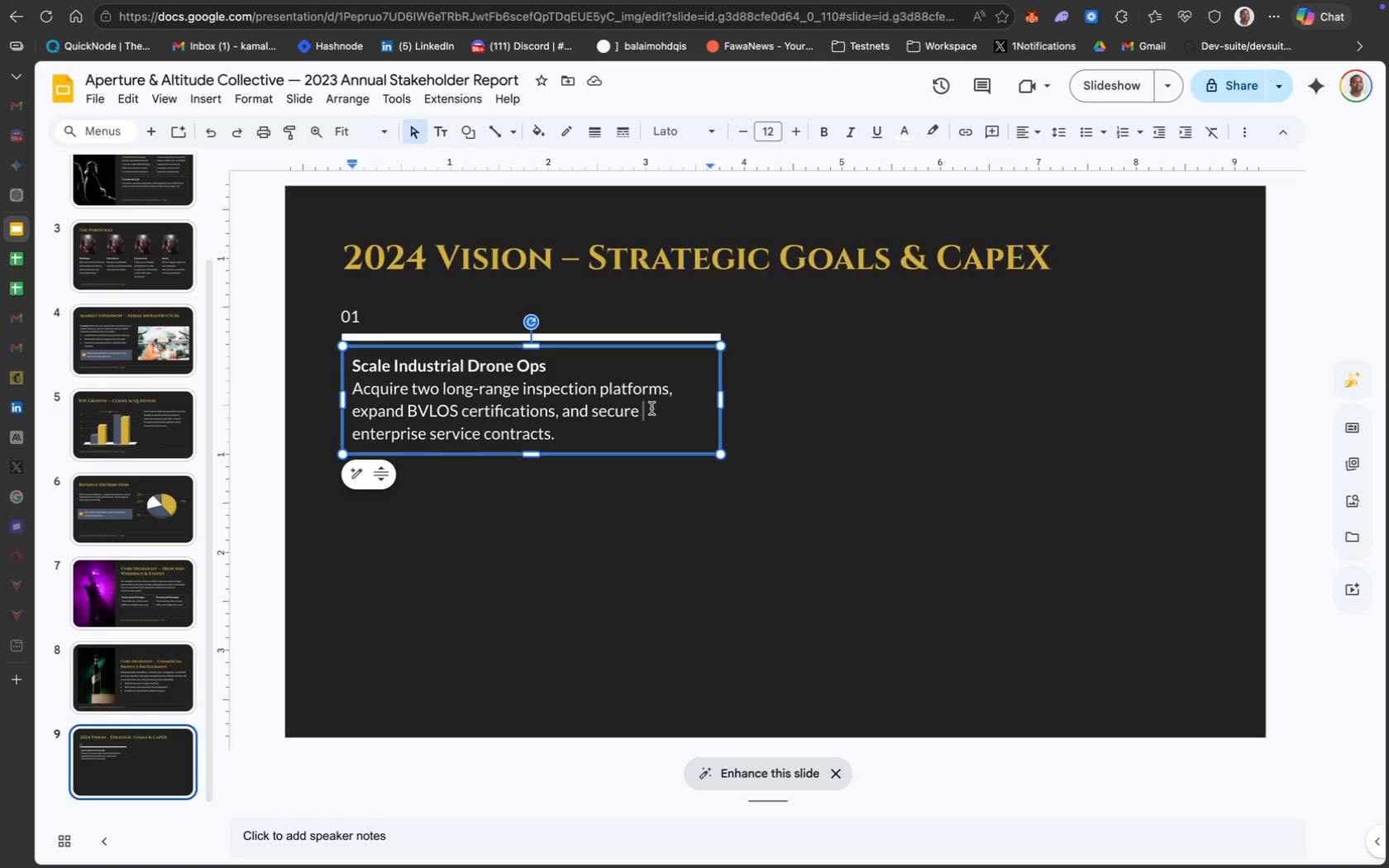 
wait(14.97)
 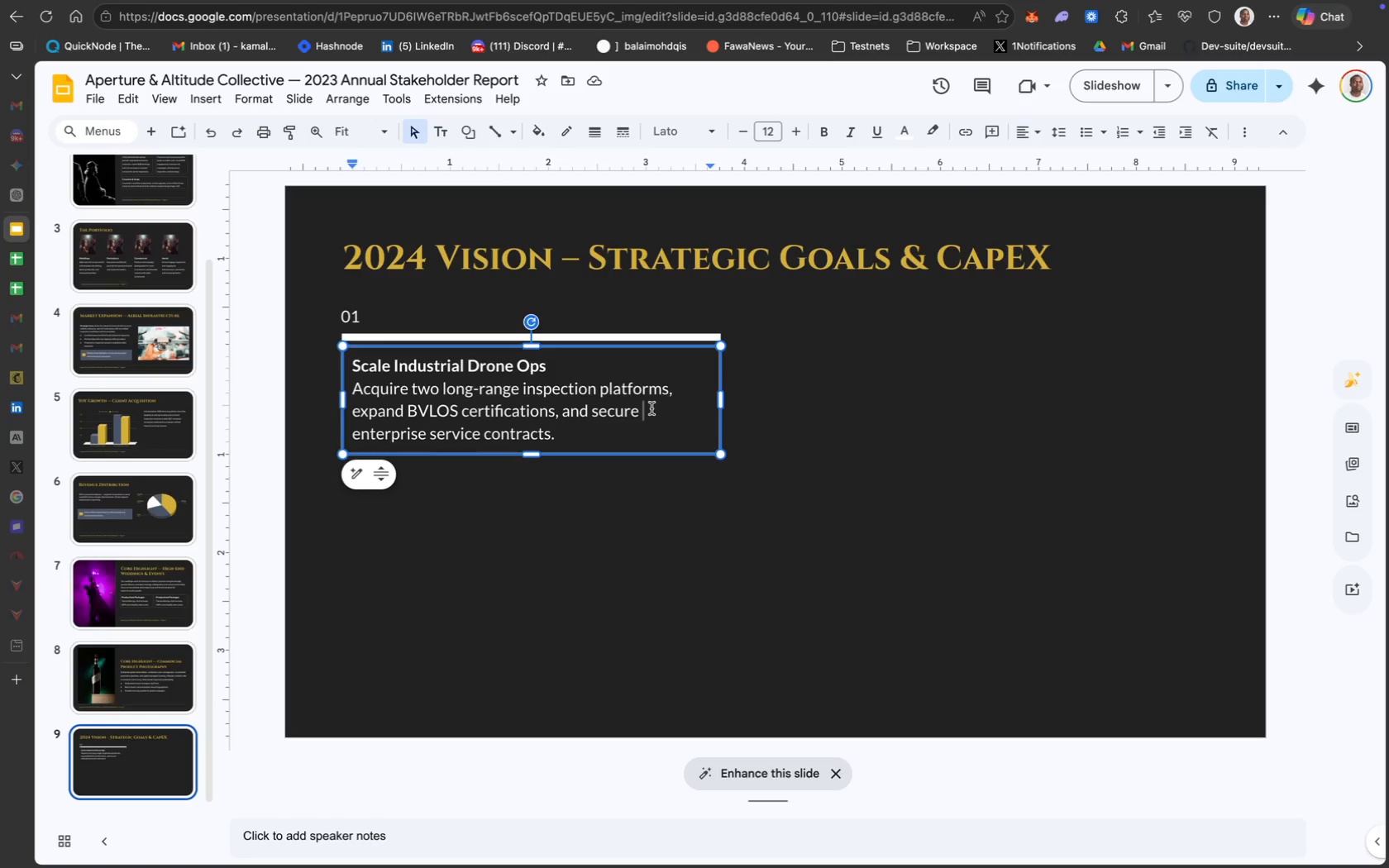 
left_click_drag(start_coordinate=[552, 370], to_coordinate=[341, 368])
 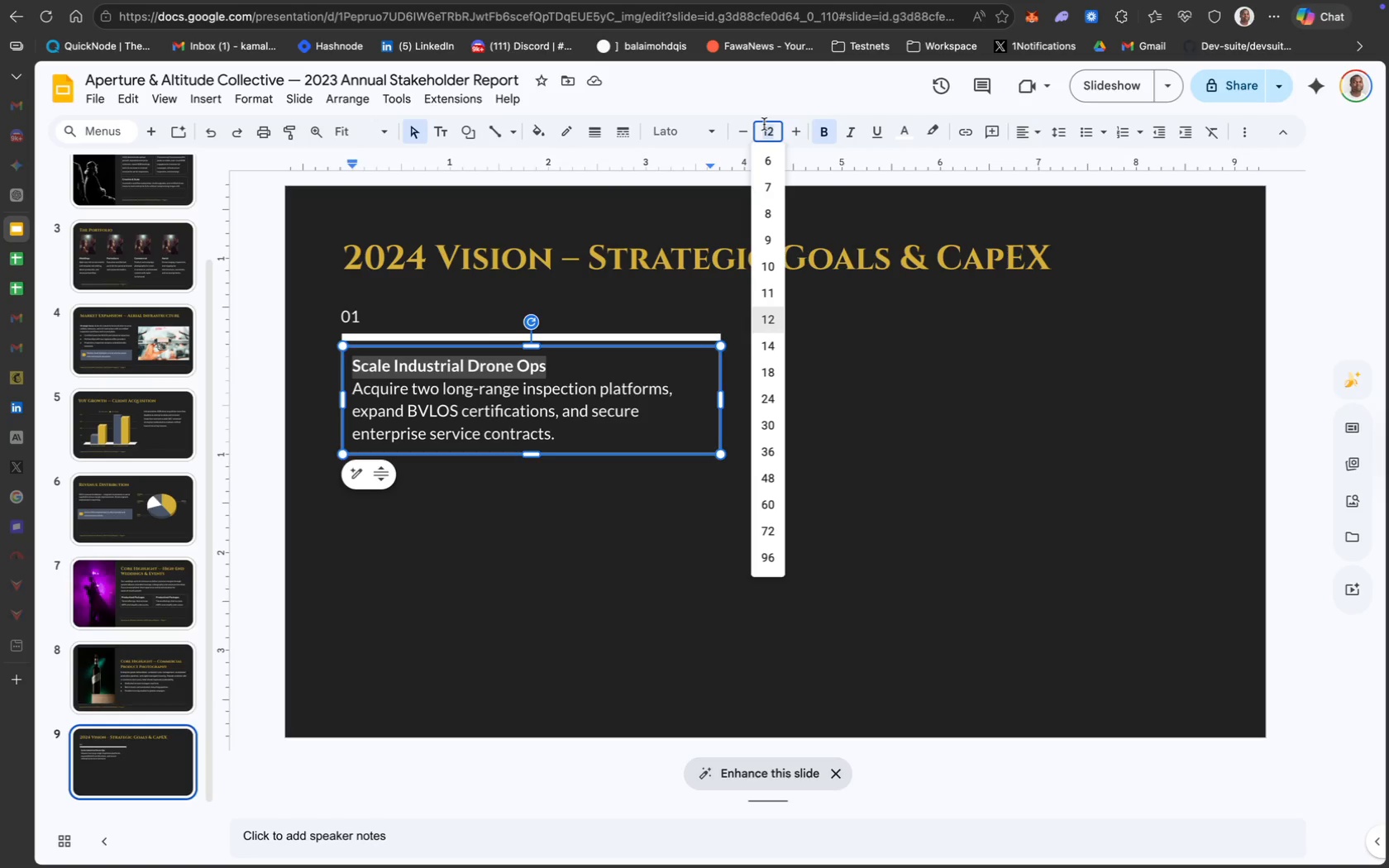 
type(14)
 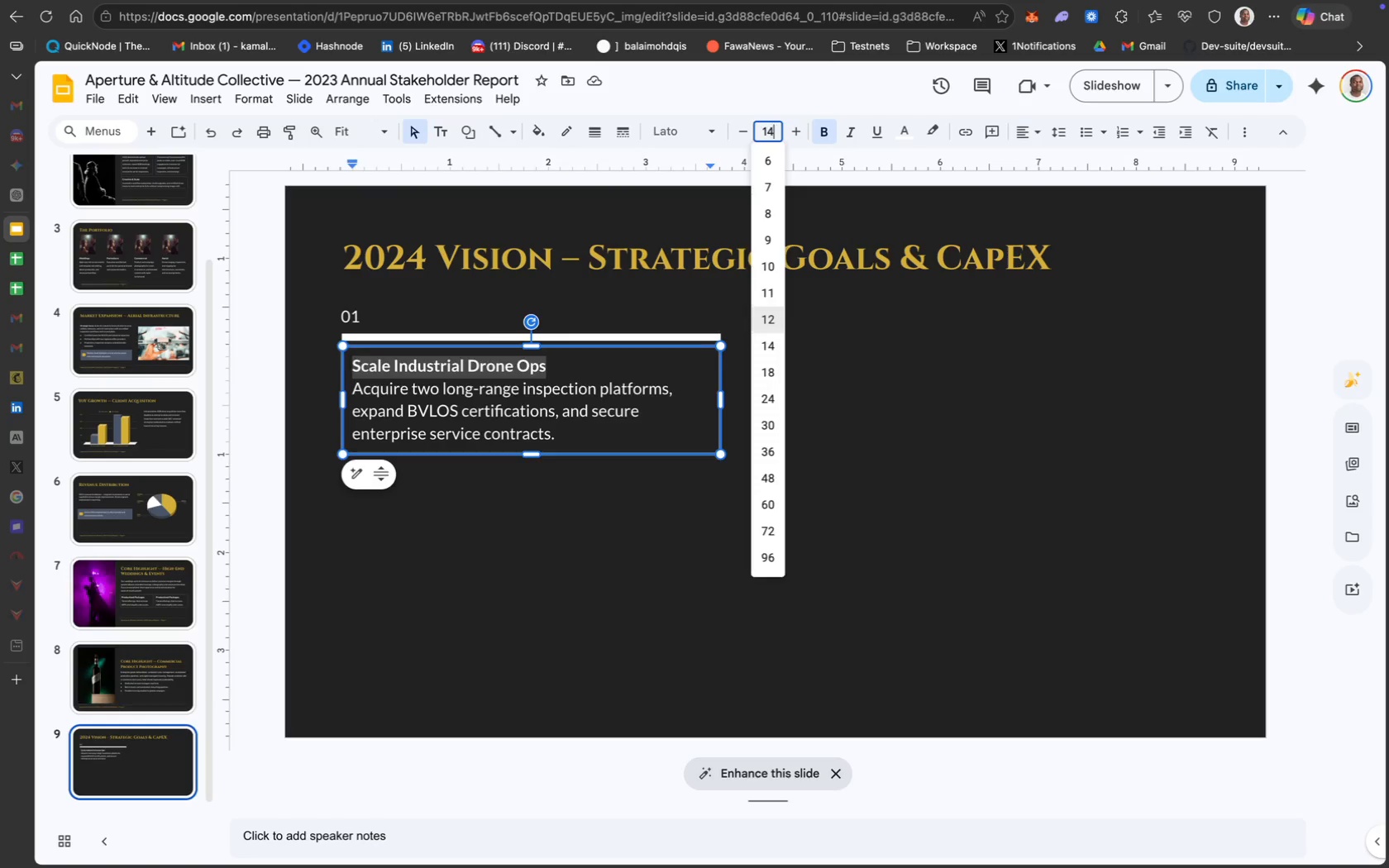 
key(Enter)
 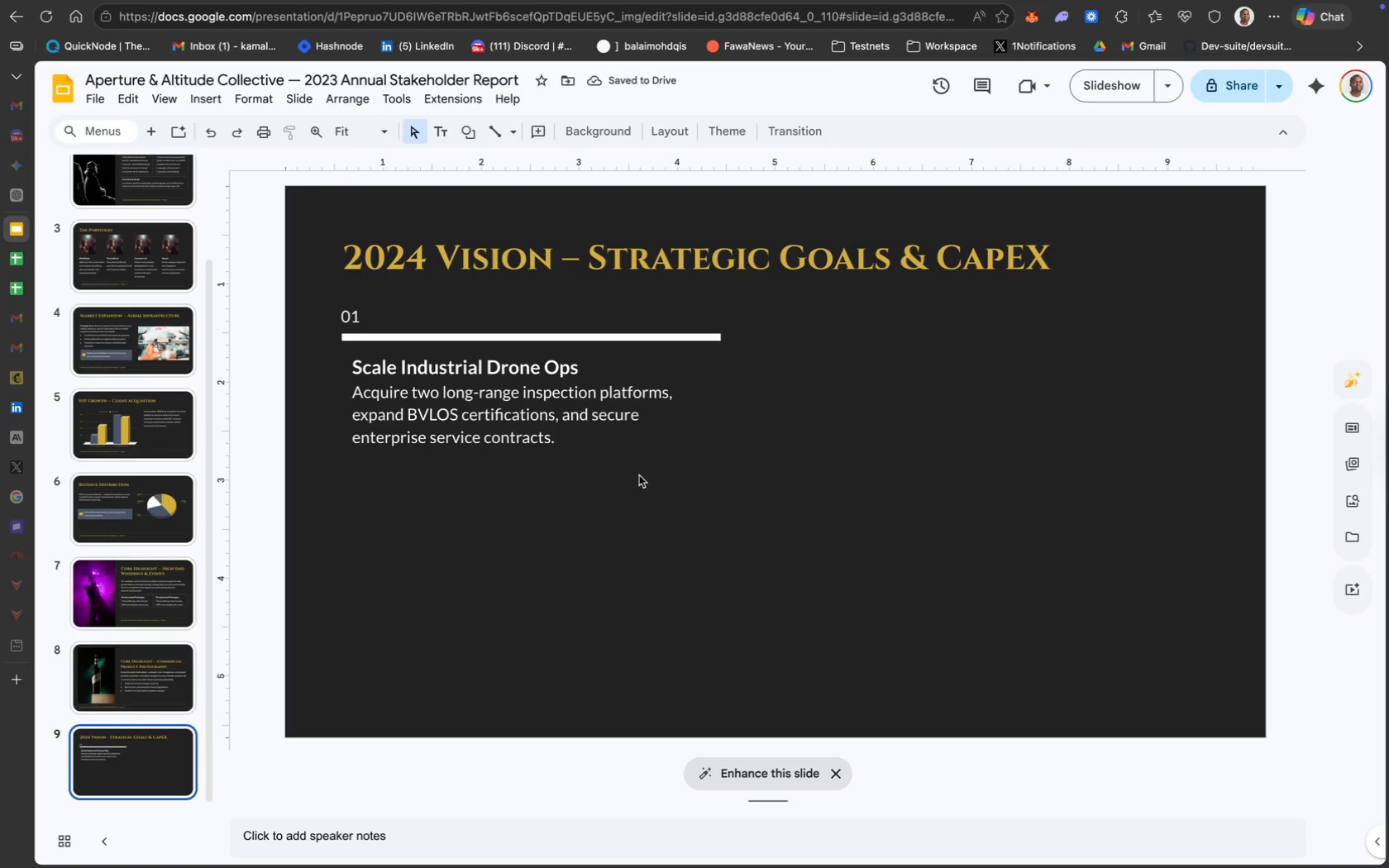 
hold_key(key=ShiftLeft, duration=2.41)
left_click([450, 408])
 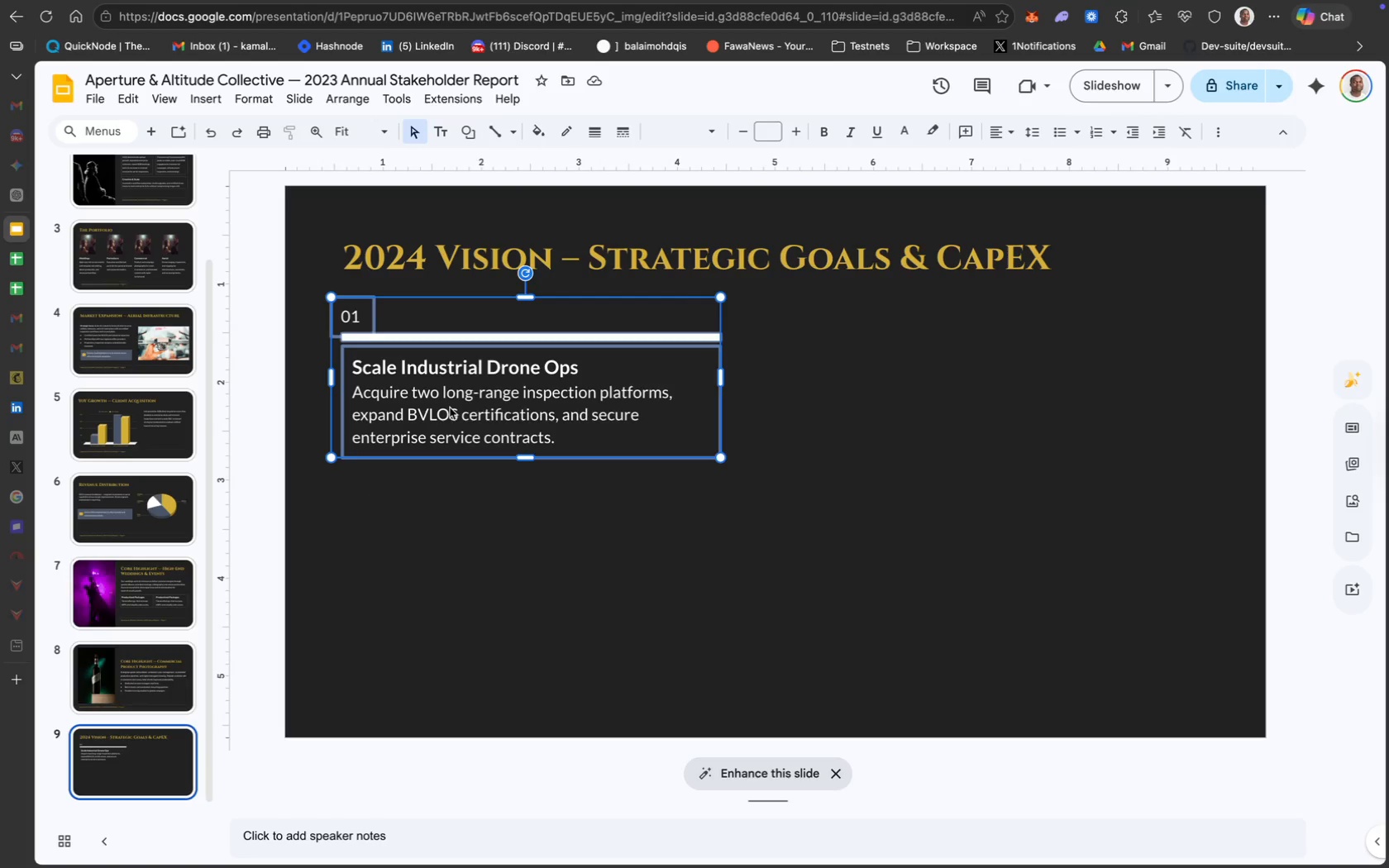 
key(Meta+D)
 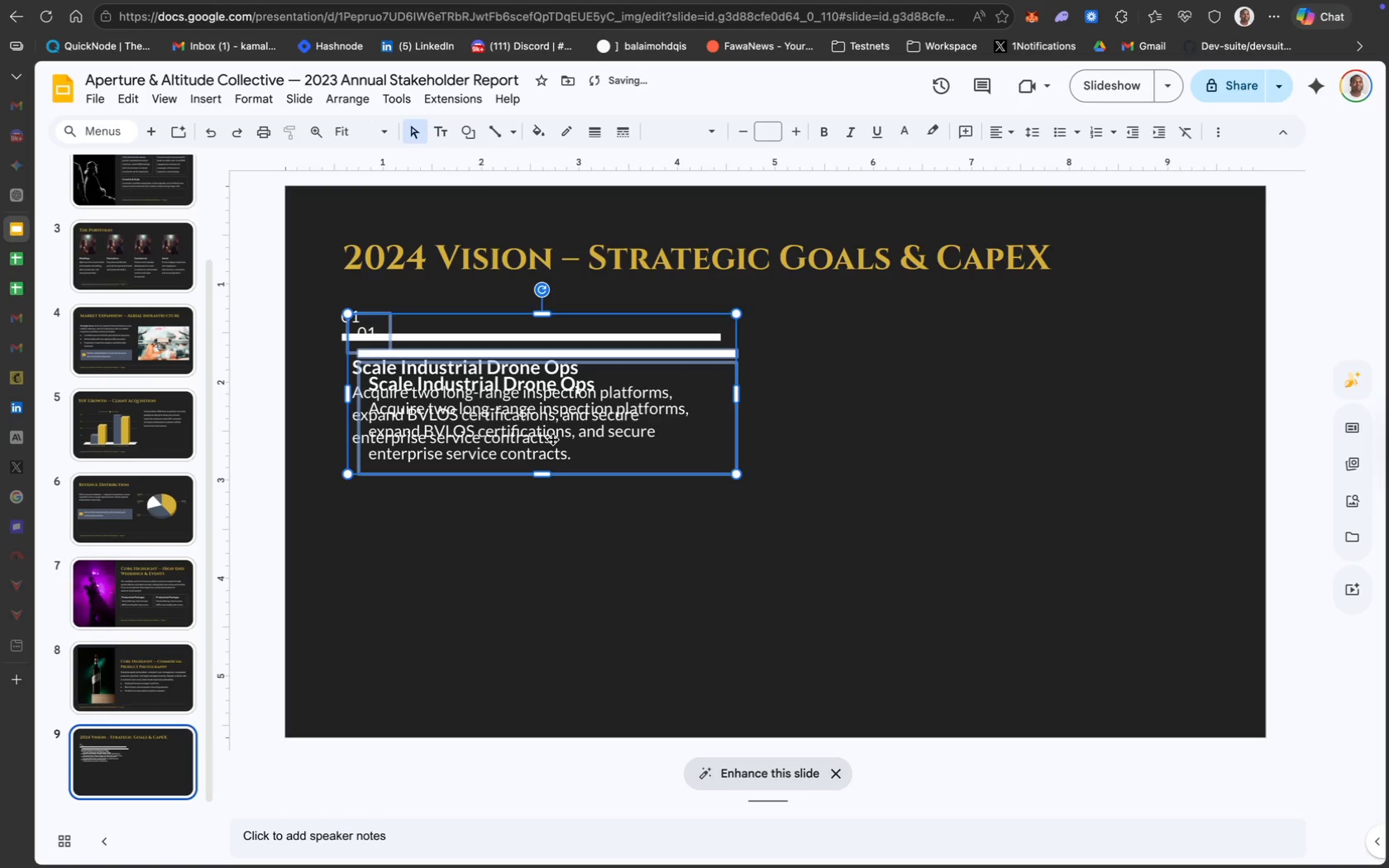 
left_click_drag(start_coordinate=[552, 439], to_coordinate=[992, 432])
 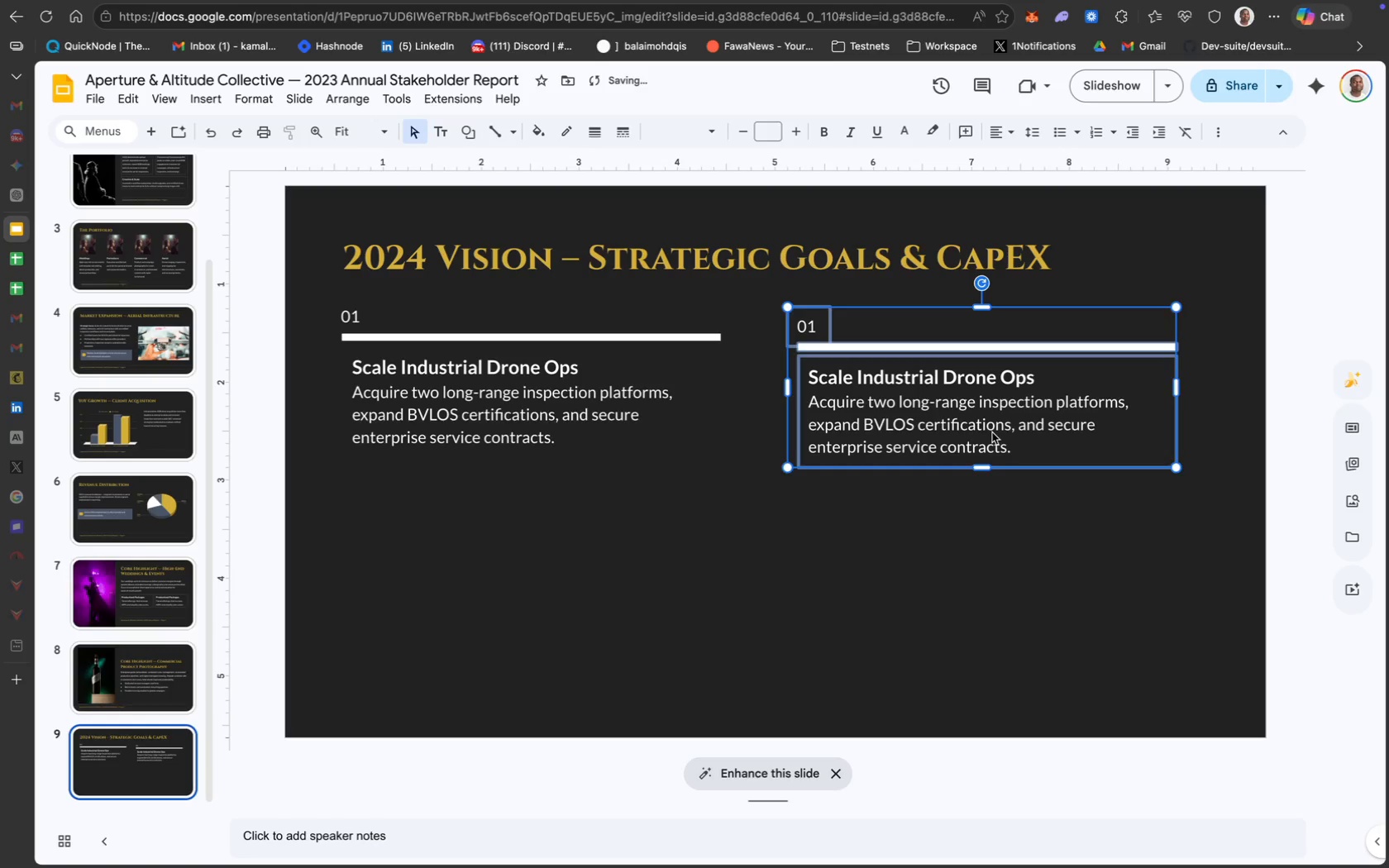 
left_click_drag(start_coordinate=[992, 432], to_coordinate=[995, 421])
 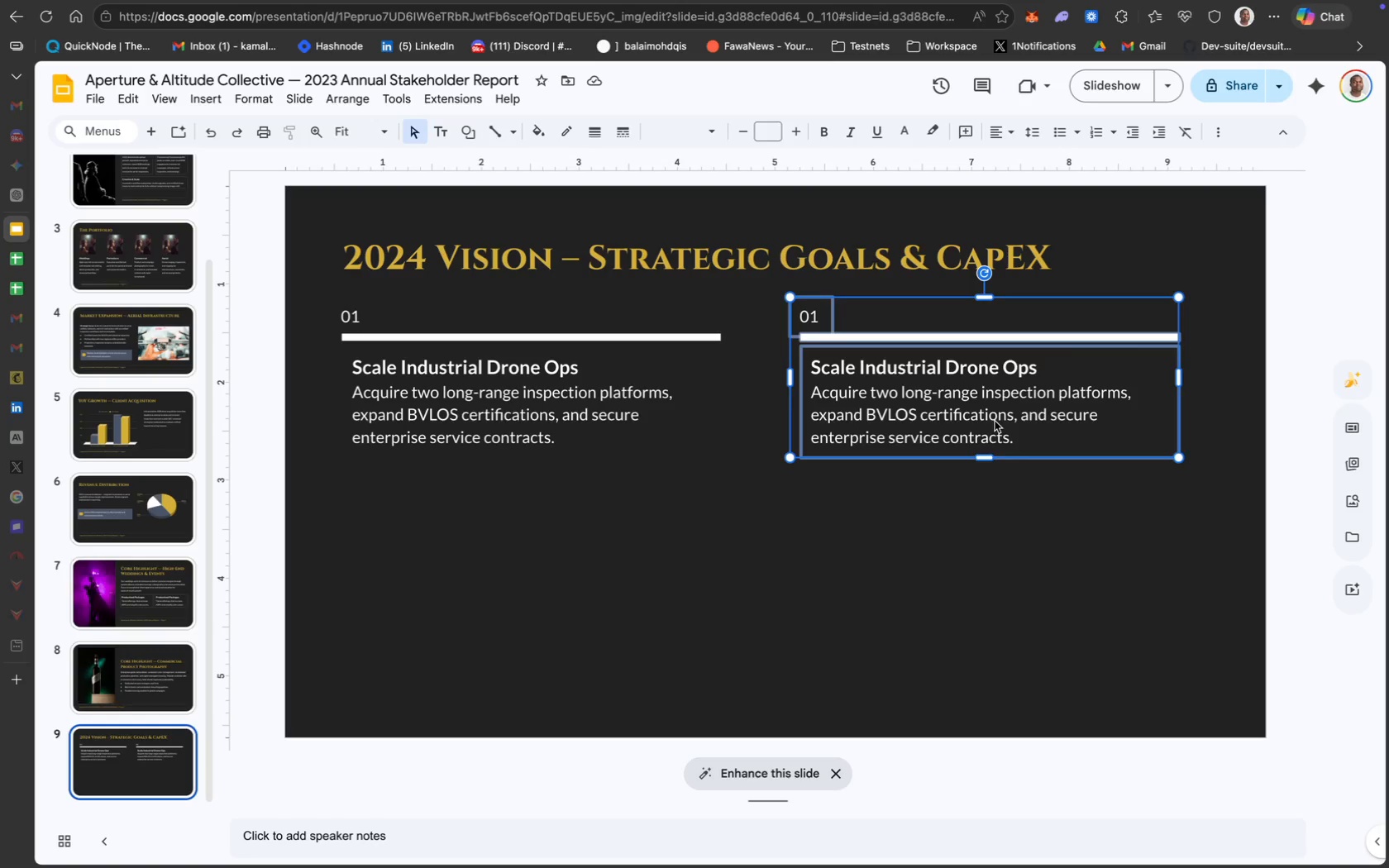 
wait(135.83)
 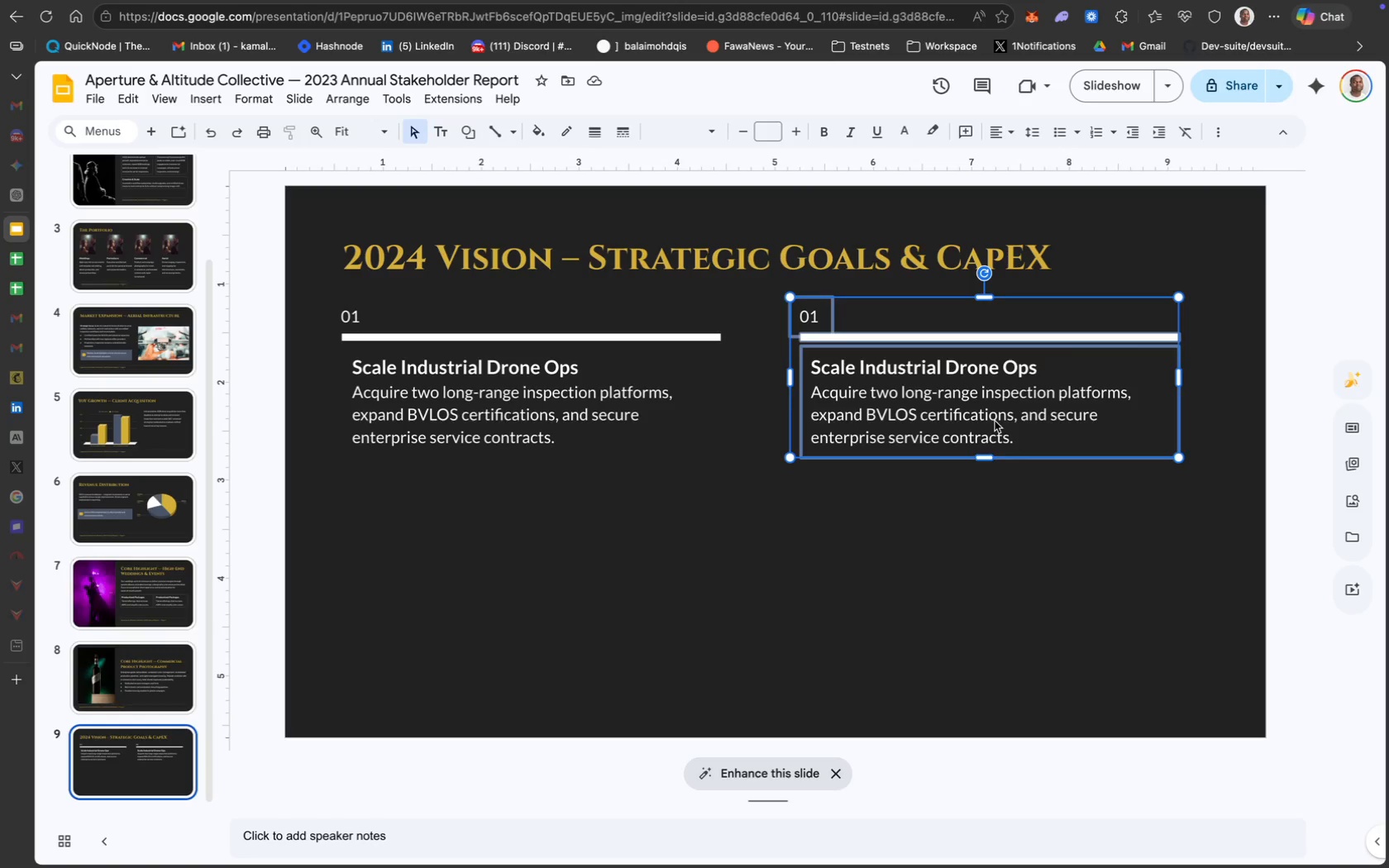 
key(CapsLock)
 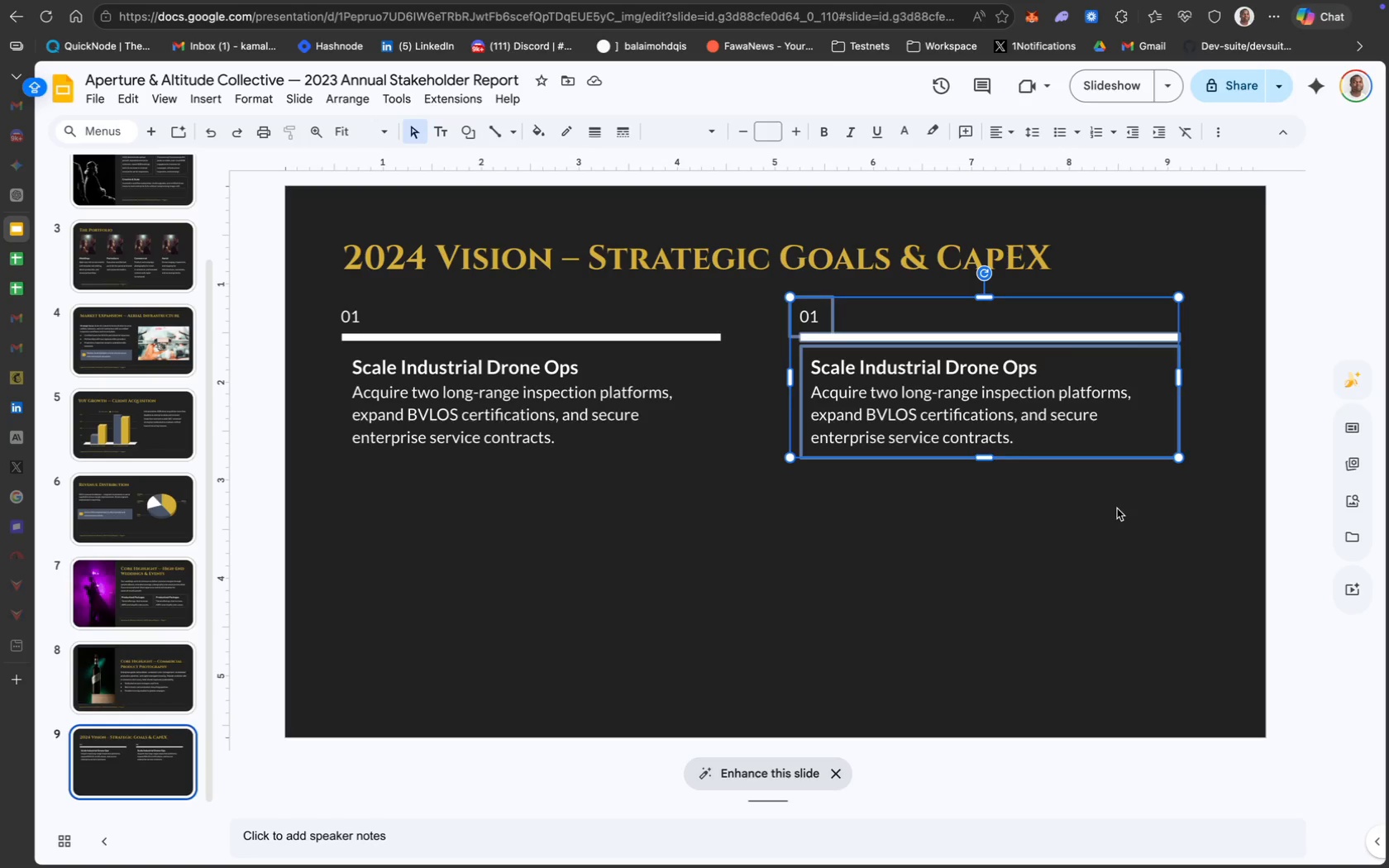 
wait(54.25)
 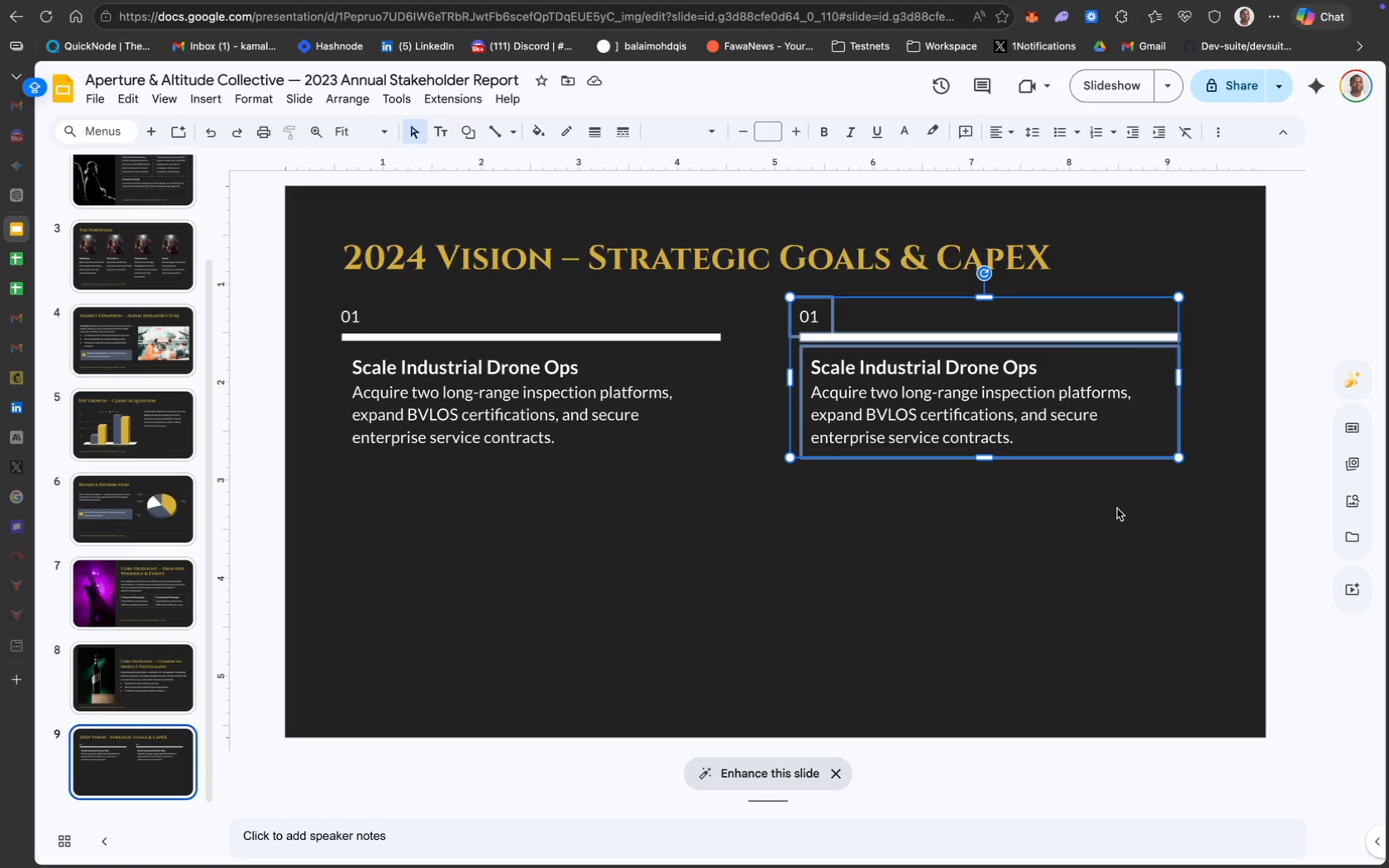 
left_click_drag(start_coordinate=[1161, 498], to_coordinate=[333, 315])
 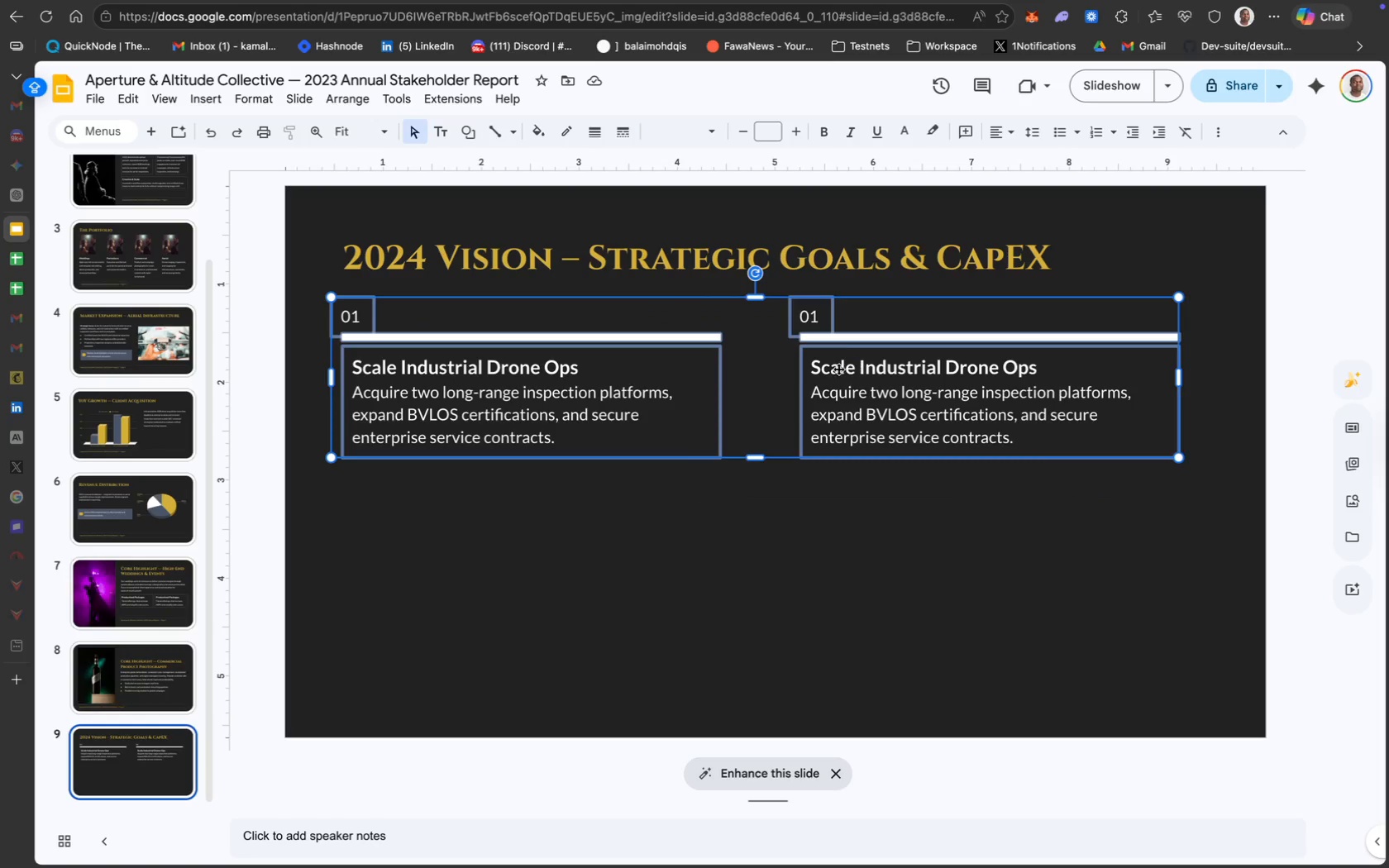 
left_click_drag(start_coordinate=[835, 369], to_coordinate=[839, 369])
 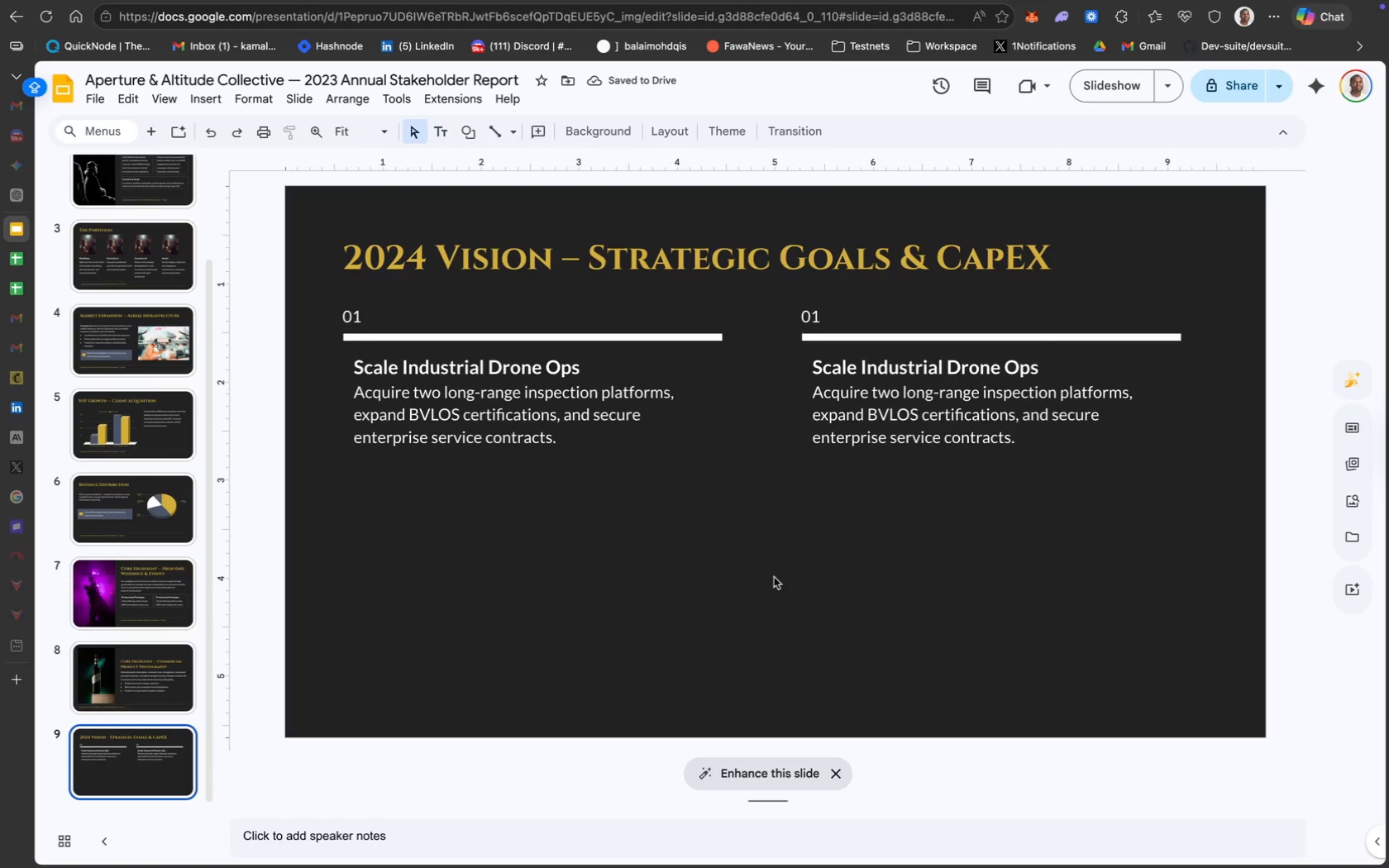 
left_click_drag(start_coordinate=[1188, 513], to_coordinate=[308, 303])
 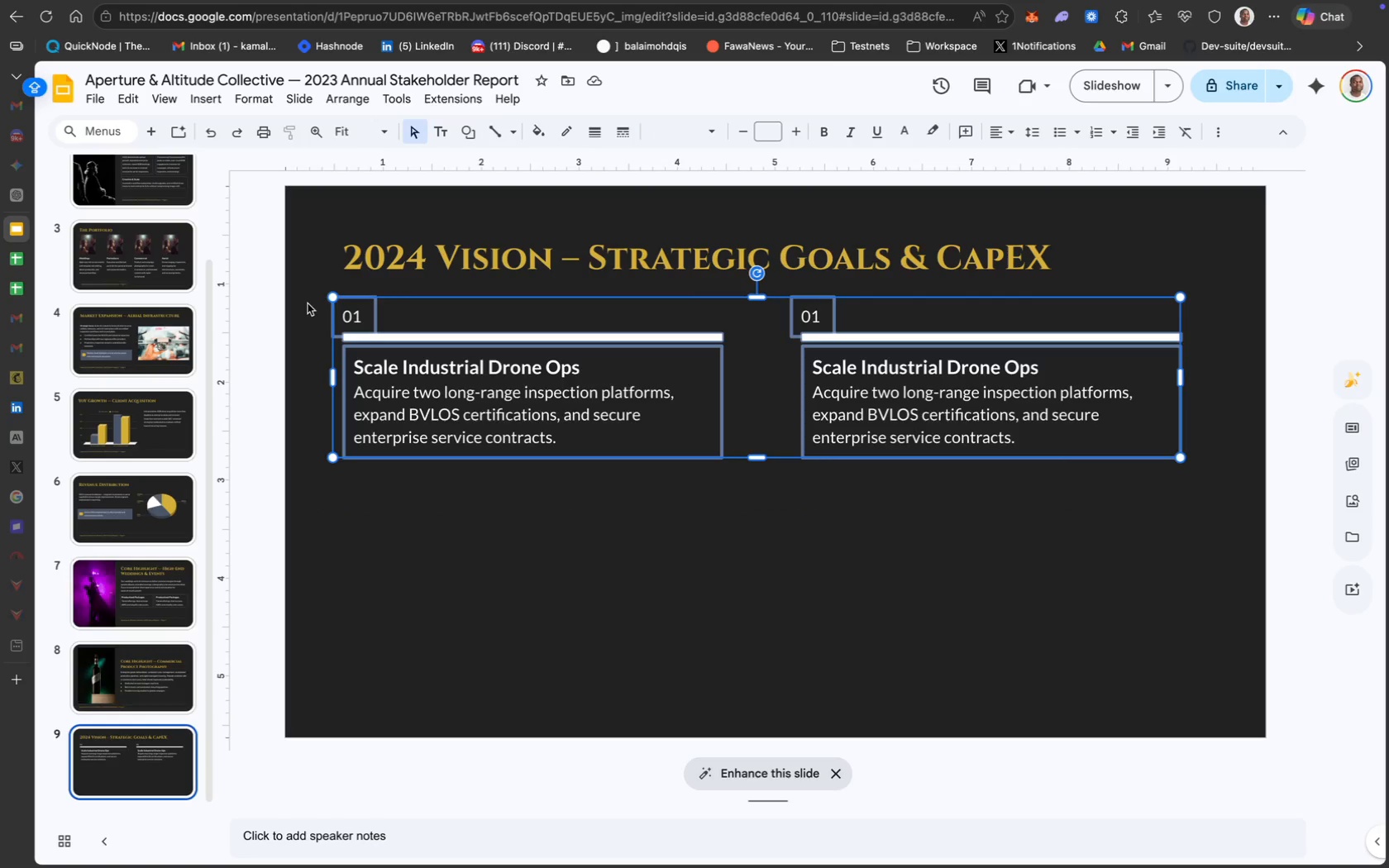 
key(Meta+D)
 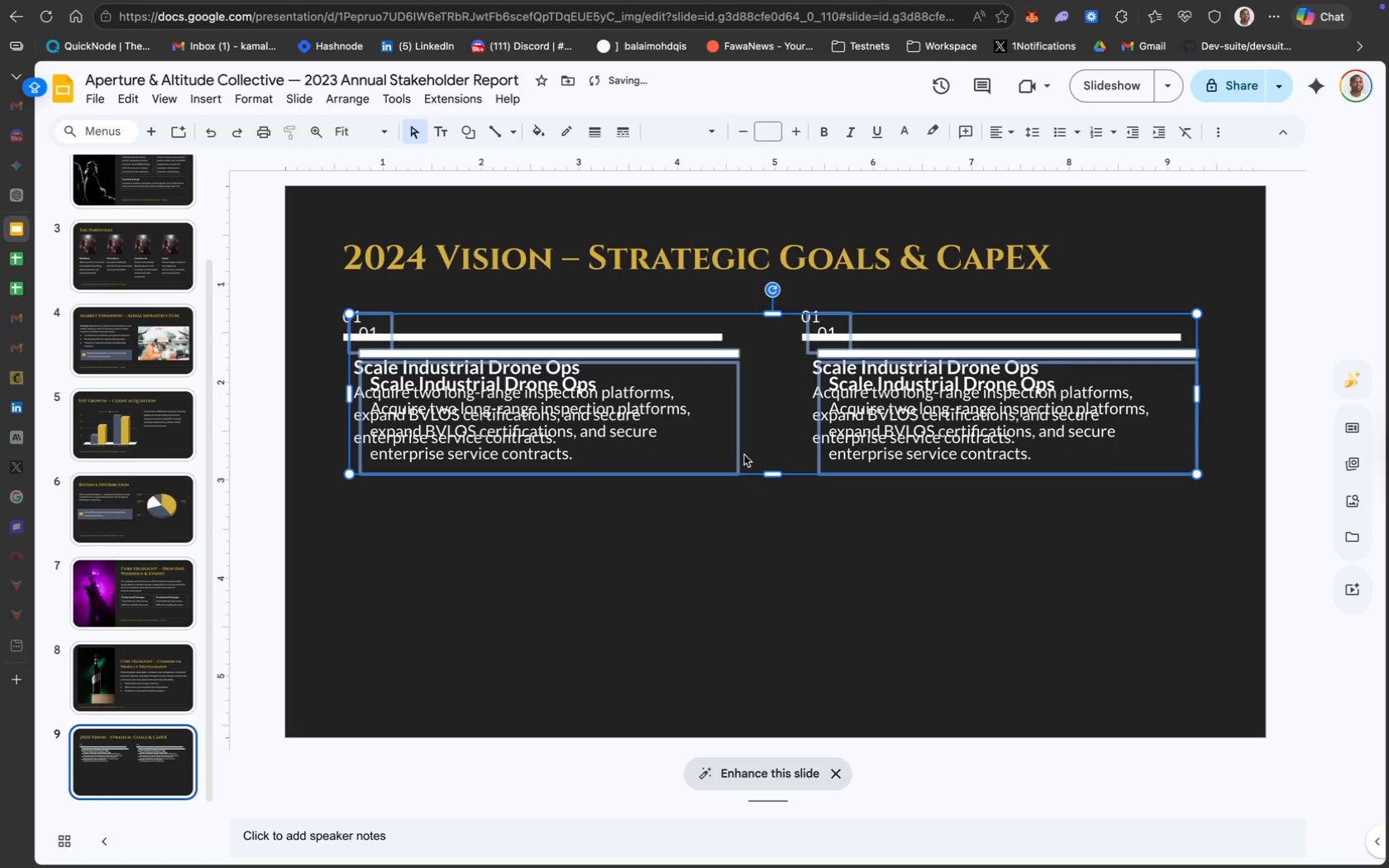 
left_click_drag(start_coordinate=[734, 459], to_coordinate=[732, 646])
 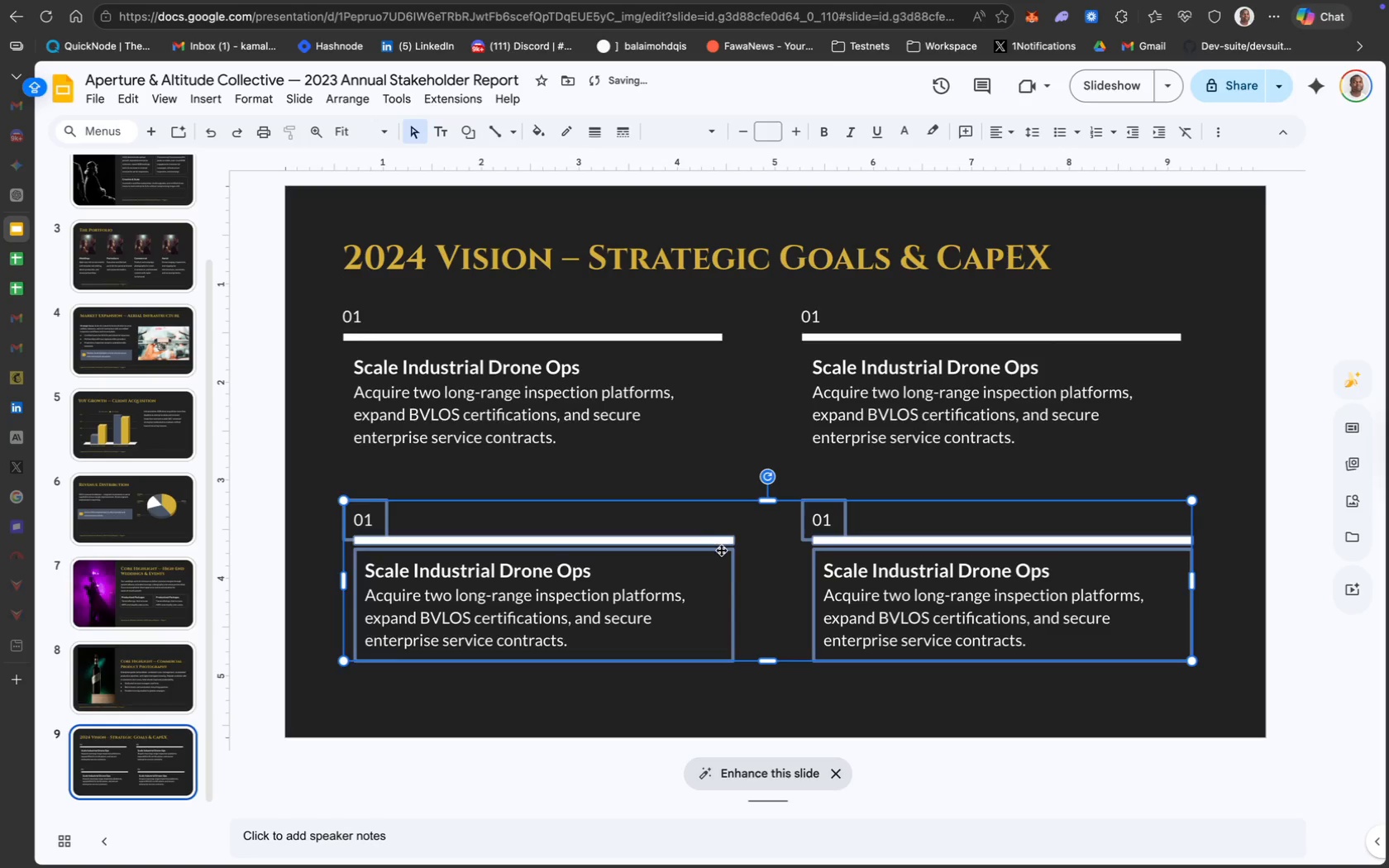 
left_click_drag(start_coordinate=[721, 551], to_coordinate=[713, 521])
 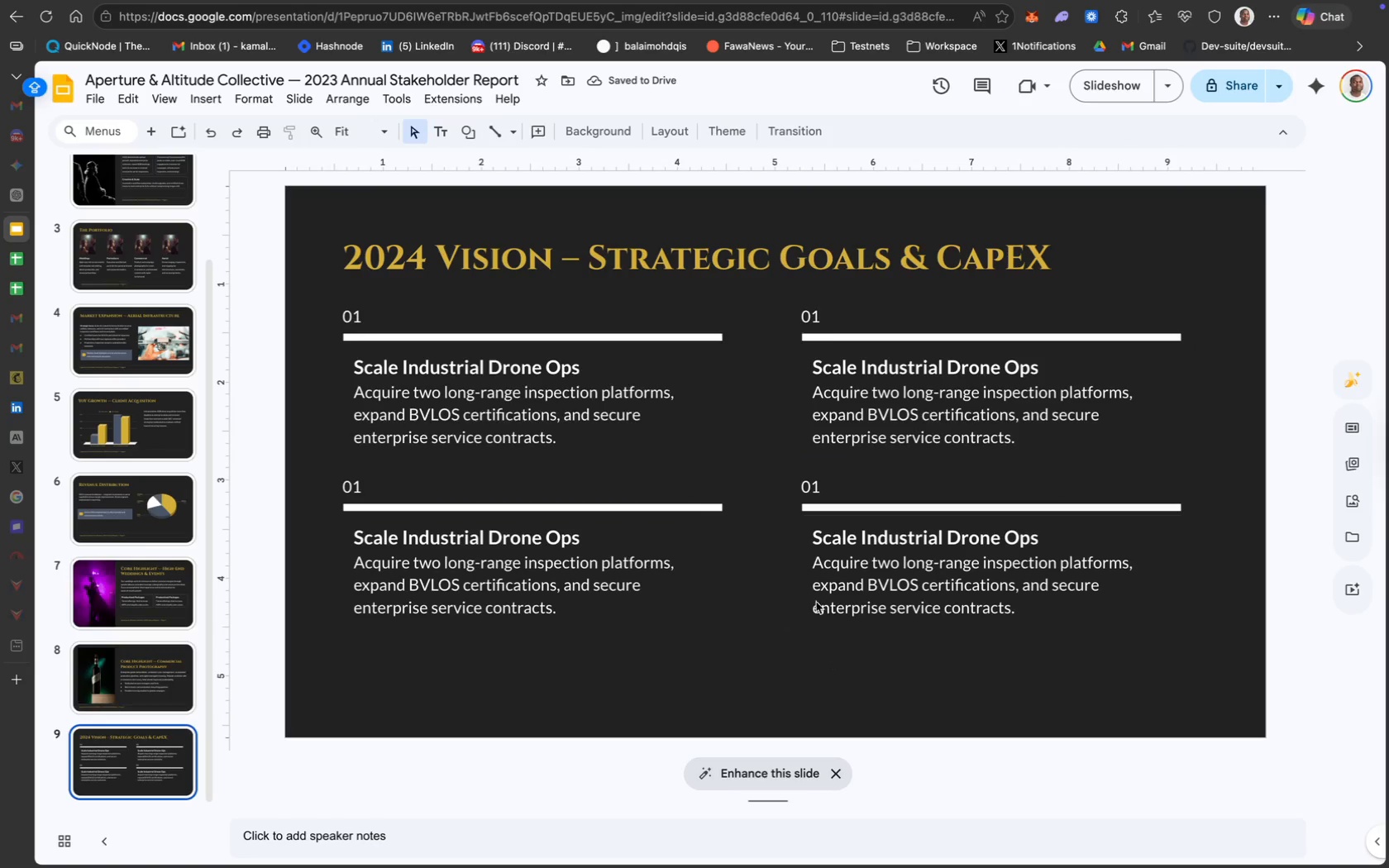 
left_click_drag(start_coordinate=[1154, 676], to_coordinate=[326, 476])
 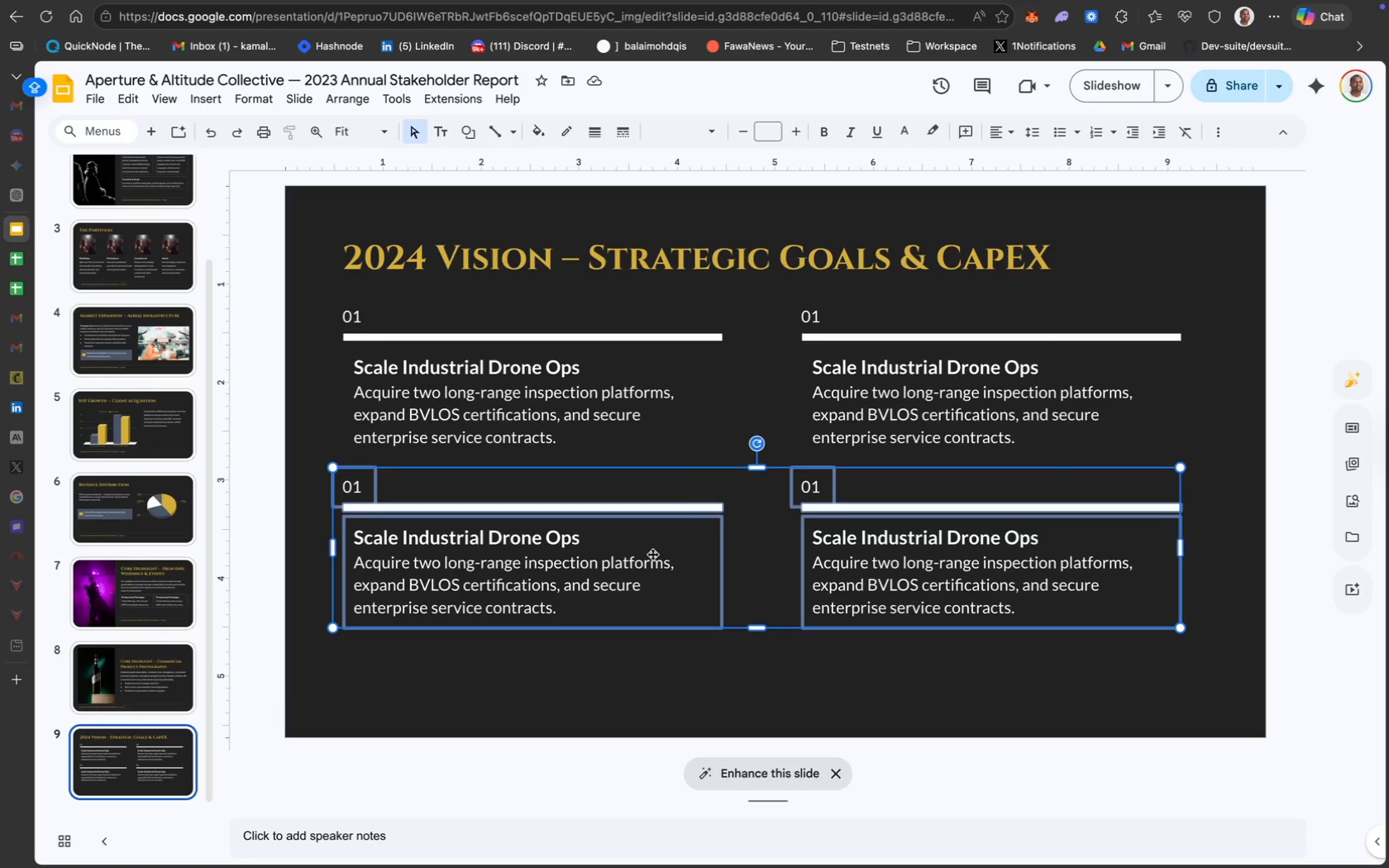 
key(ArrowUp)
 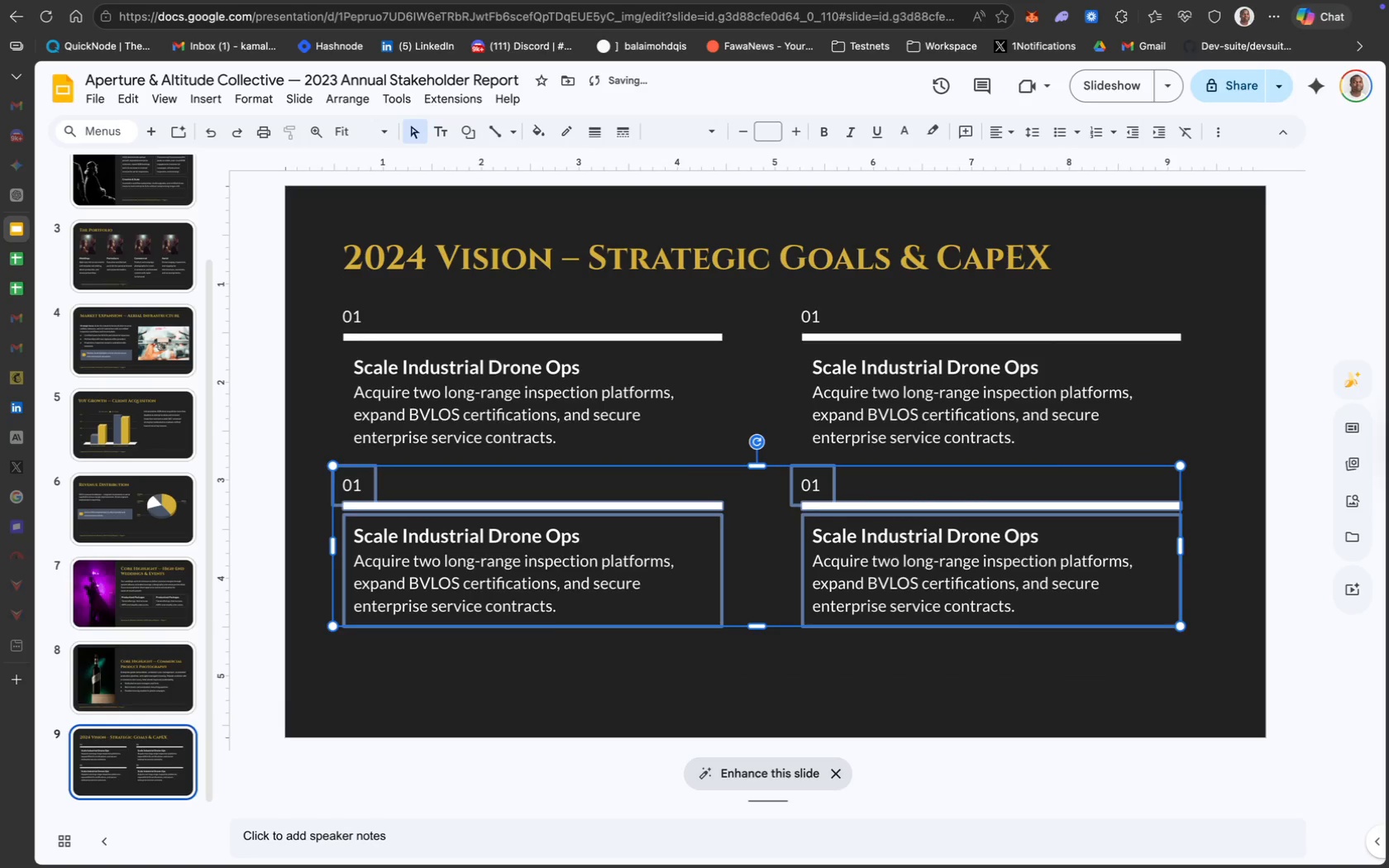 
key(ArrowUp)
 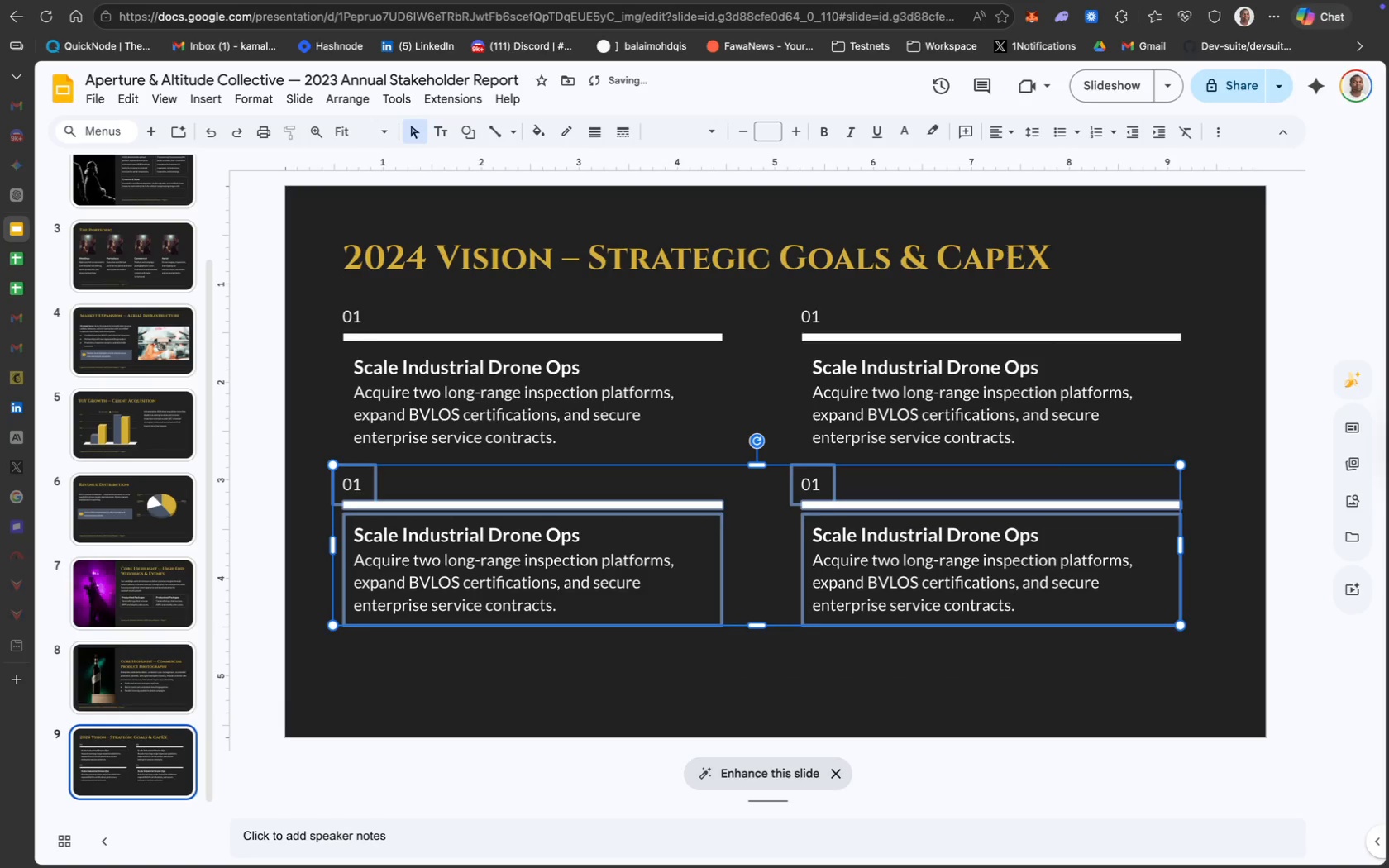 
key(ArrowUp)
 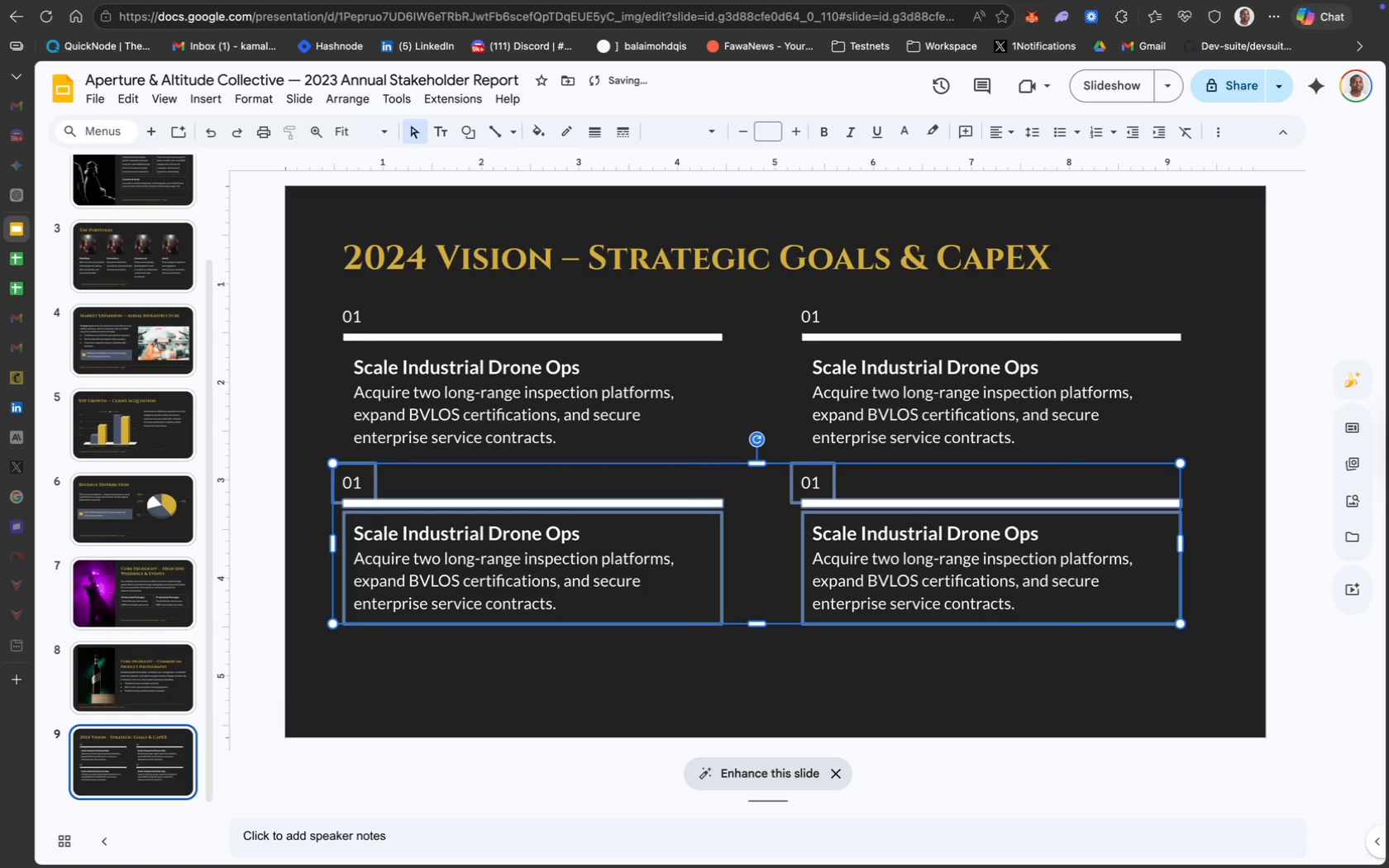 
key(ArrowUp)
 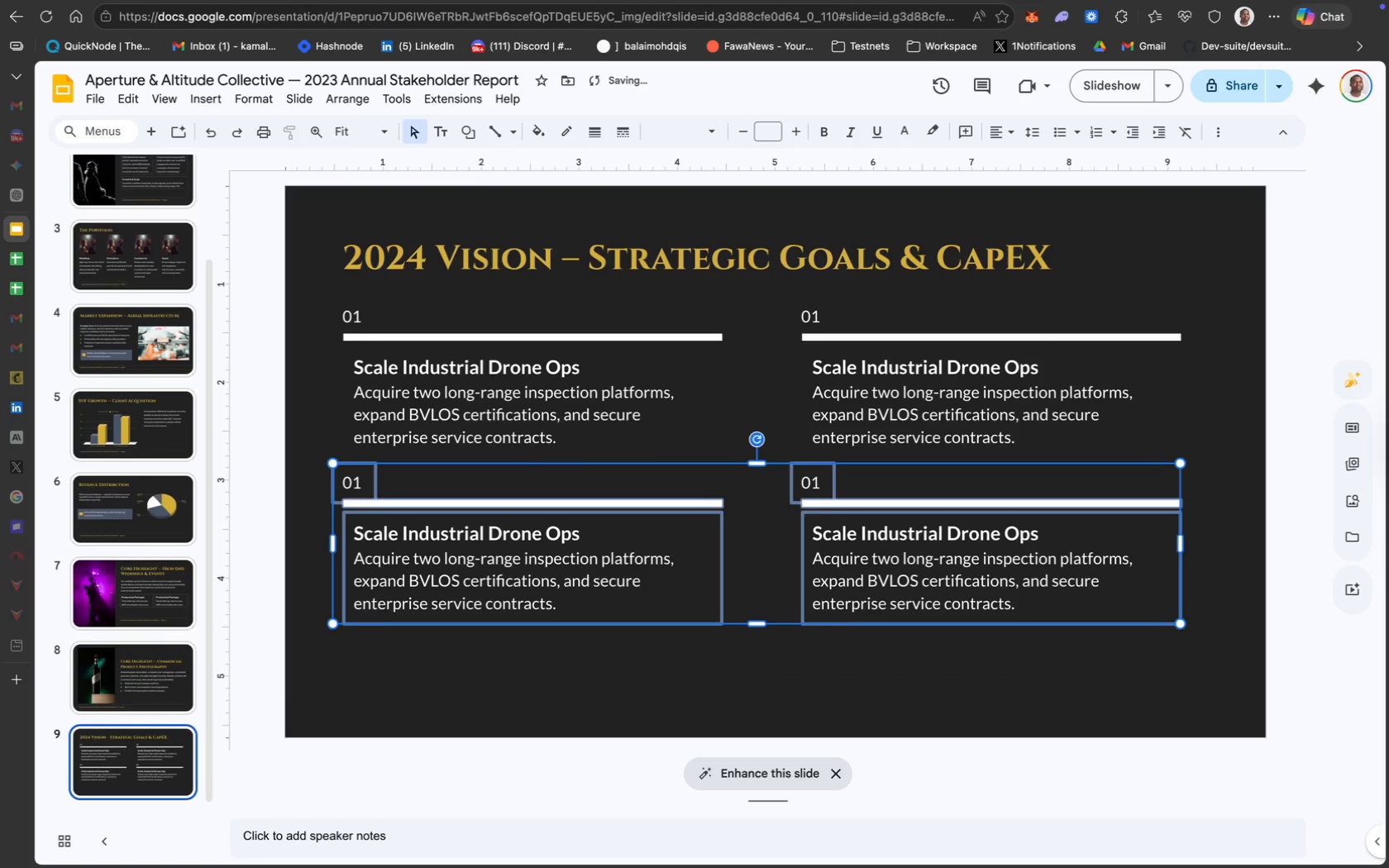 
key(ArrowUp)
 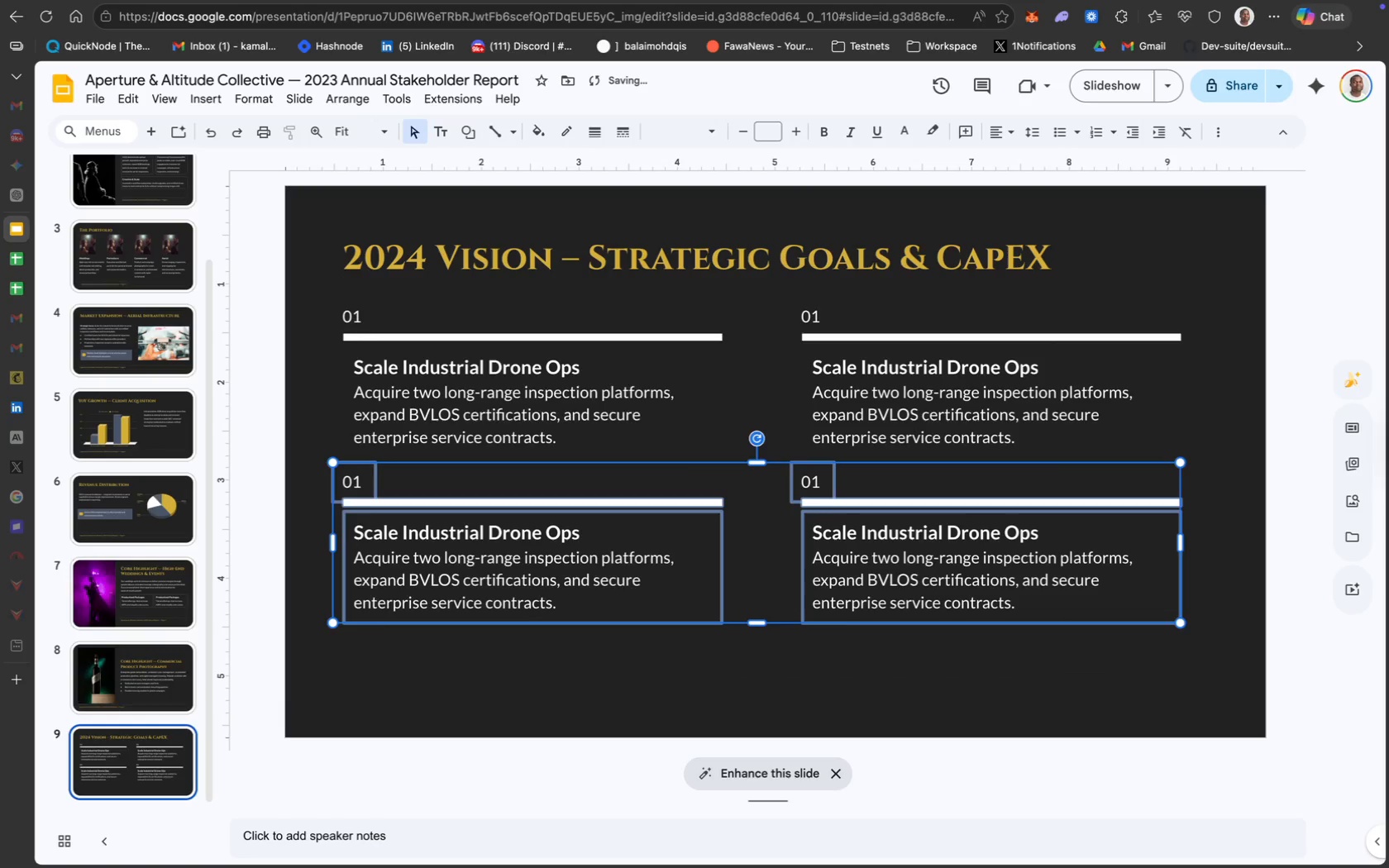 
key(ArrowUp)
 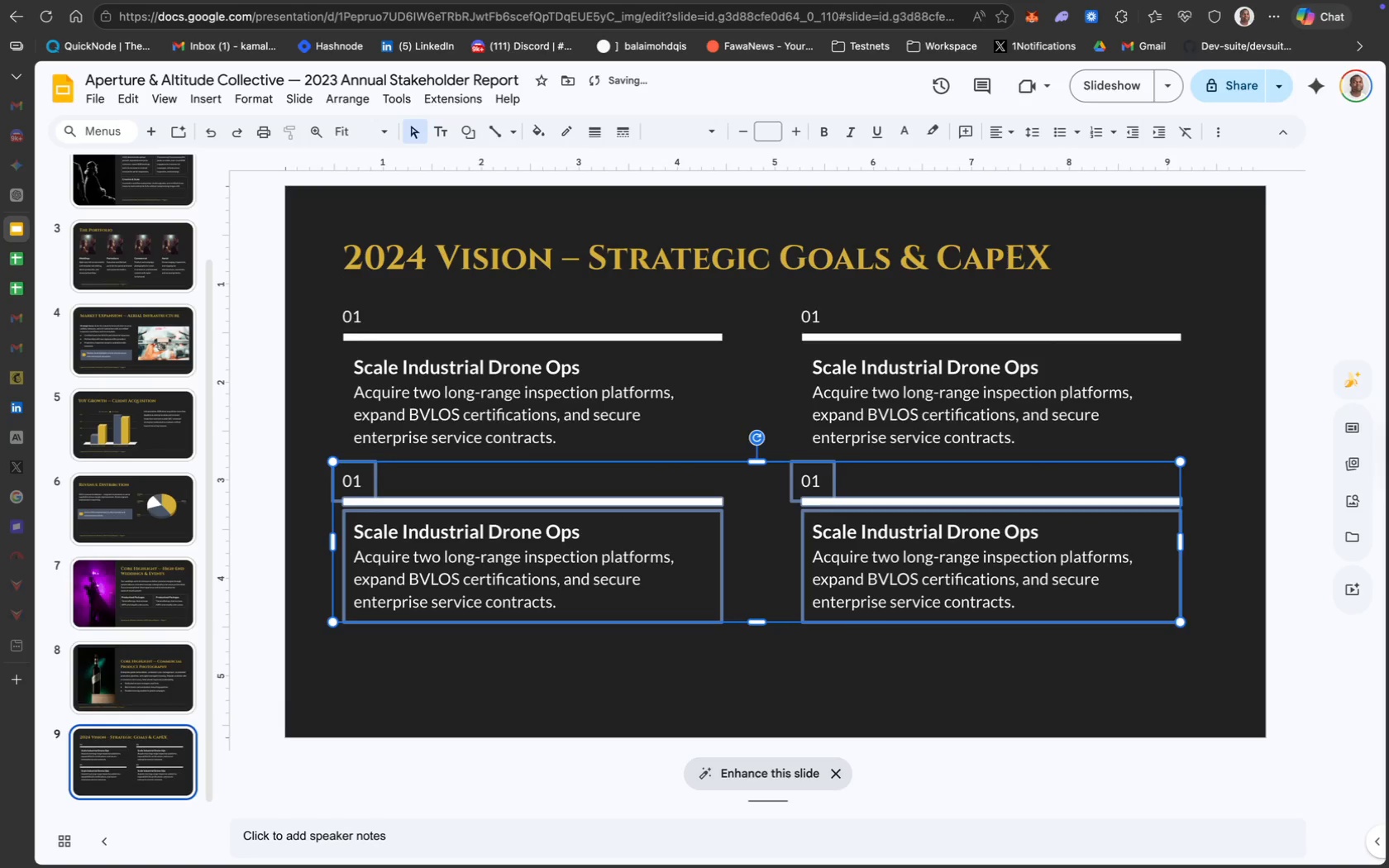 
key(ArrowUp)
 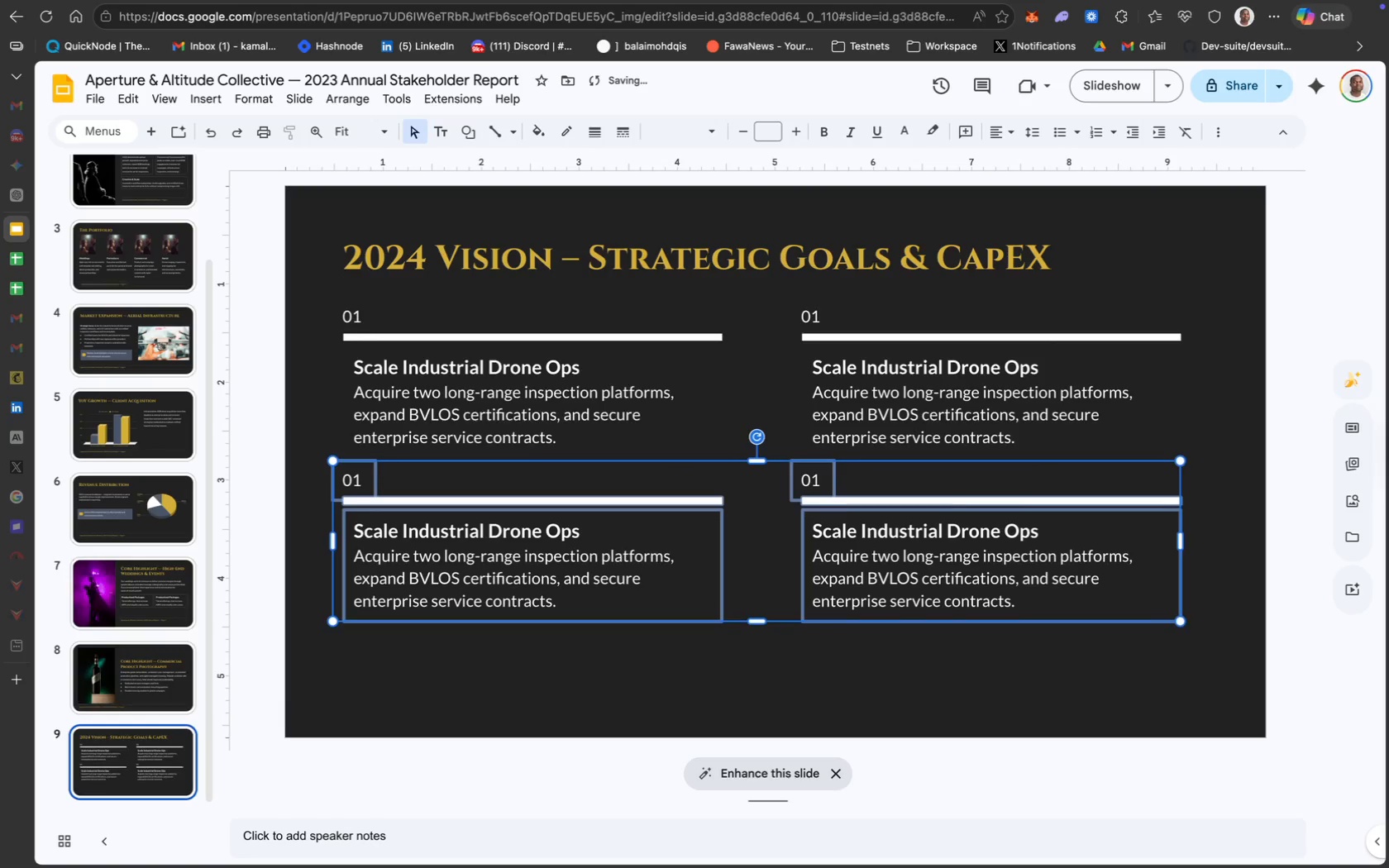 
key(ArrowUp)
 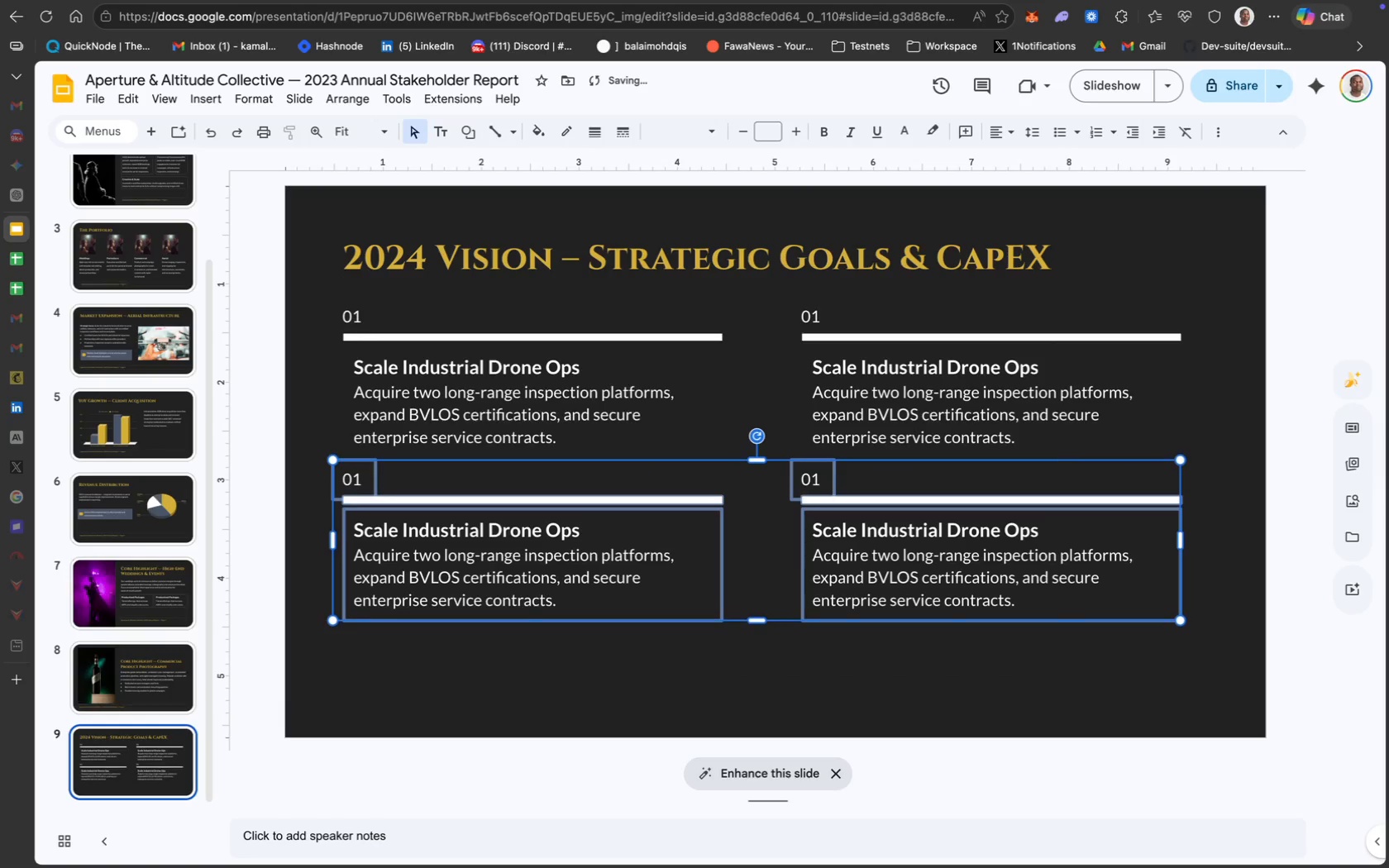 
key(ArrowUp)
 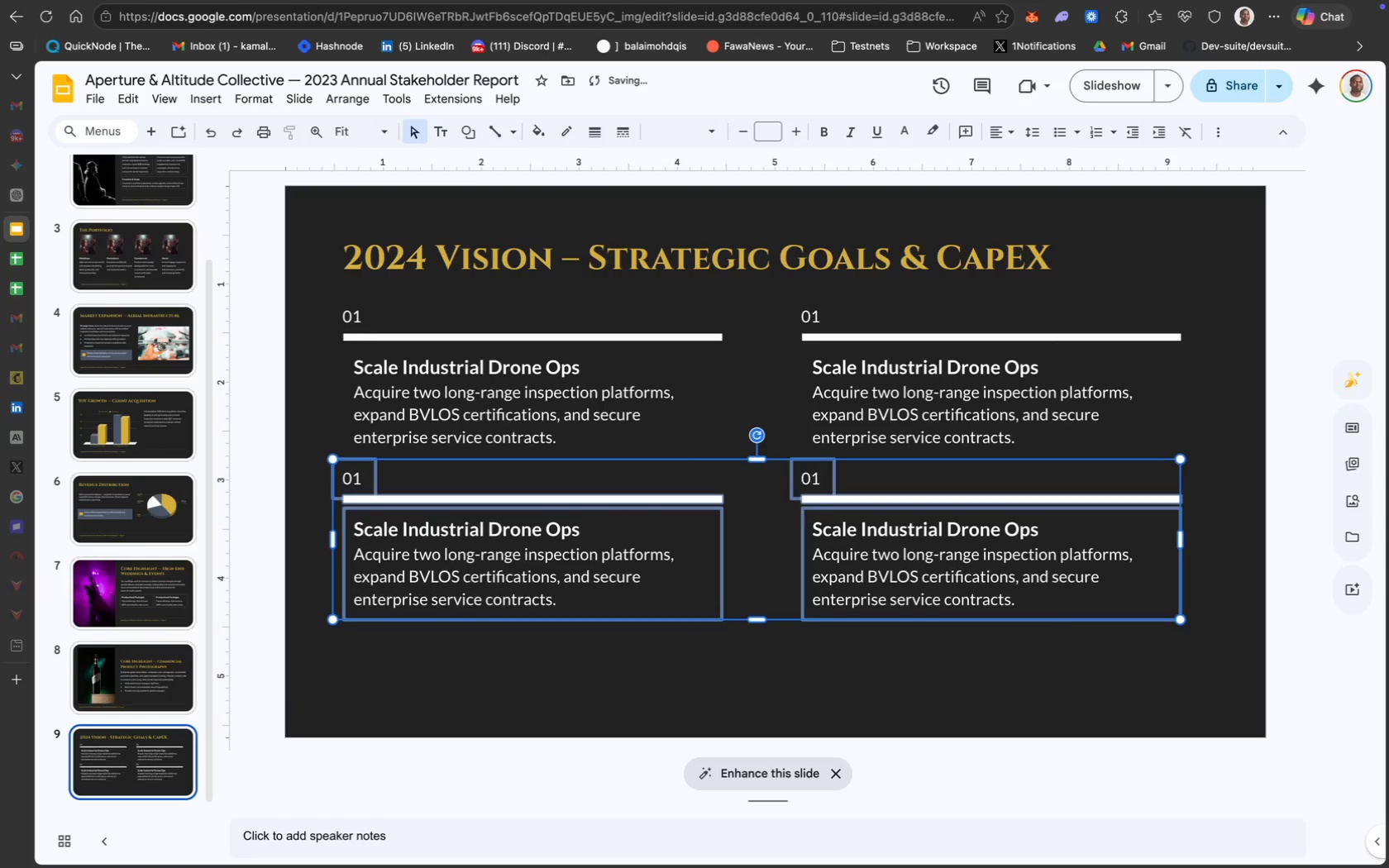 
key(ArrowUp)
 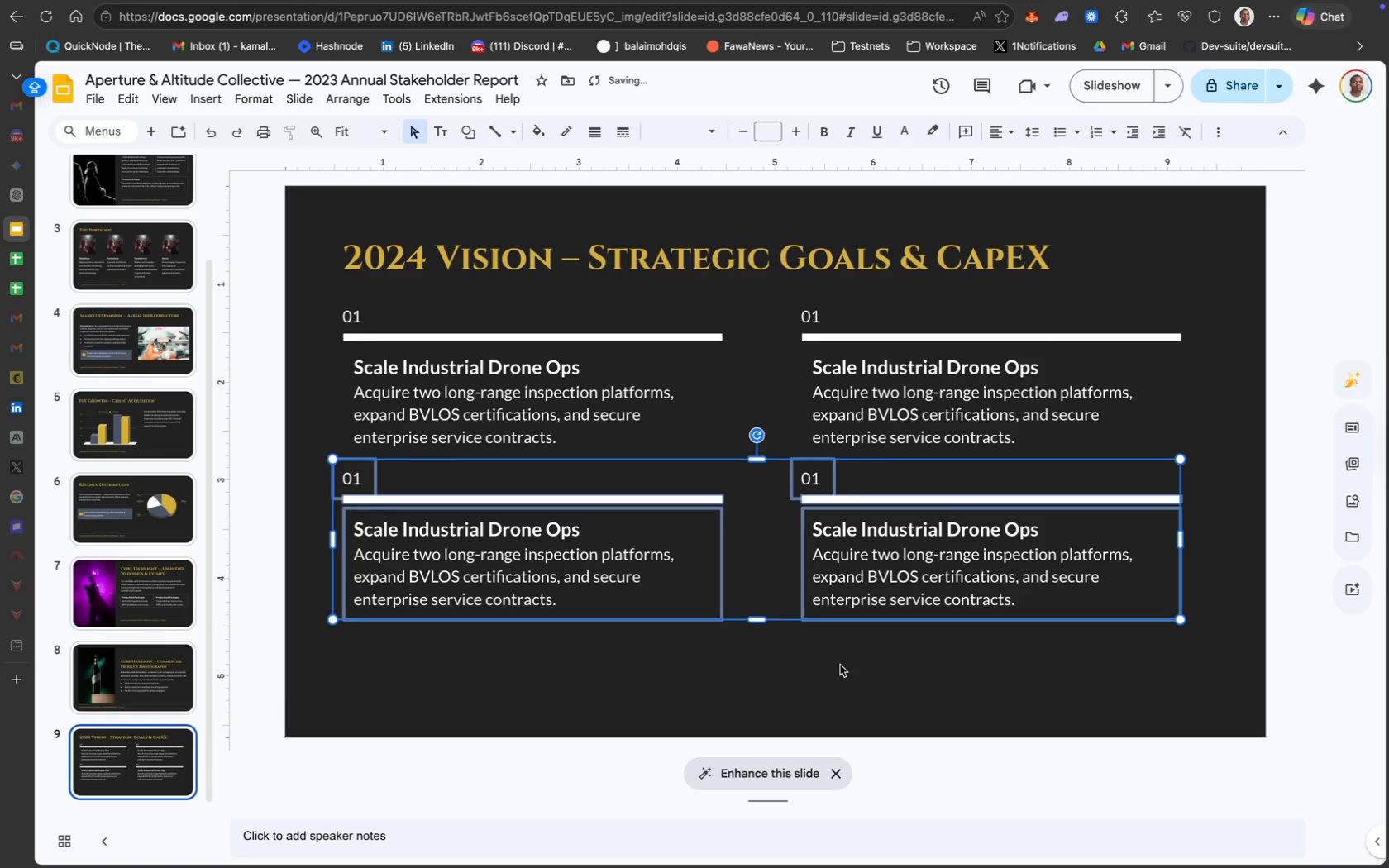 
key(ArrowUp)
 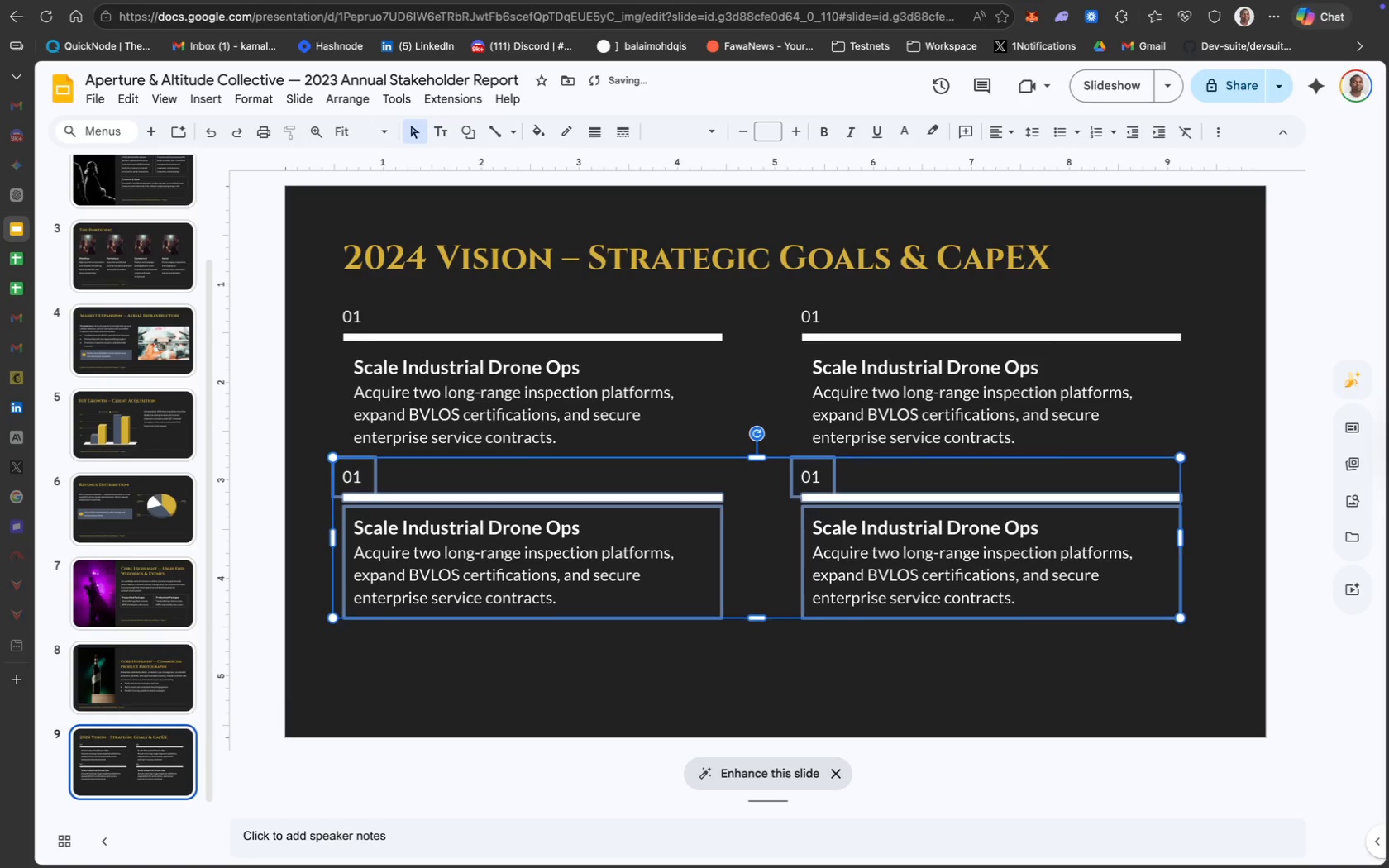 
key(ArrowUp)
 